 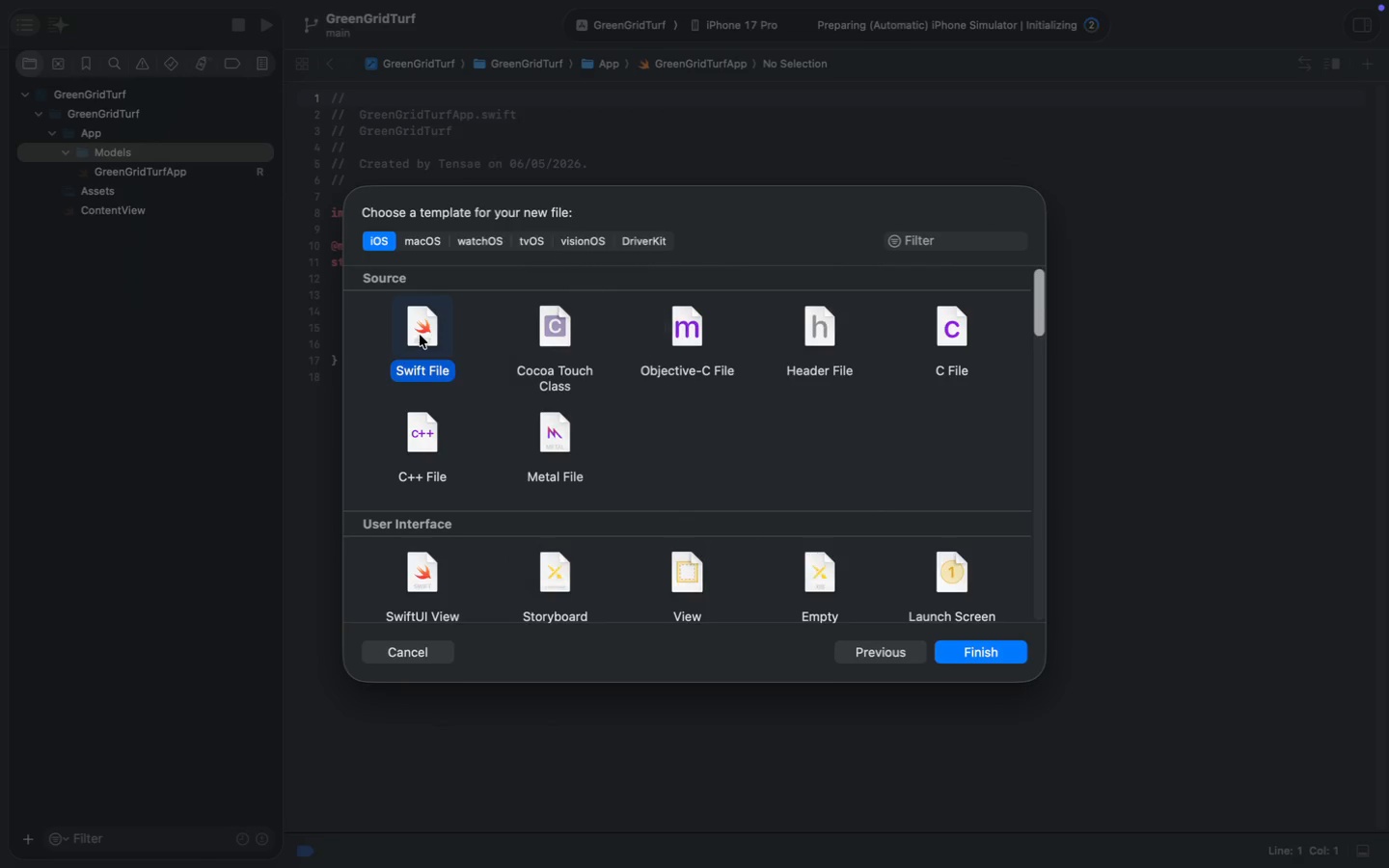 
left_click([518, 293])
 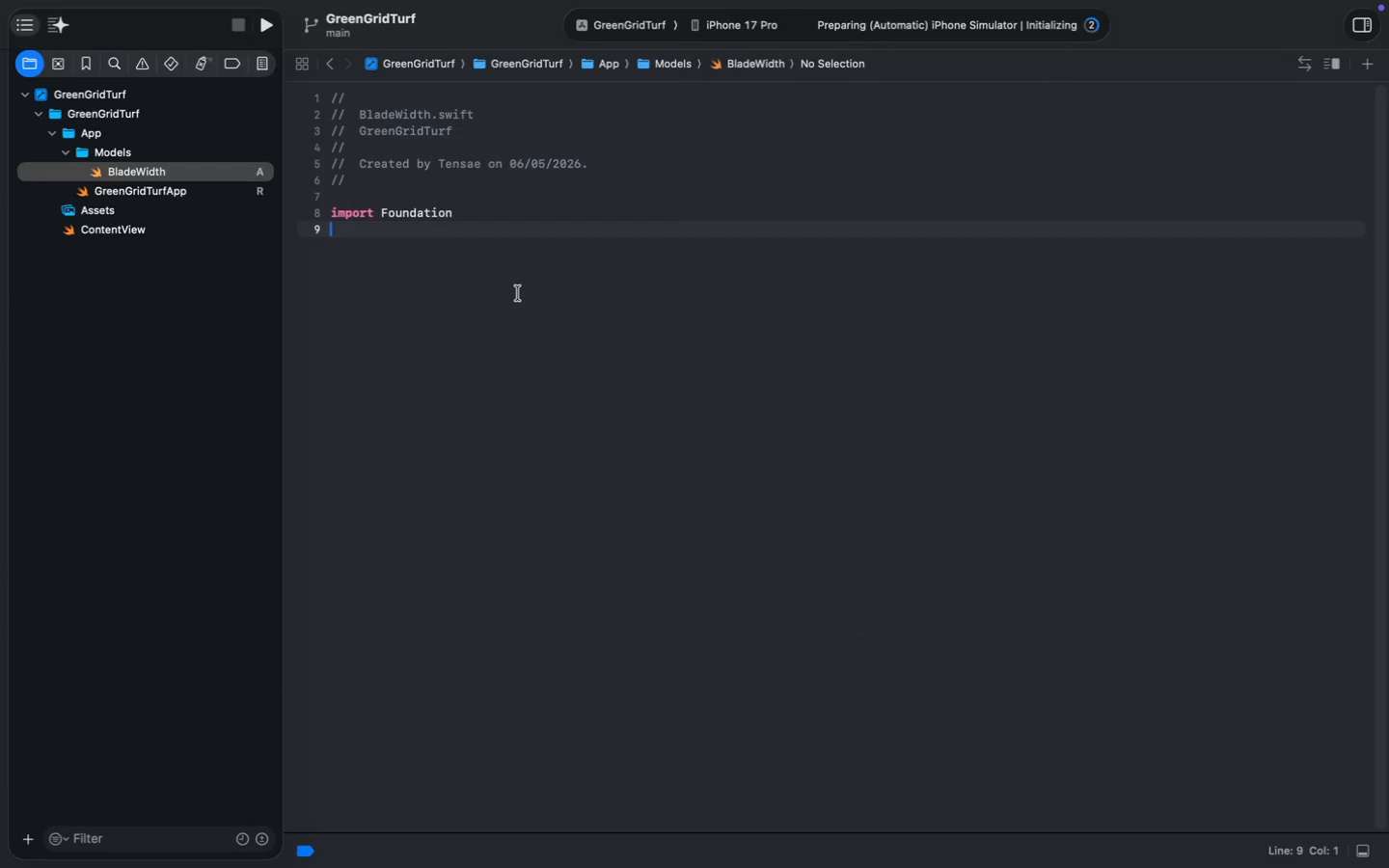 
key(Enter)
 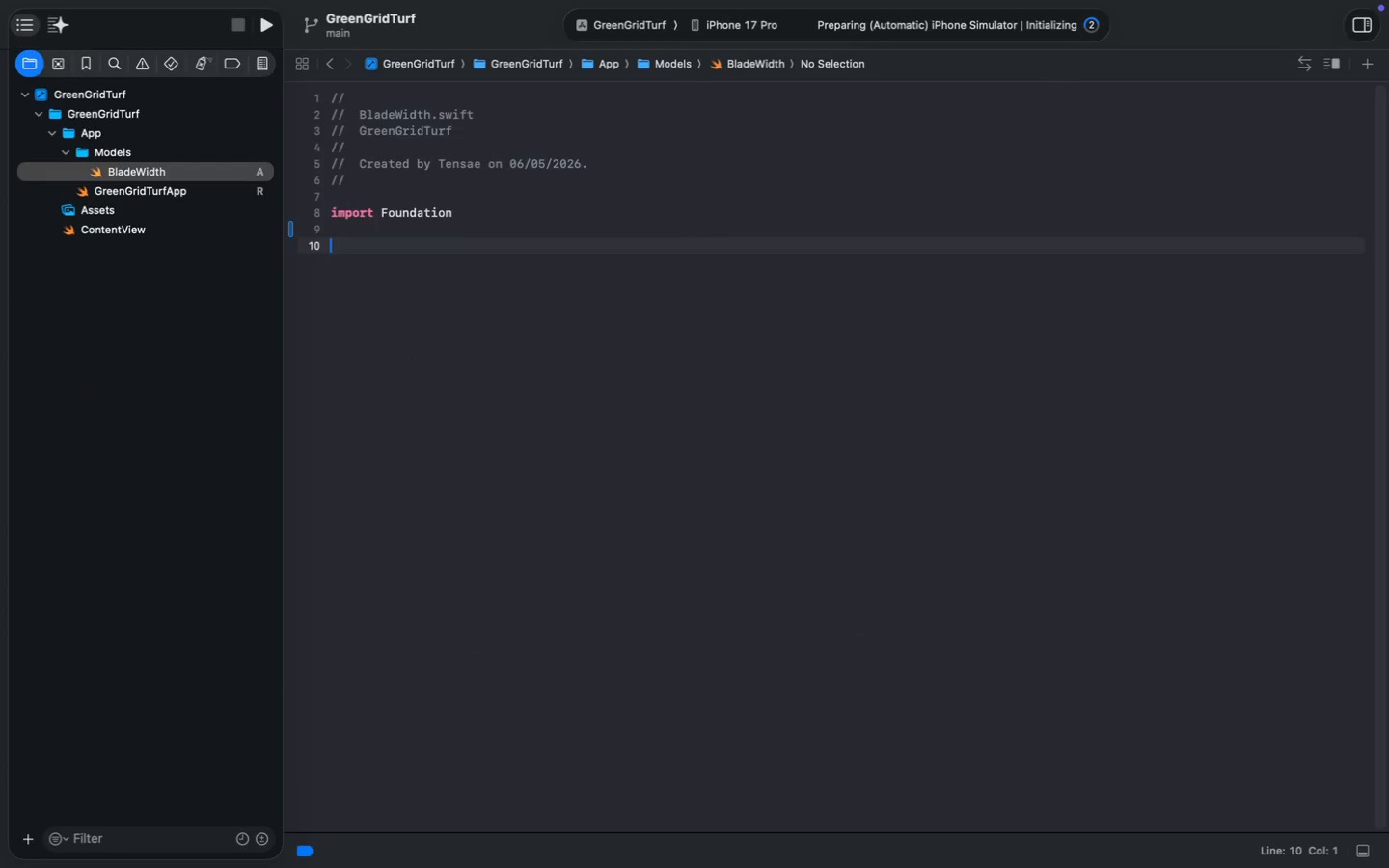 
type(enum BladeWidth)
 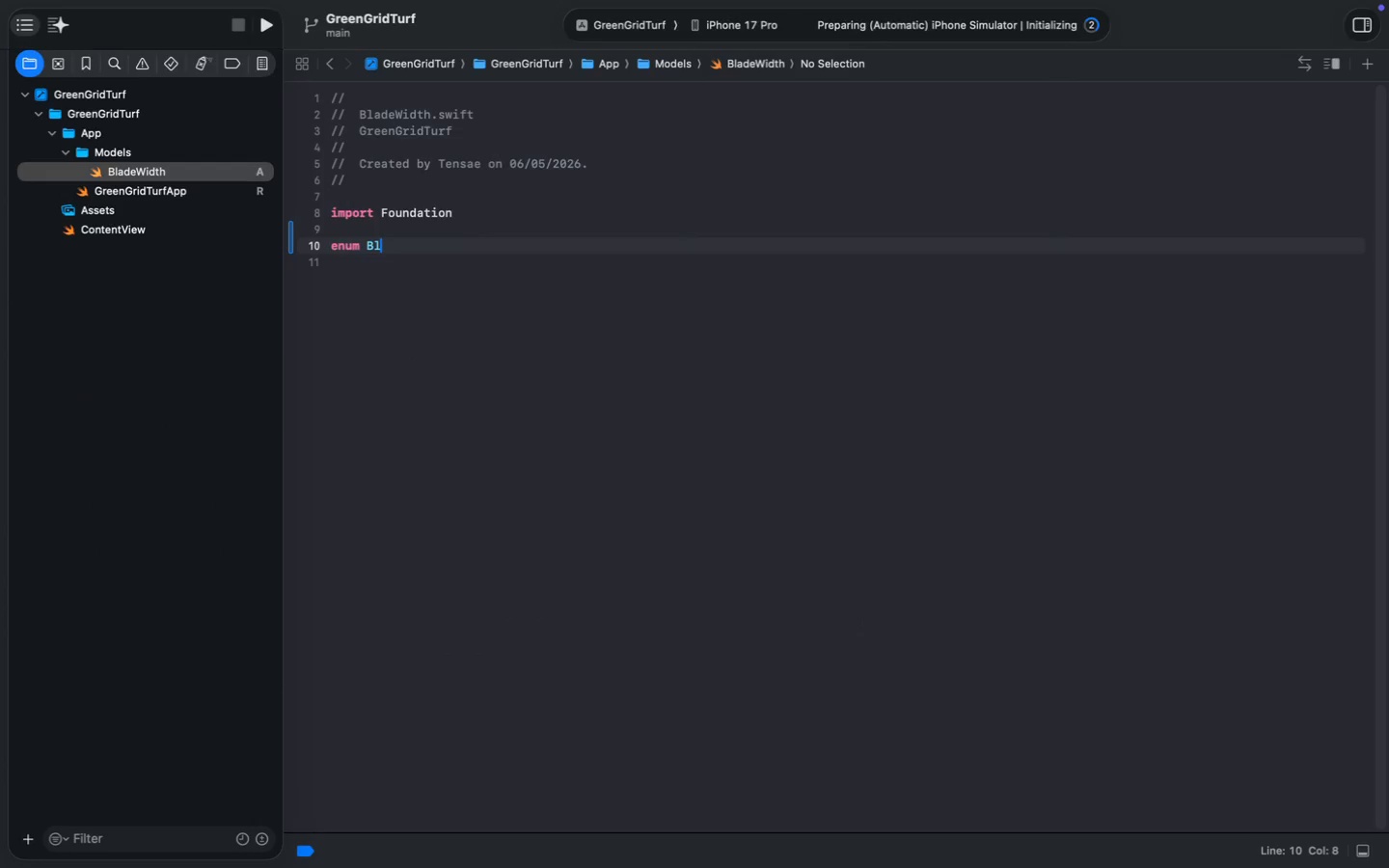 
key(Enter)
 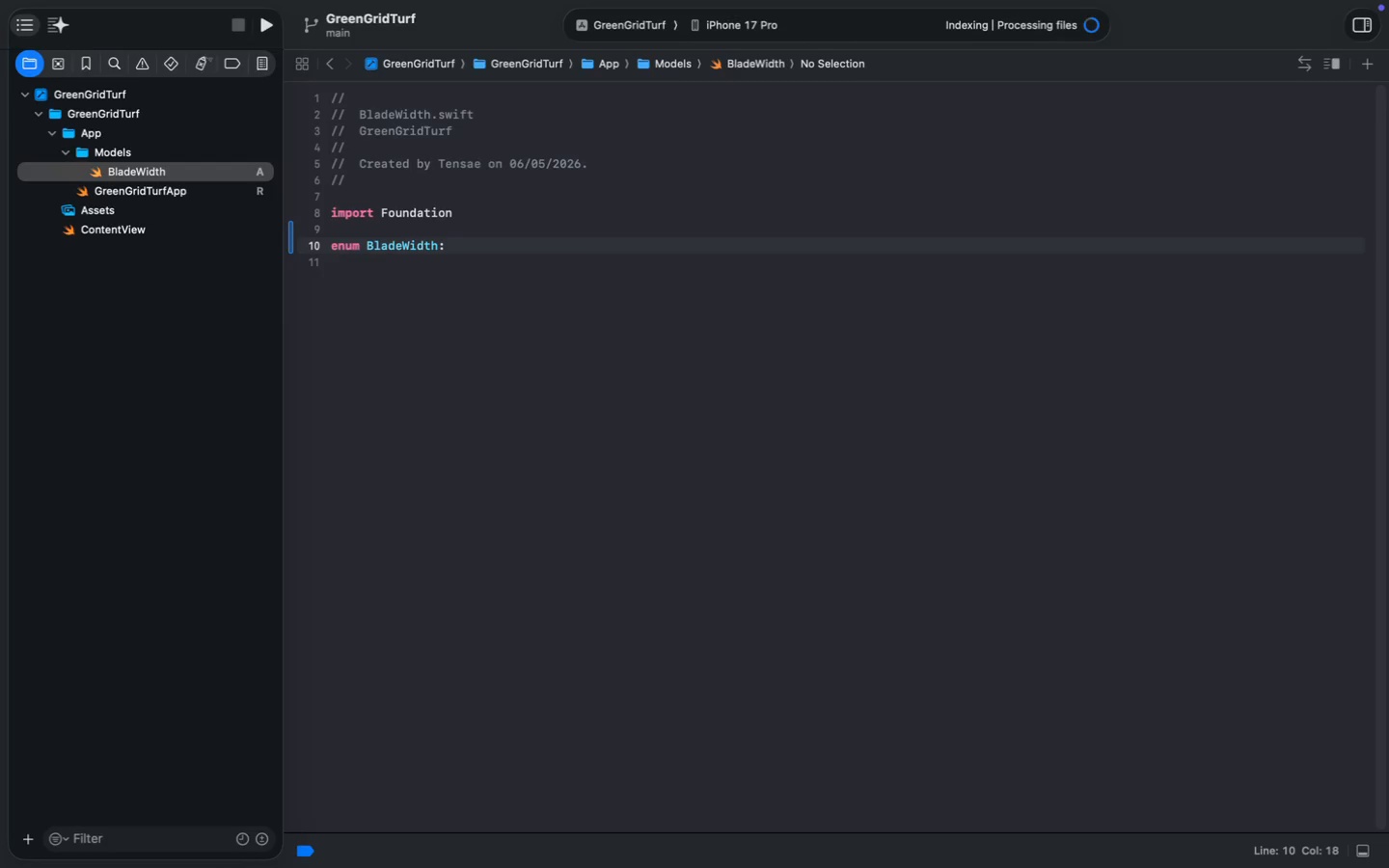 
type(: CGFloat, CaseIterable, Identifiable {)
 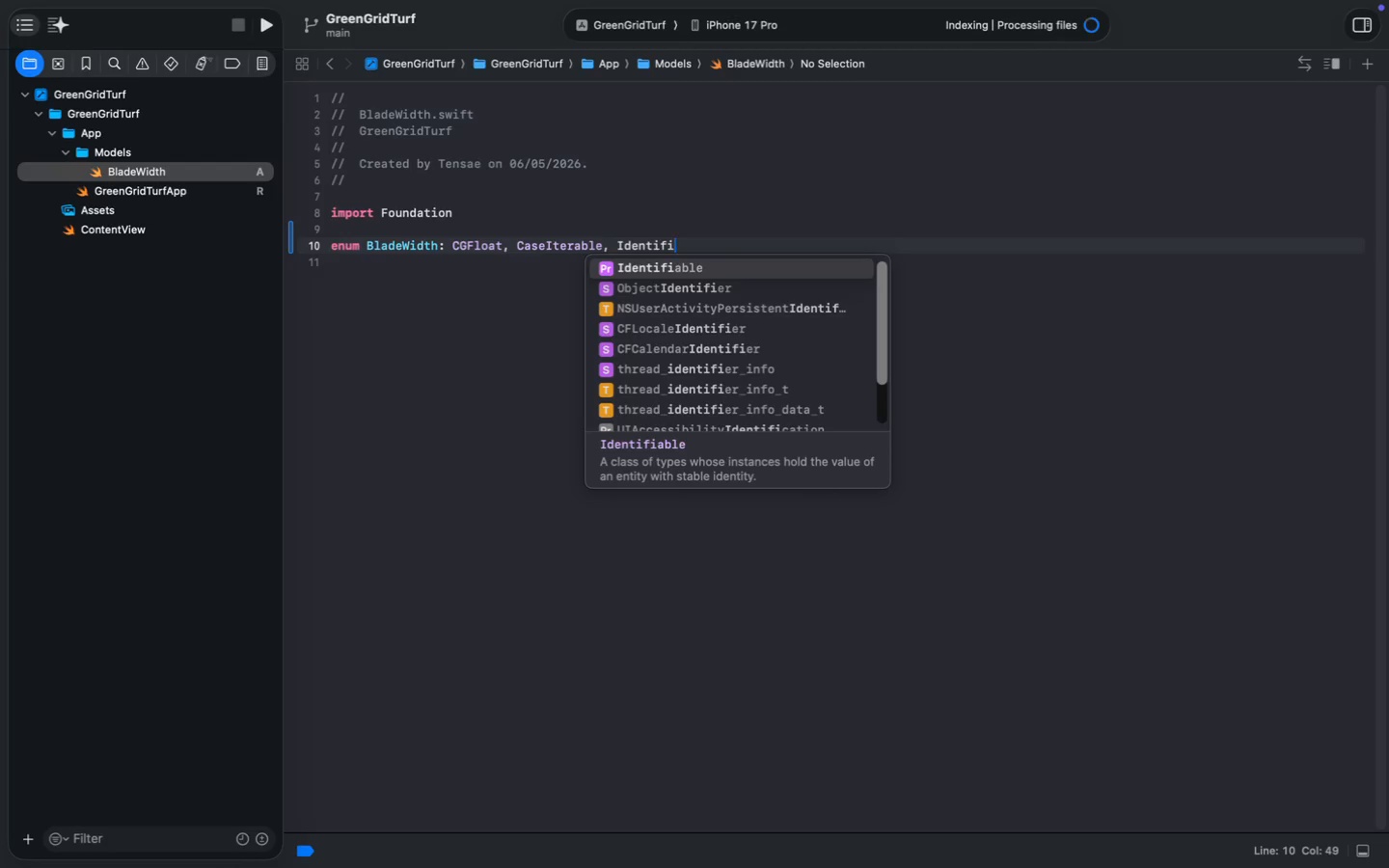 
 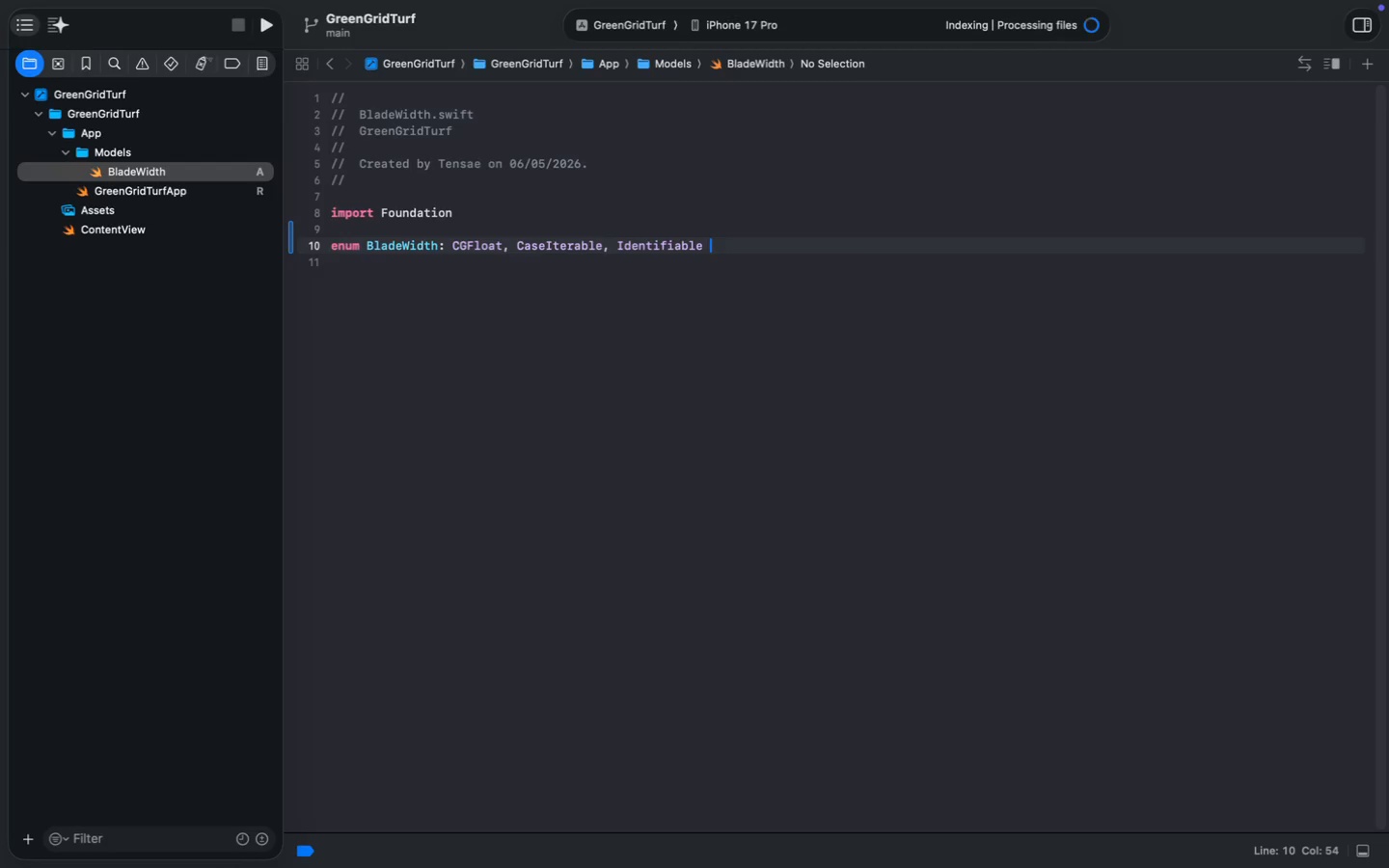 
key(Enter)
 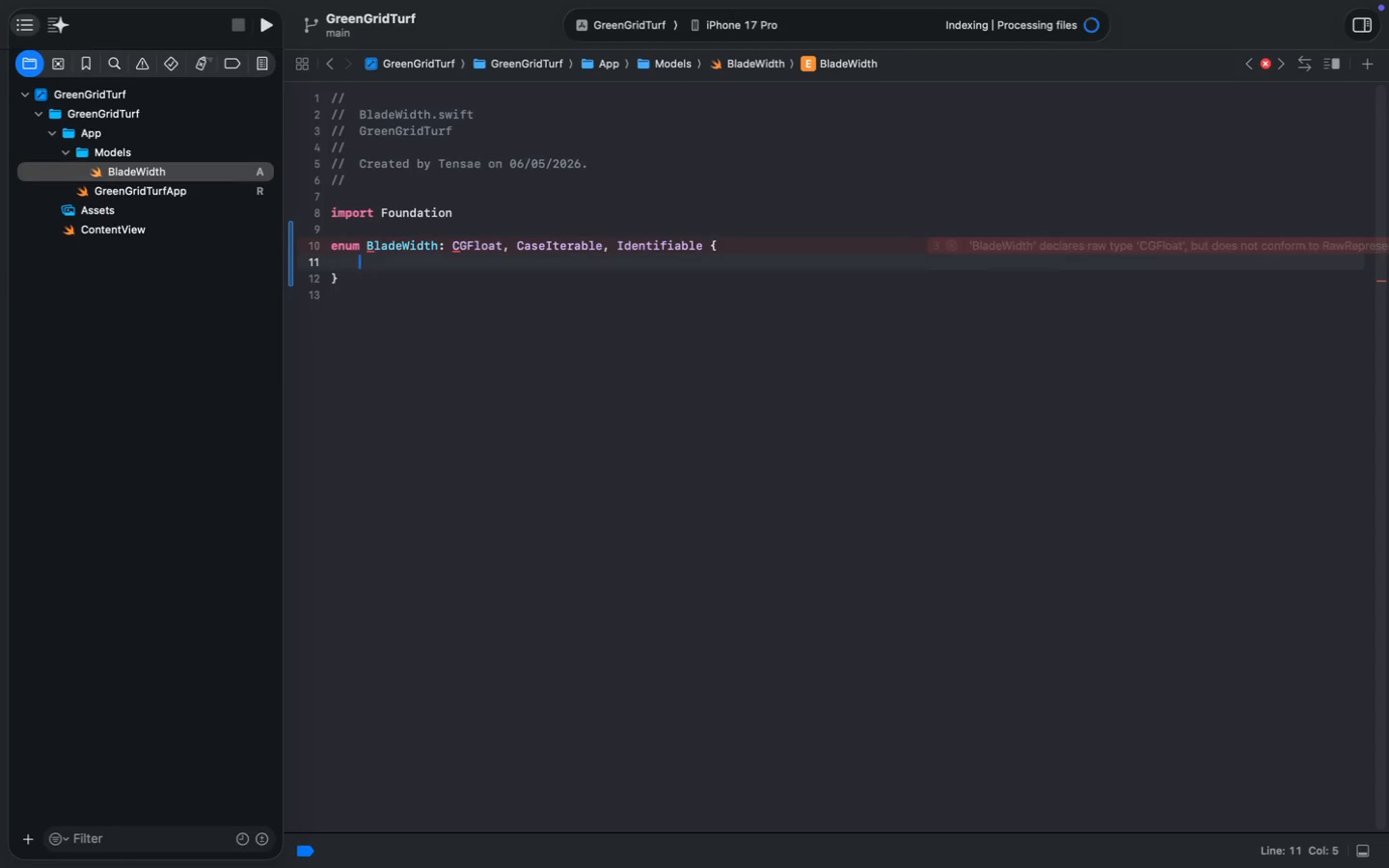 
wait(6.03)
 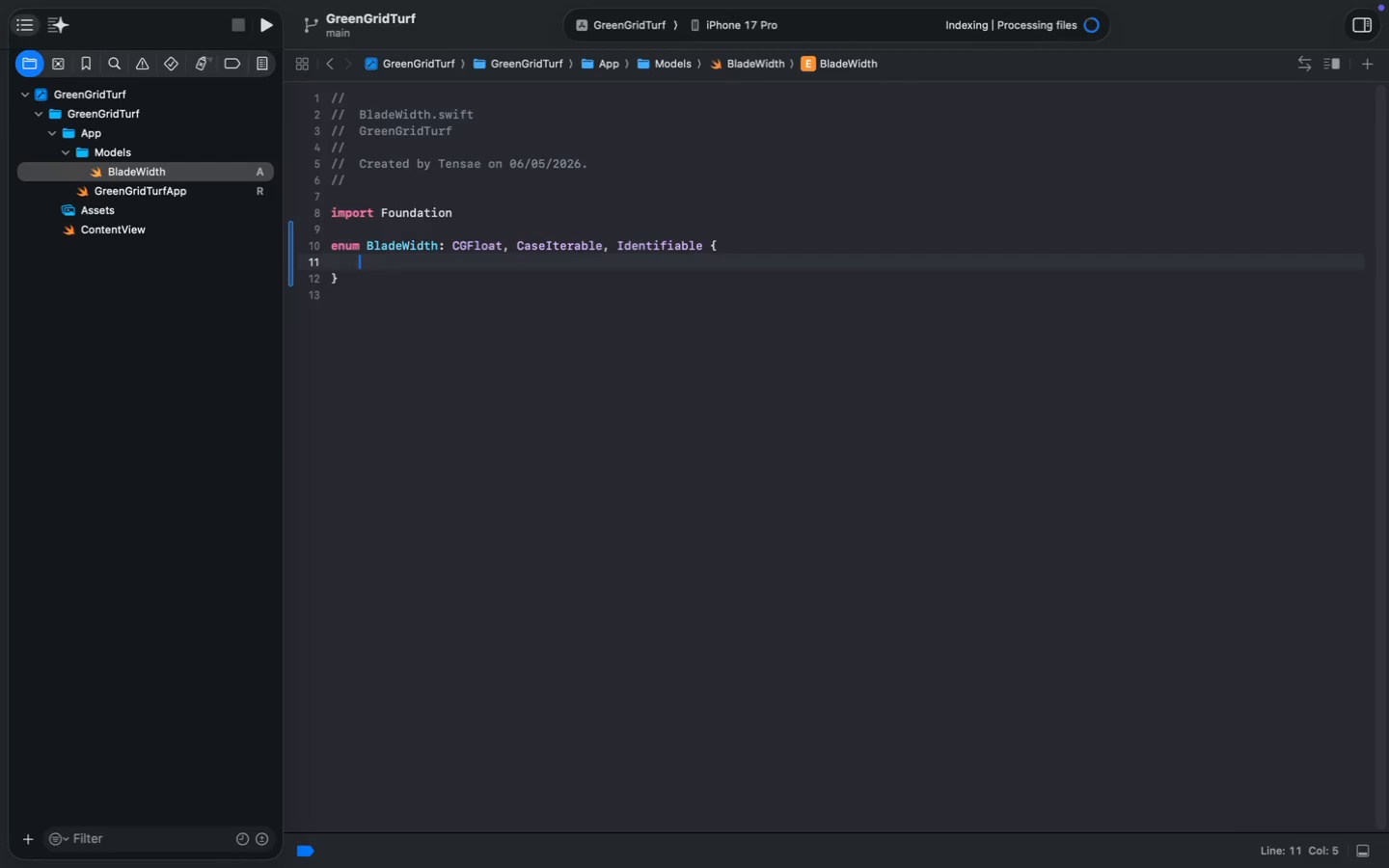 
type(case thin: )
key(Backspace)
key(Backspace)
type( = 6)
 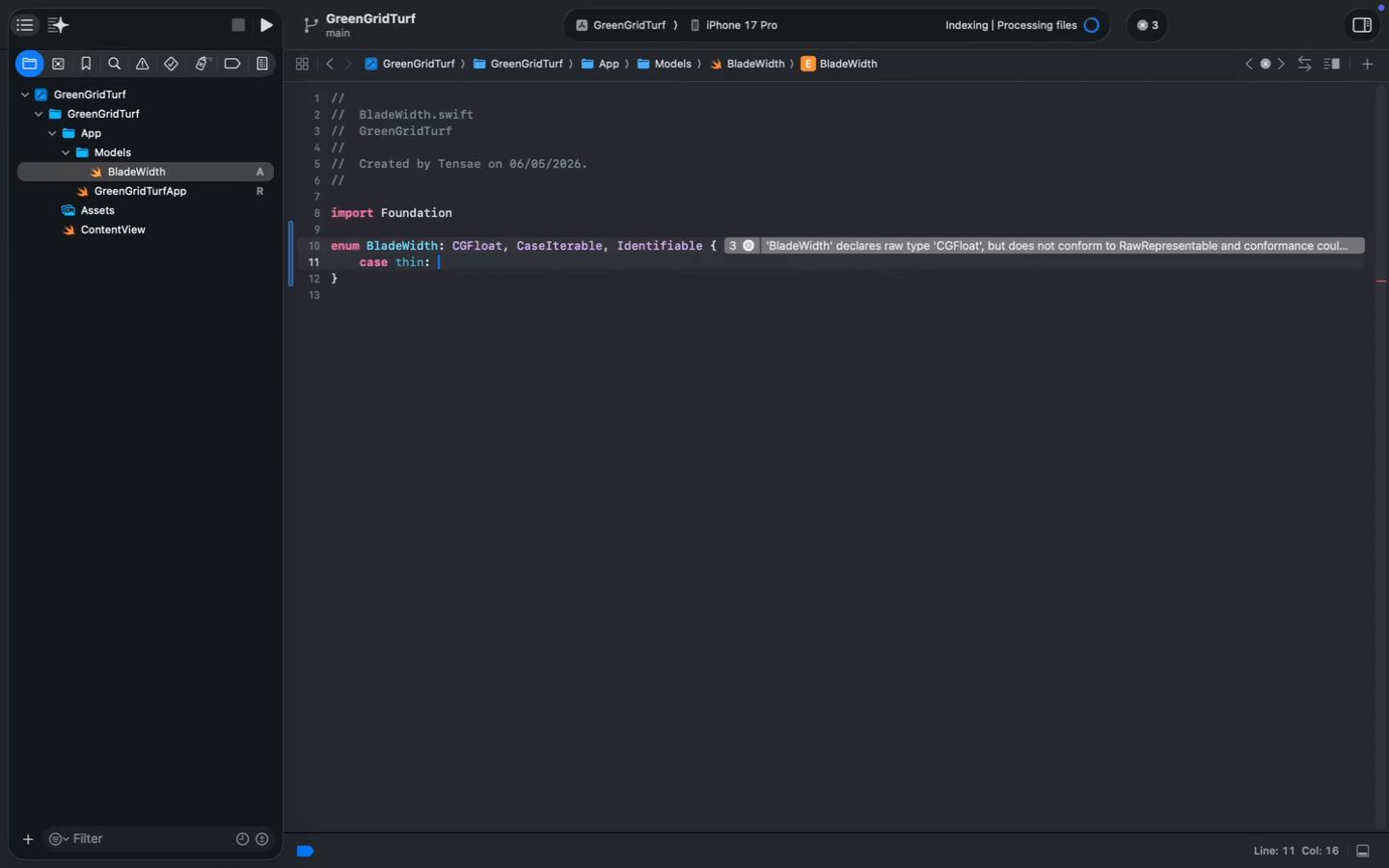 
key(Enter)
 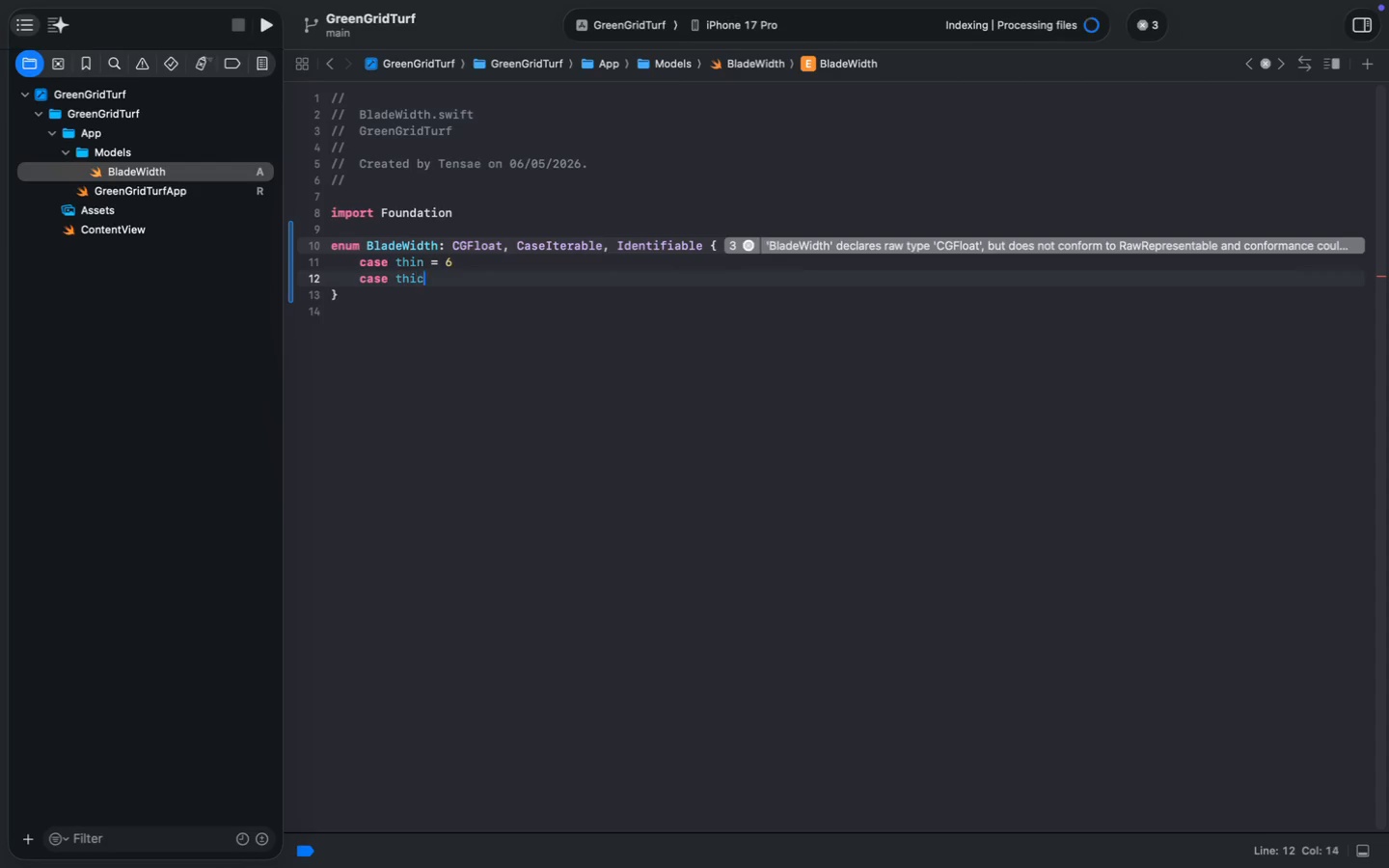 
type(case thick = 18)
 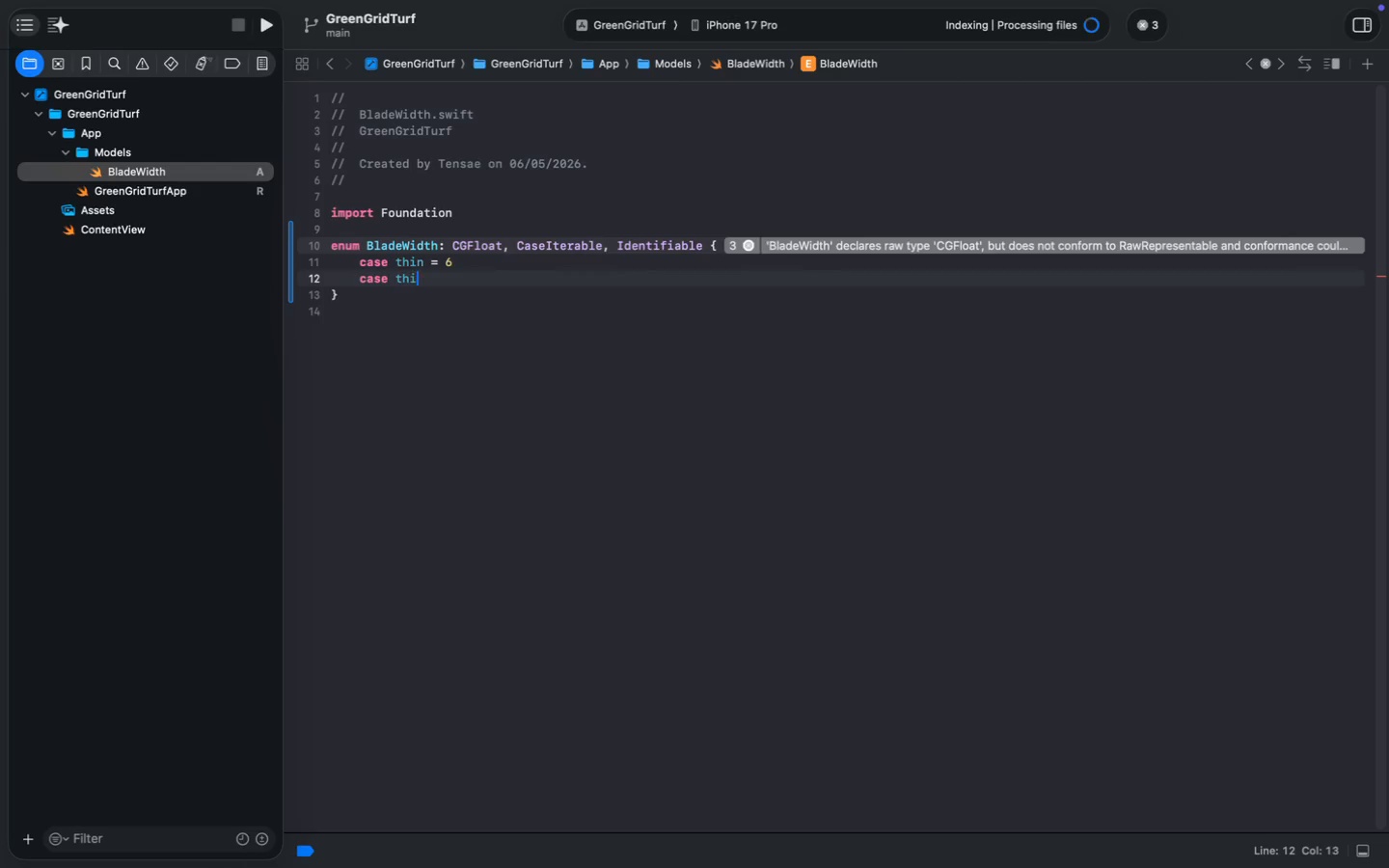 
key(Enter)
 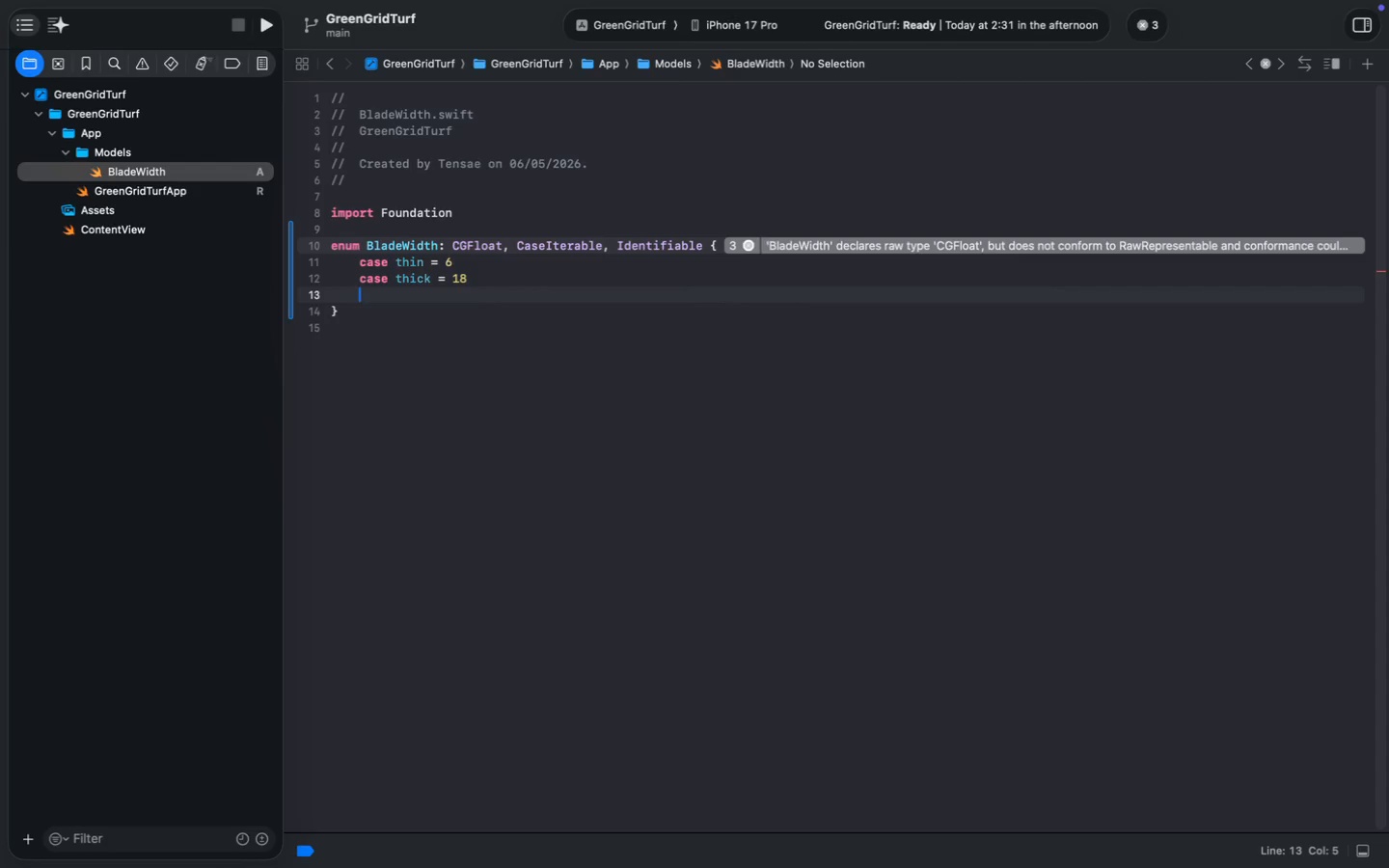 
key(Enter)
 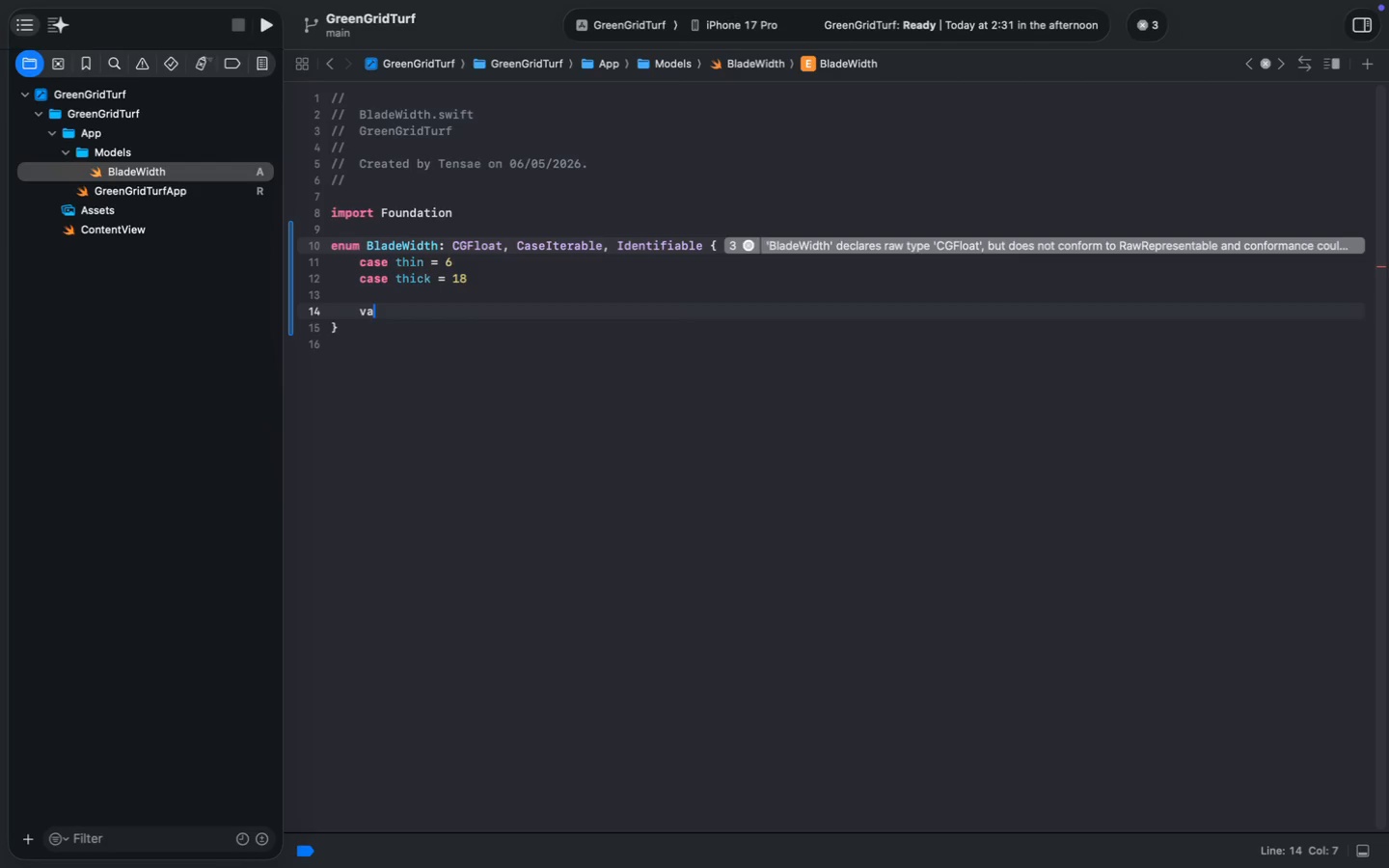 
type(var id )
key(Backspace)
type(: Self {)
key(Tab)
 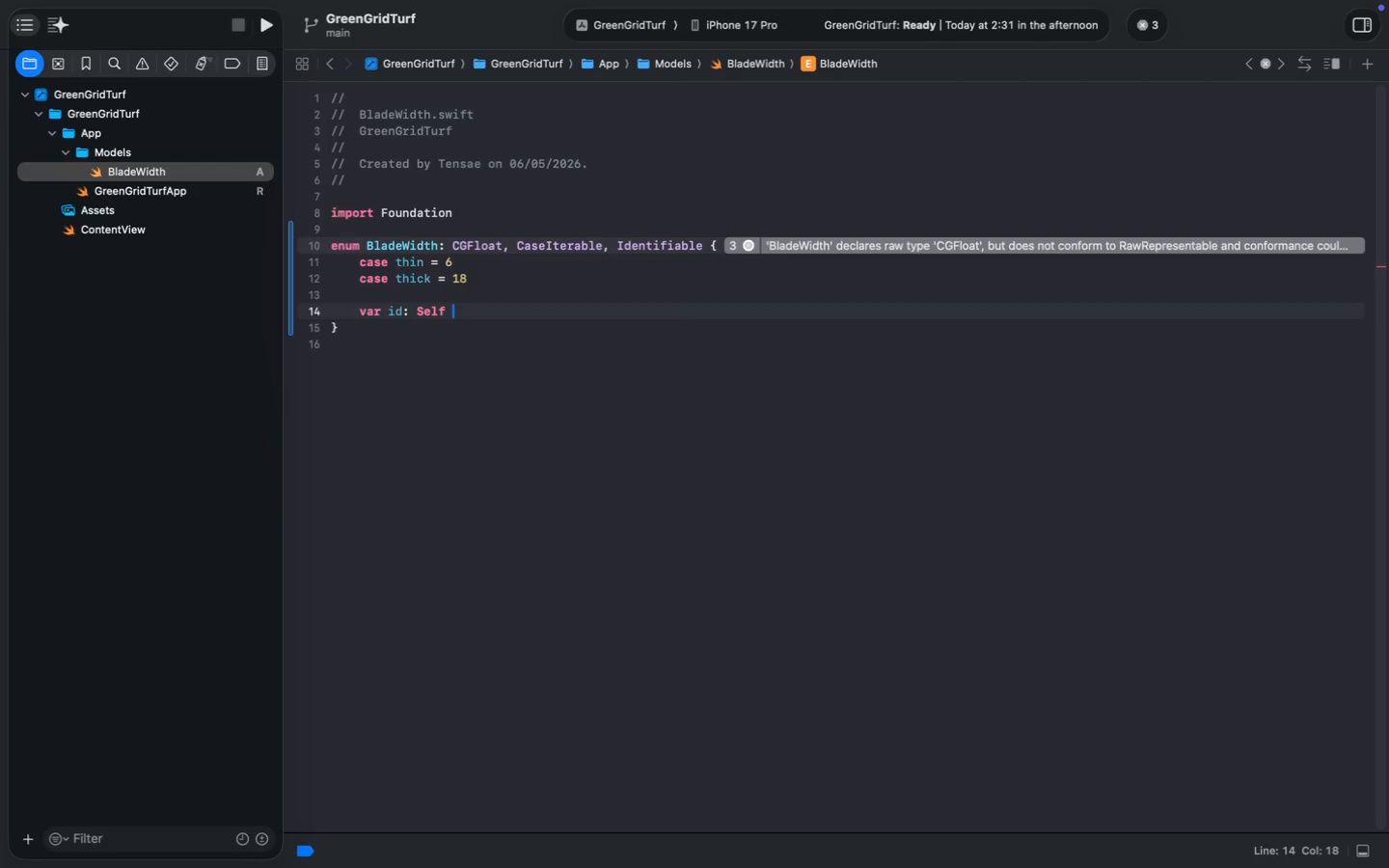 
key(ArrowLeft)
 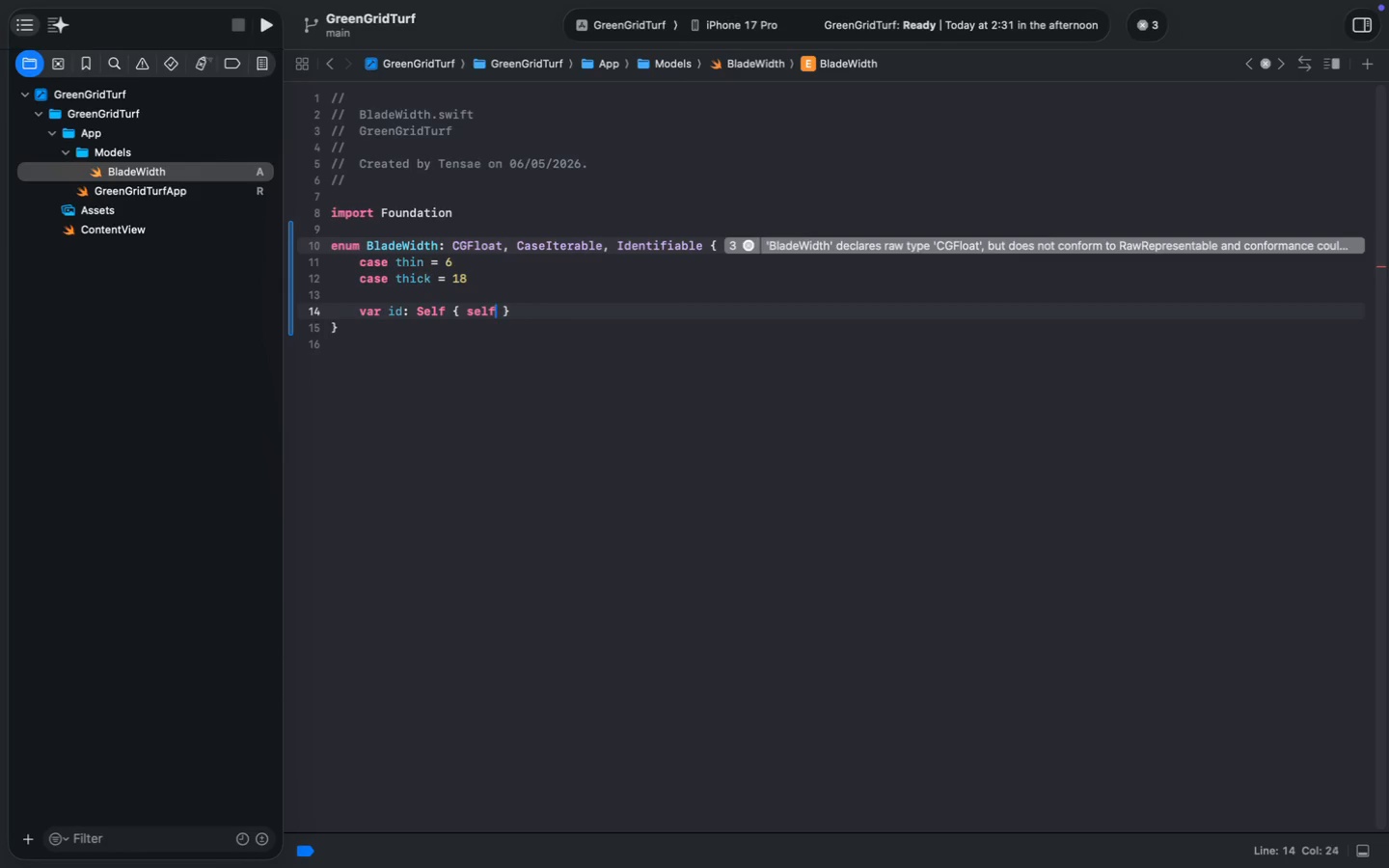 
key(ArrowLeft)
 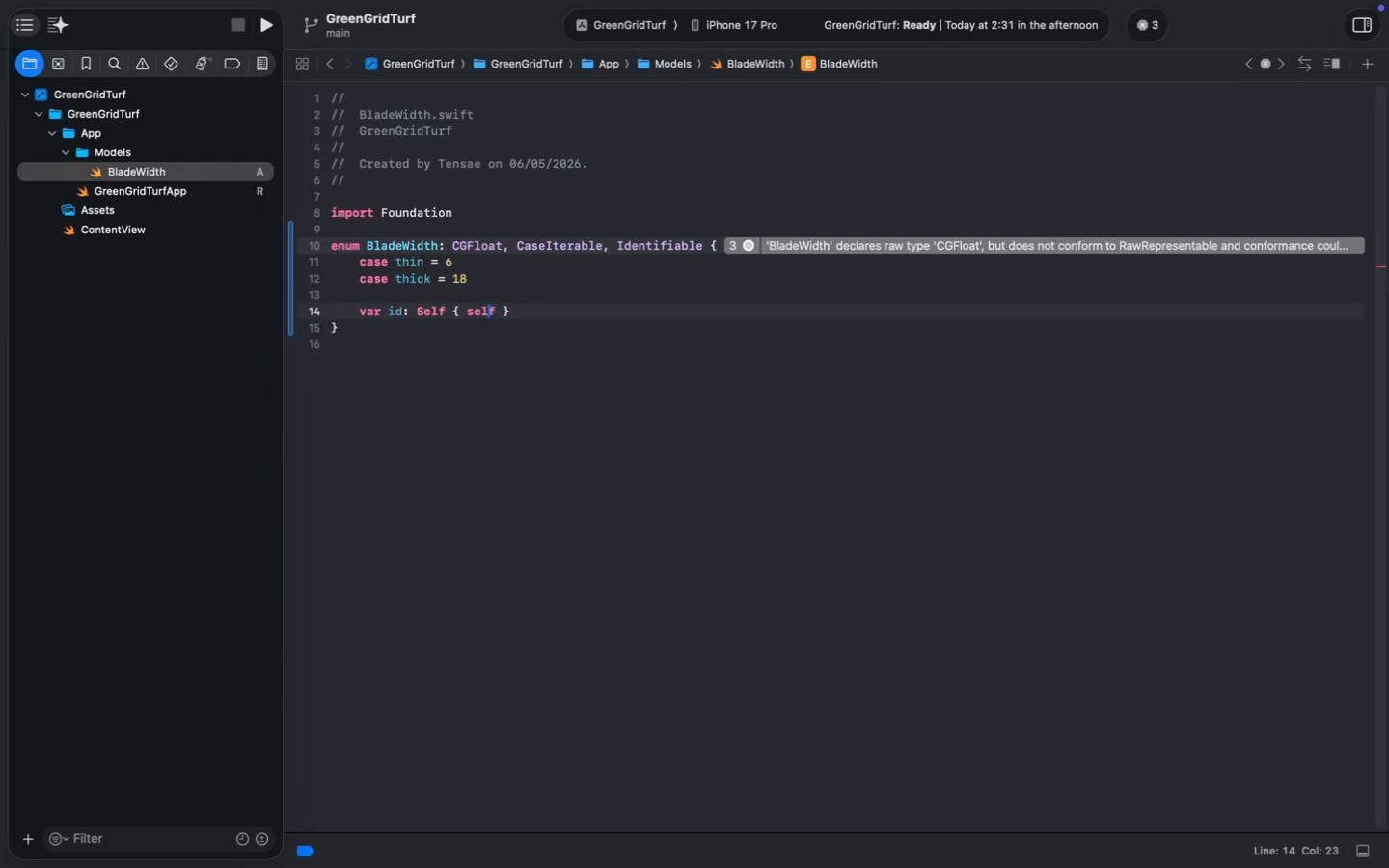 
key(ArrowLeft)
 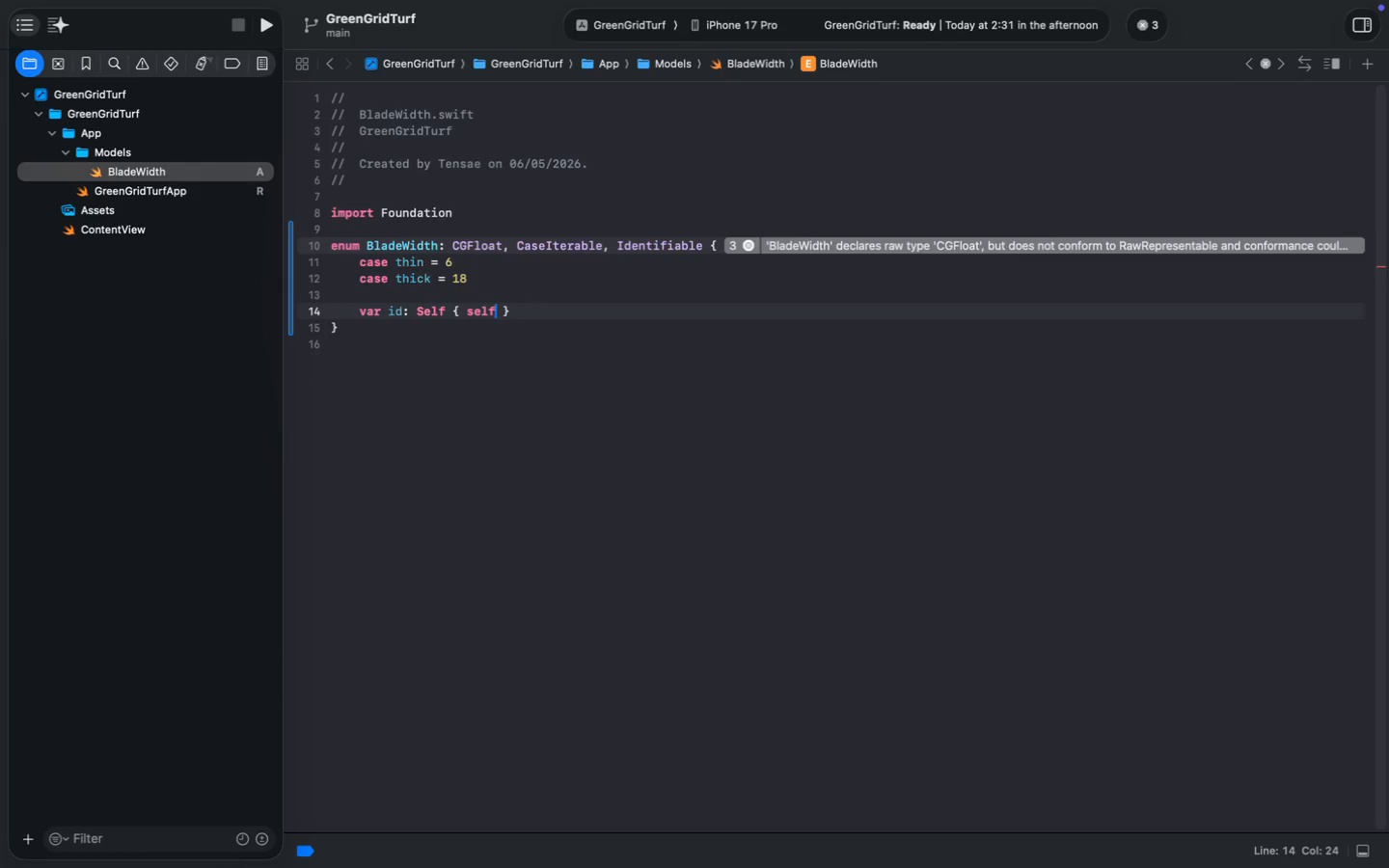 
key(ArrowRight)
 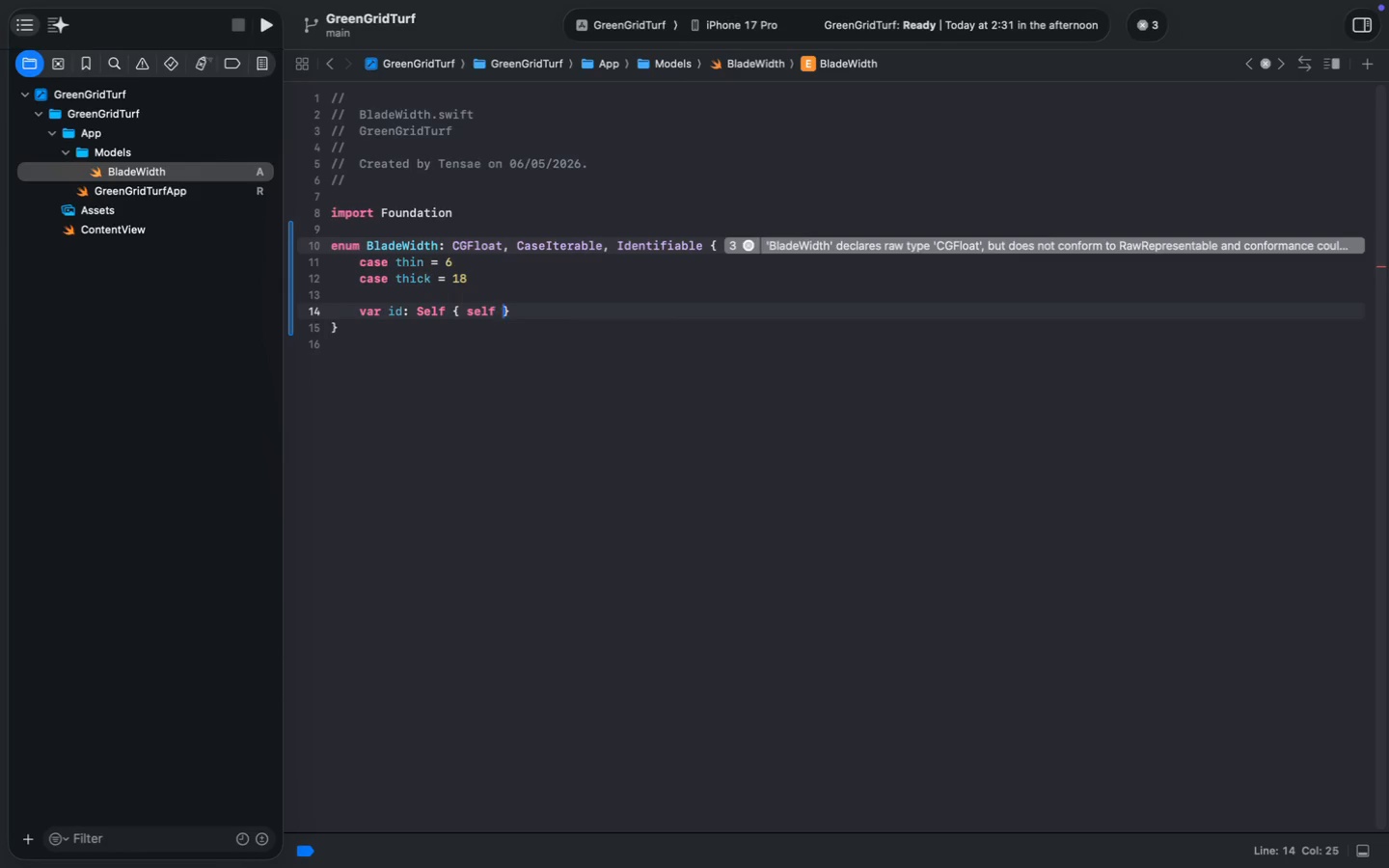 
key(ArrowRight)
 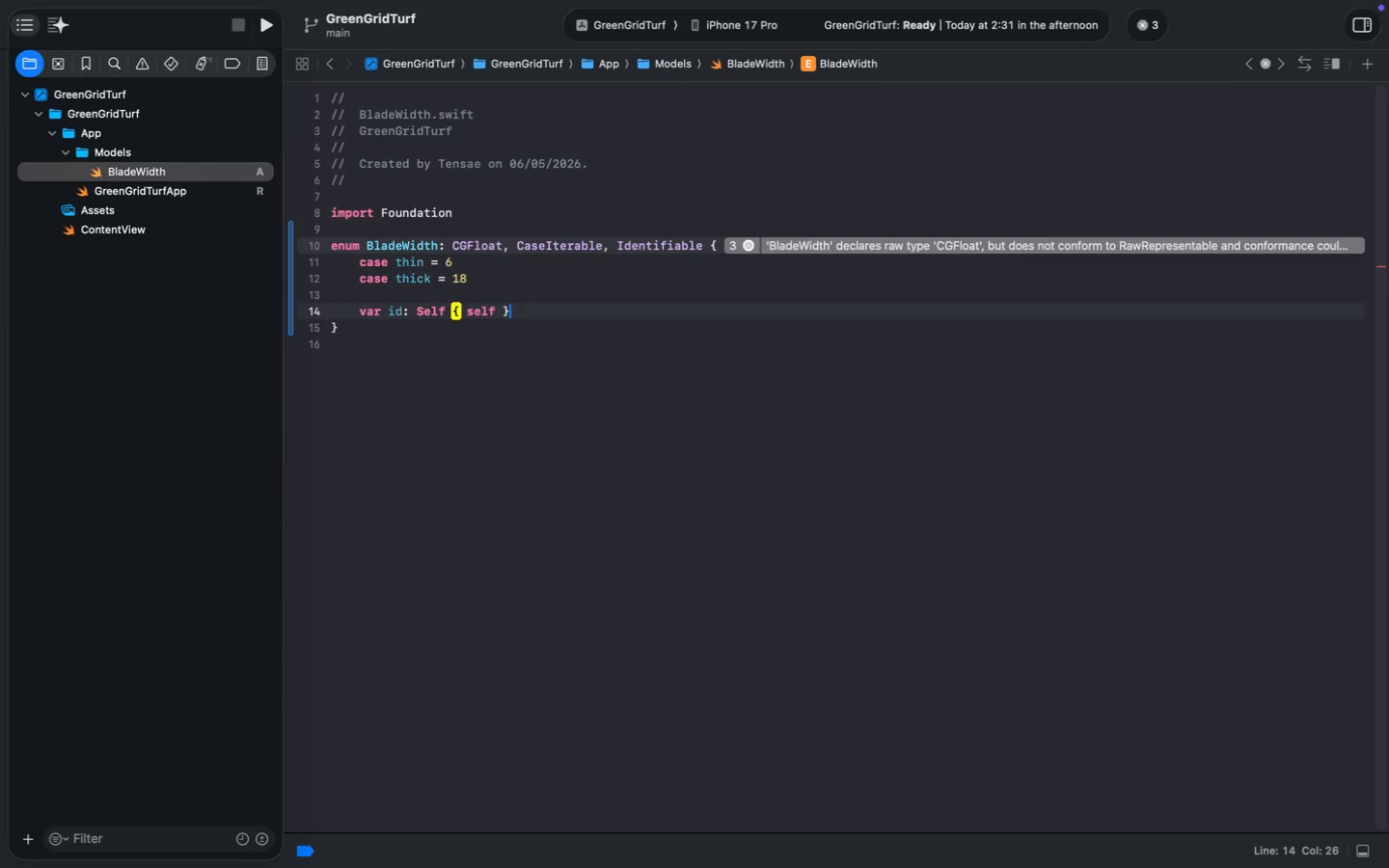 
key(ArrowRight)
 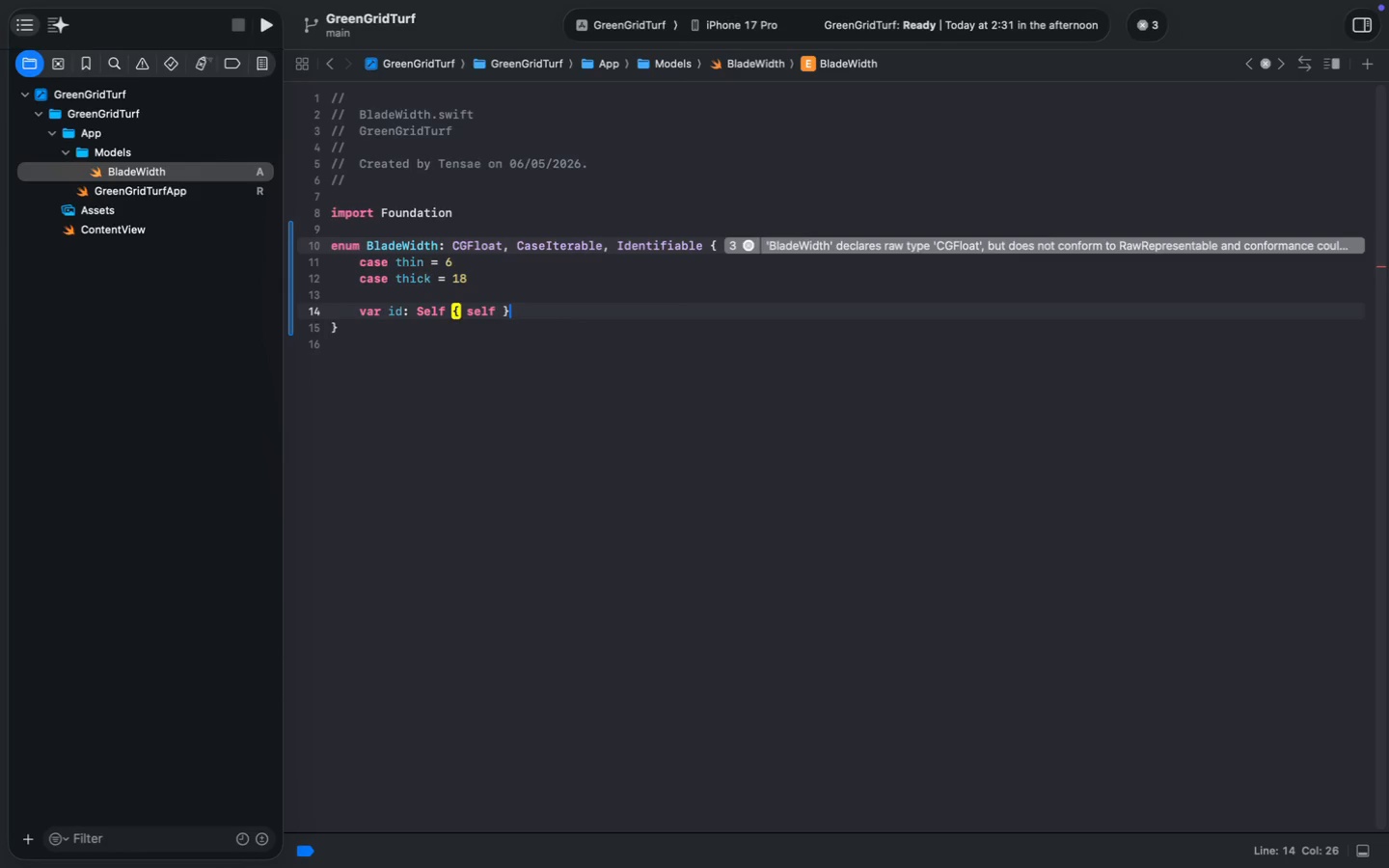 
key(Enter)
 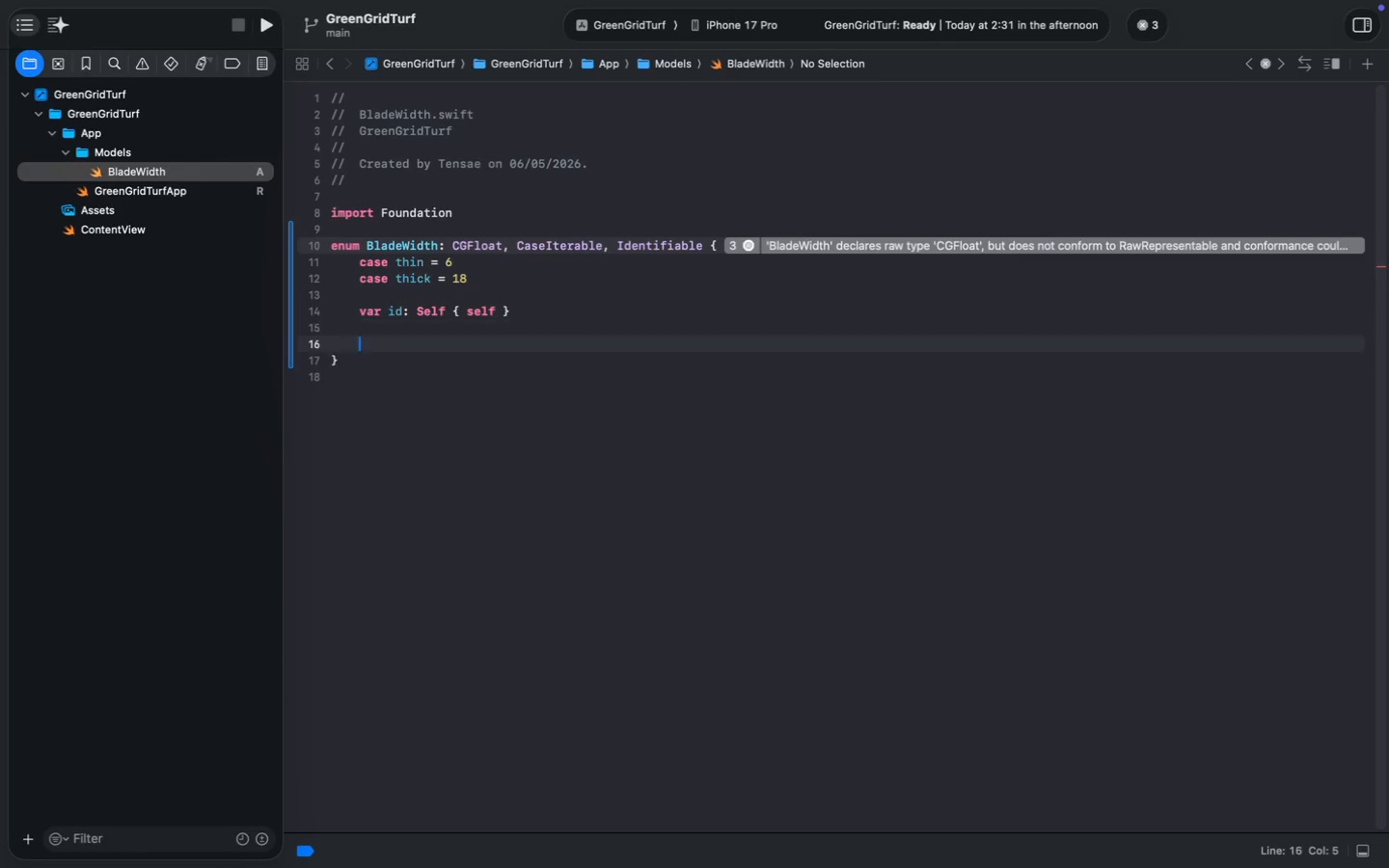 
key(Enter)
 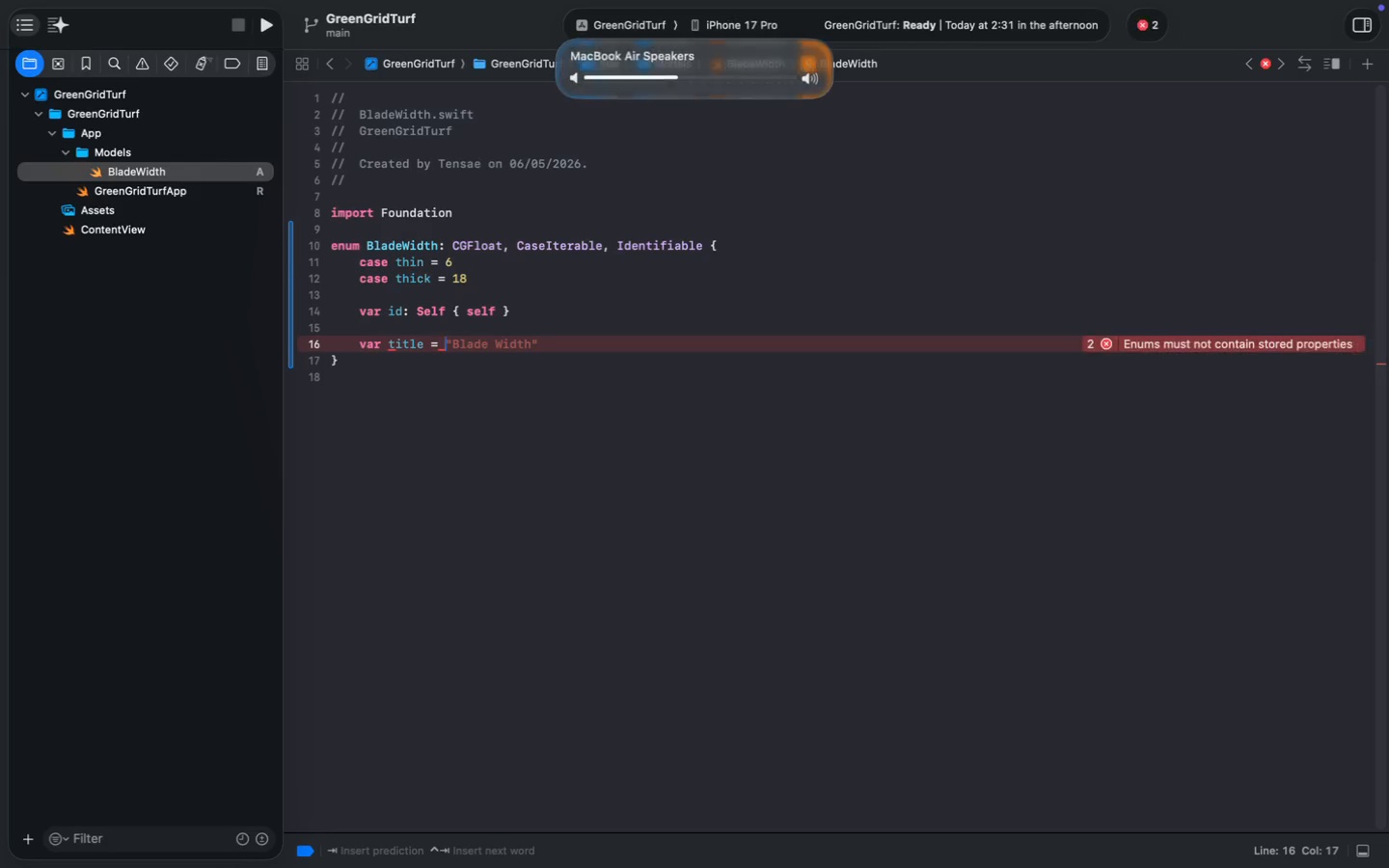 
type(var title = [VolumeUp][VolumeUp][VolumeUp][VolumeUp][VolumeDown][VolumeDown][VolumeDown][VolumeDown])
key(Backspace)
key(Backspace)
key(Backspace)
key(Backspace)
type(e: String {)
 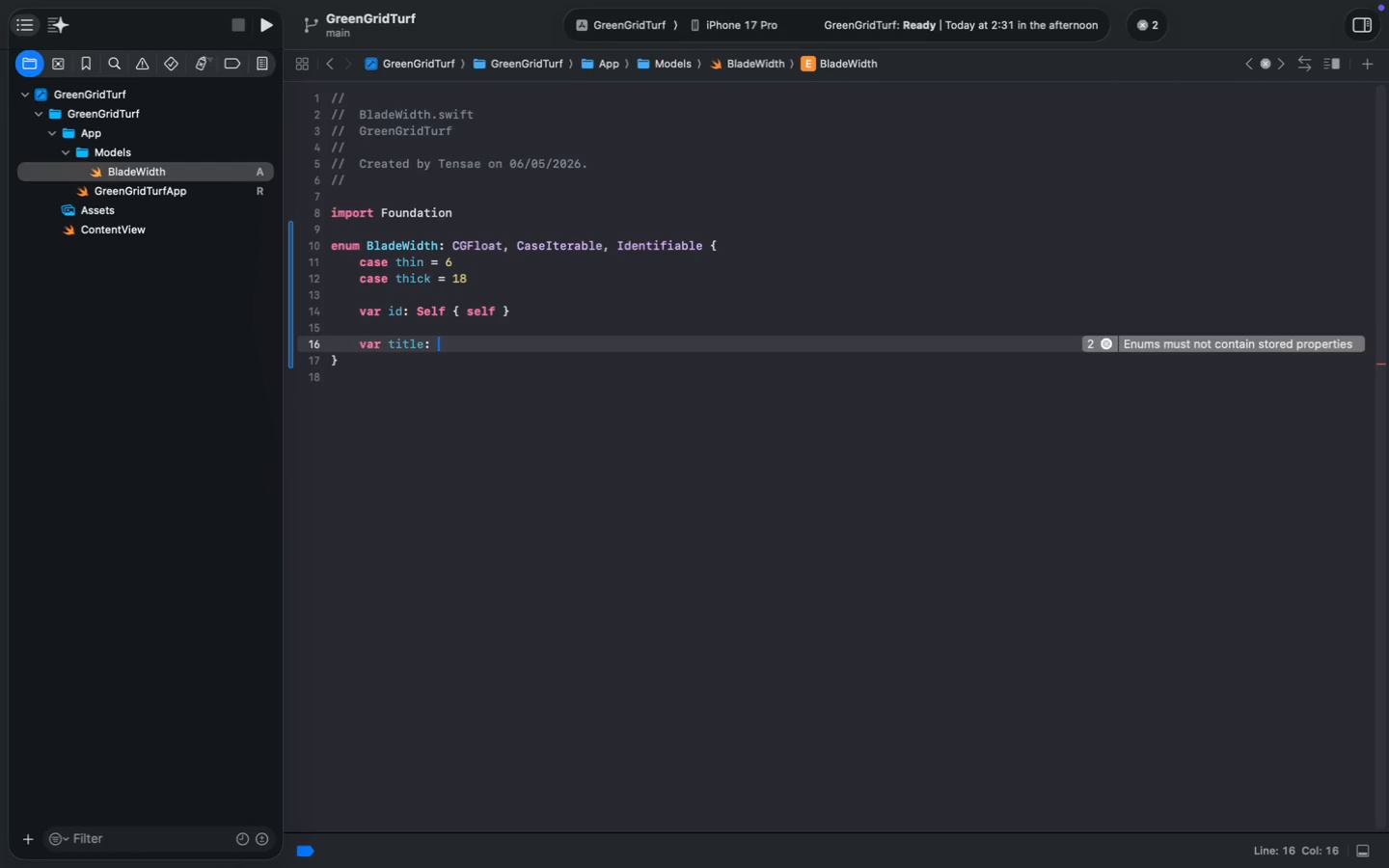 
key(Enter)
 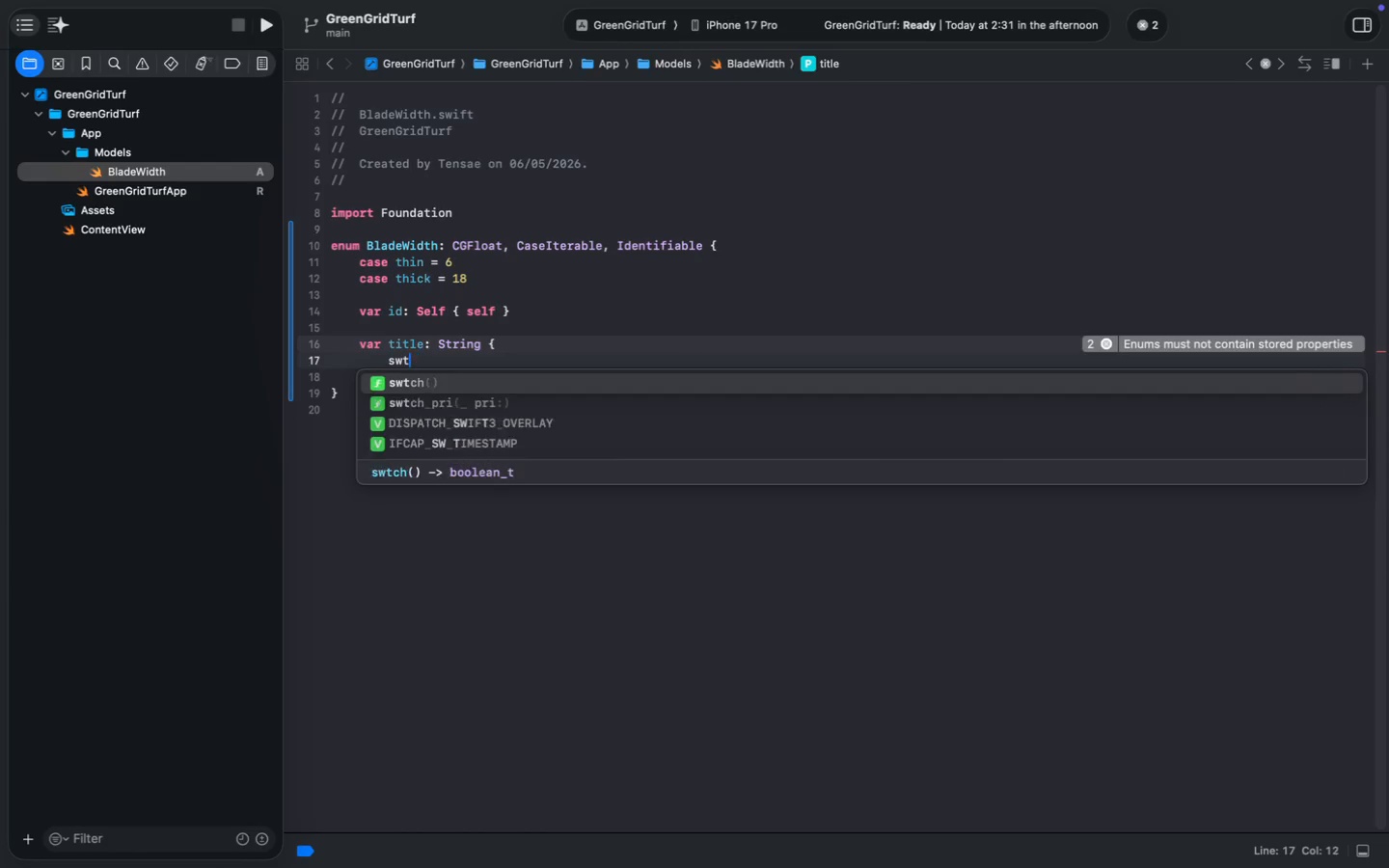 
type(swti)
key(Backspace)
key(Backspace)
 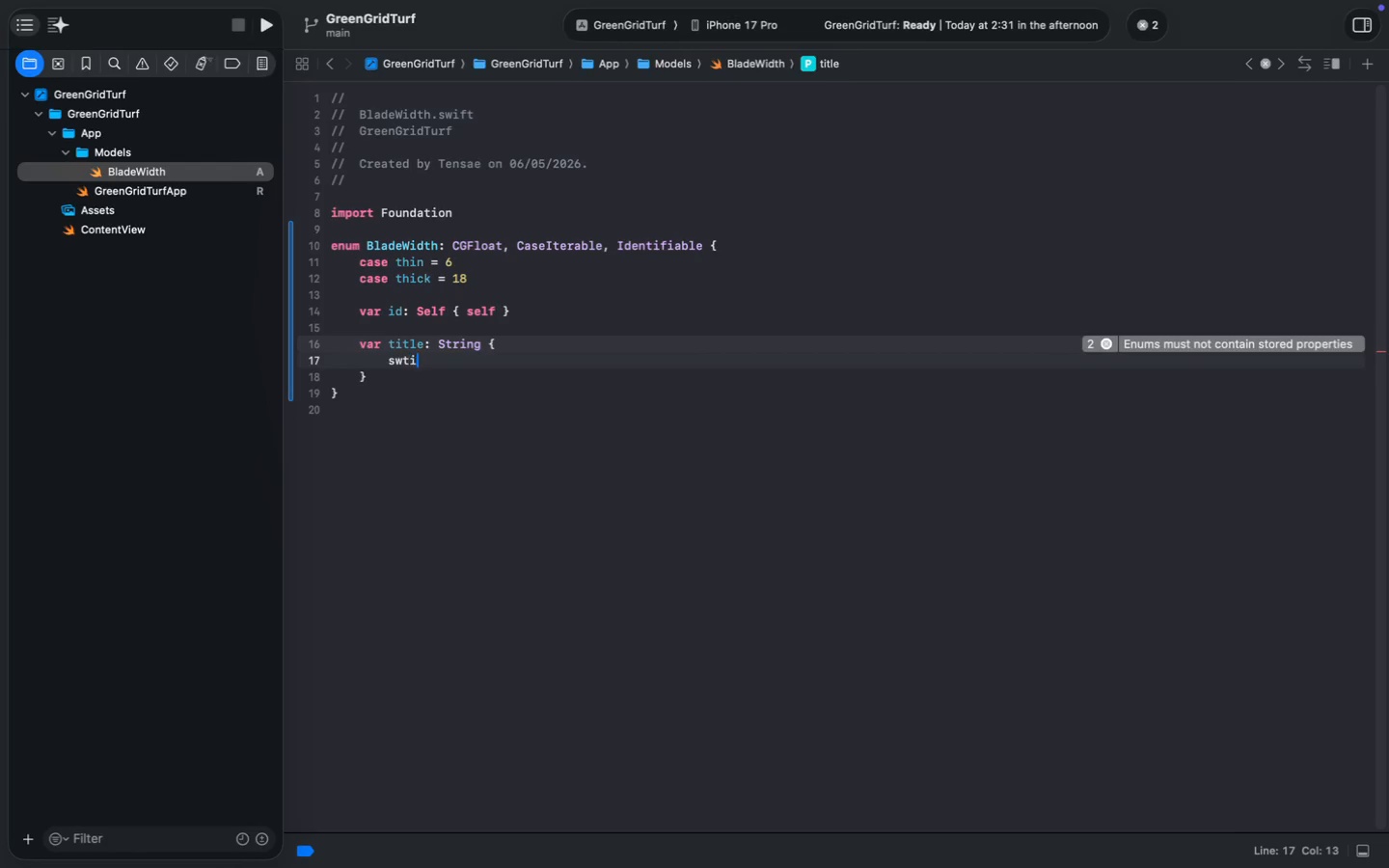 
key(ArrowDown)
 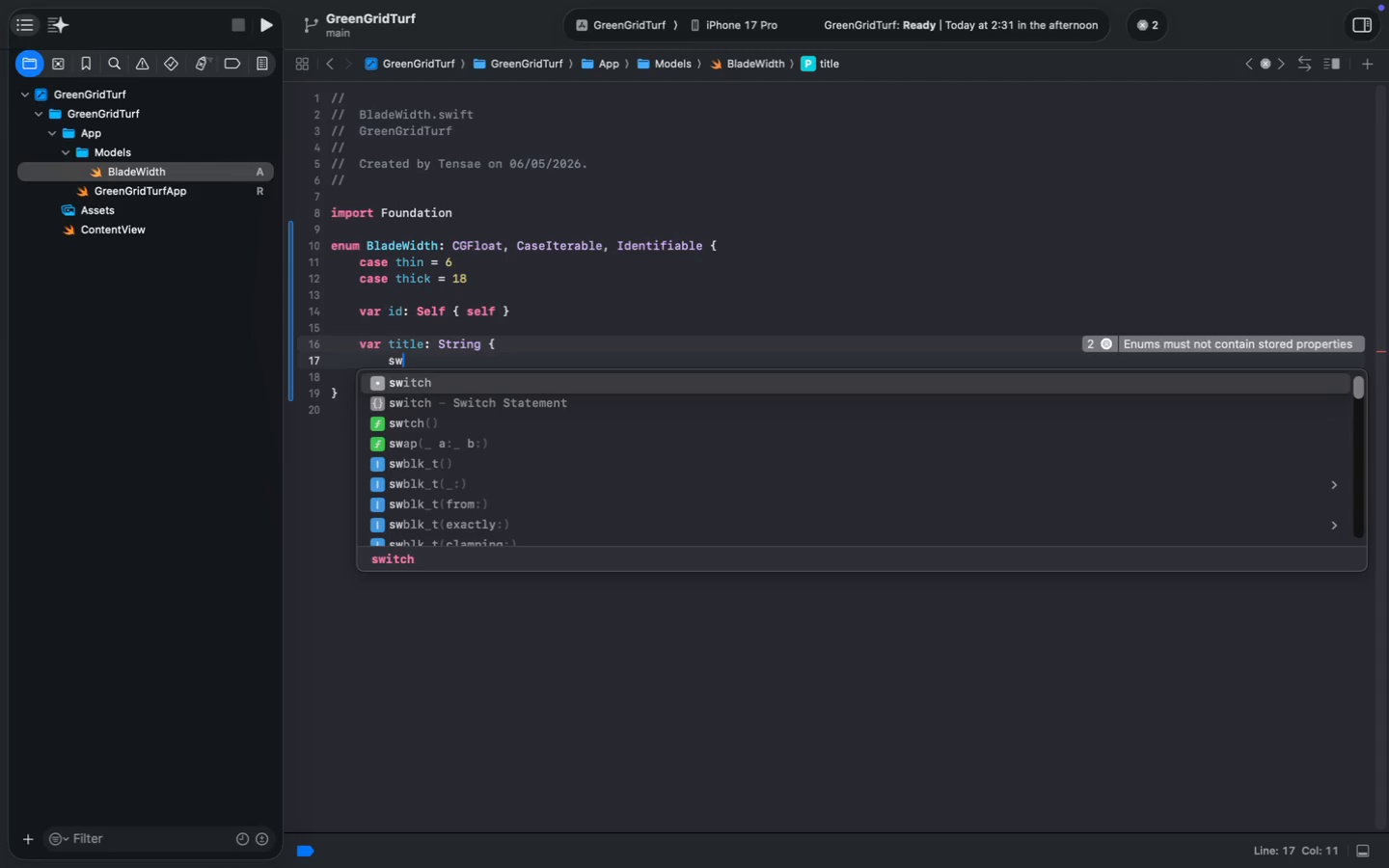 
key(Enter)
 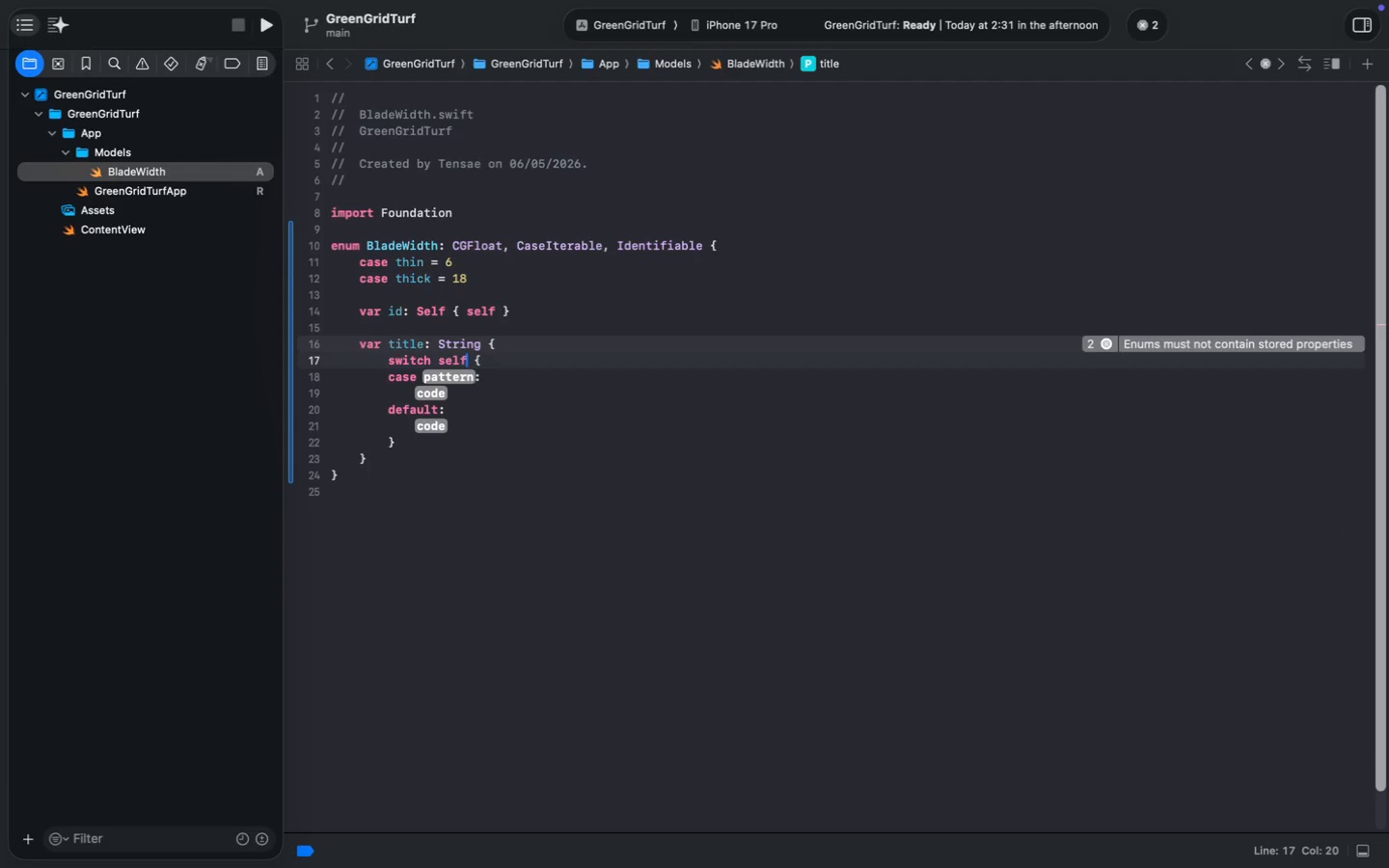 
type(self)
 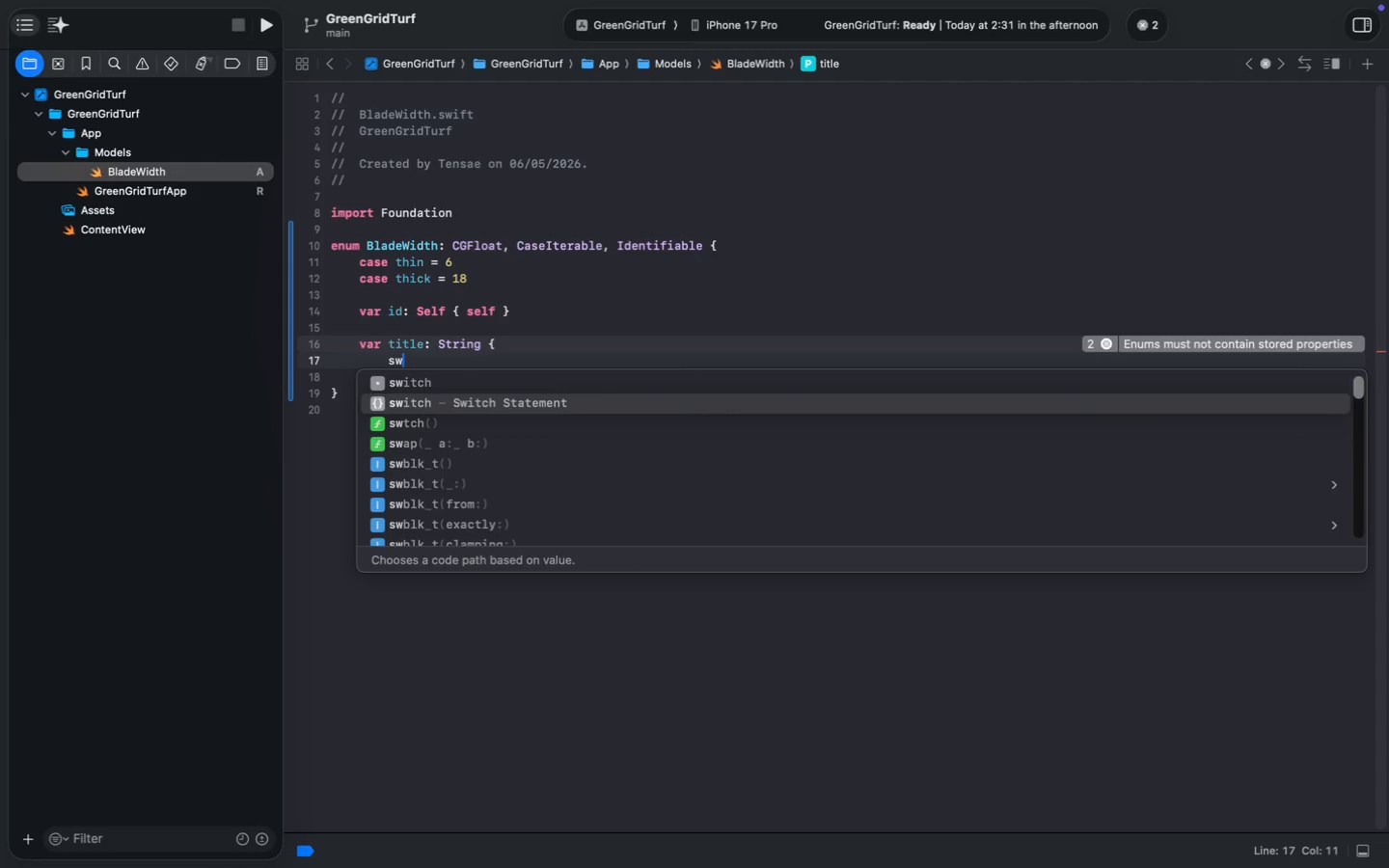 
key(ArrowDown)
 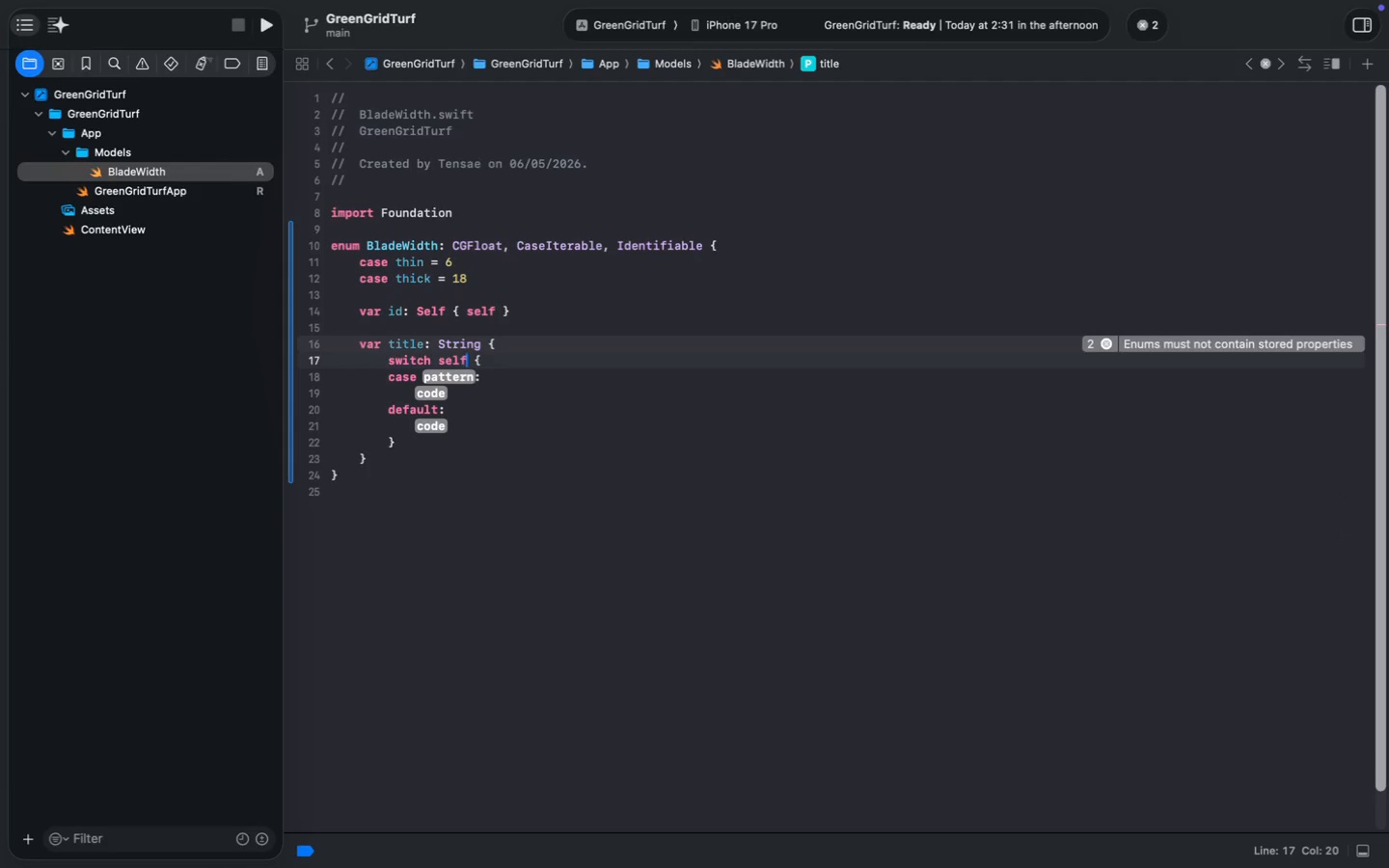 
key(ArrowDown)
 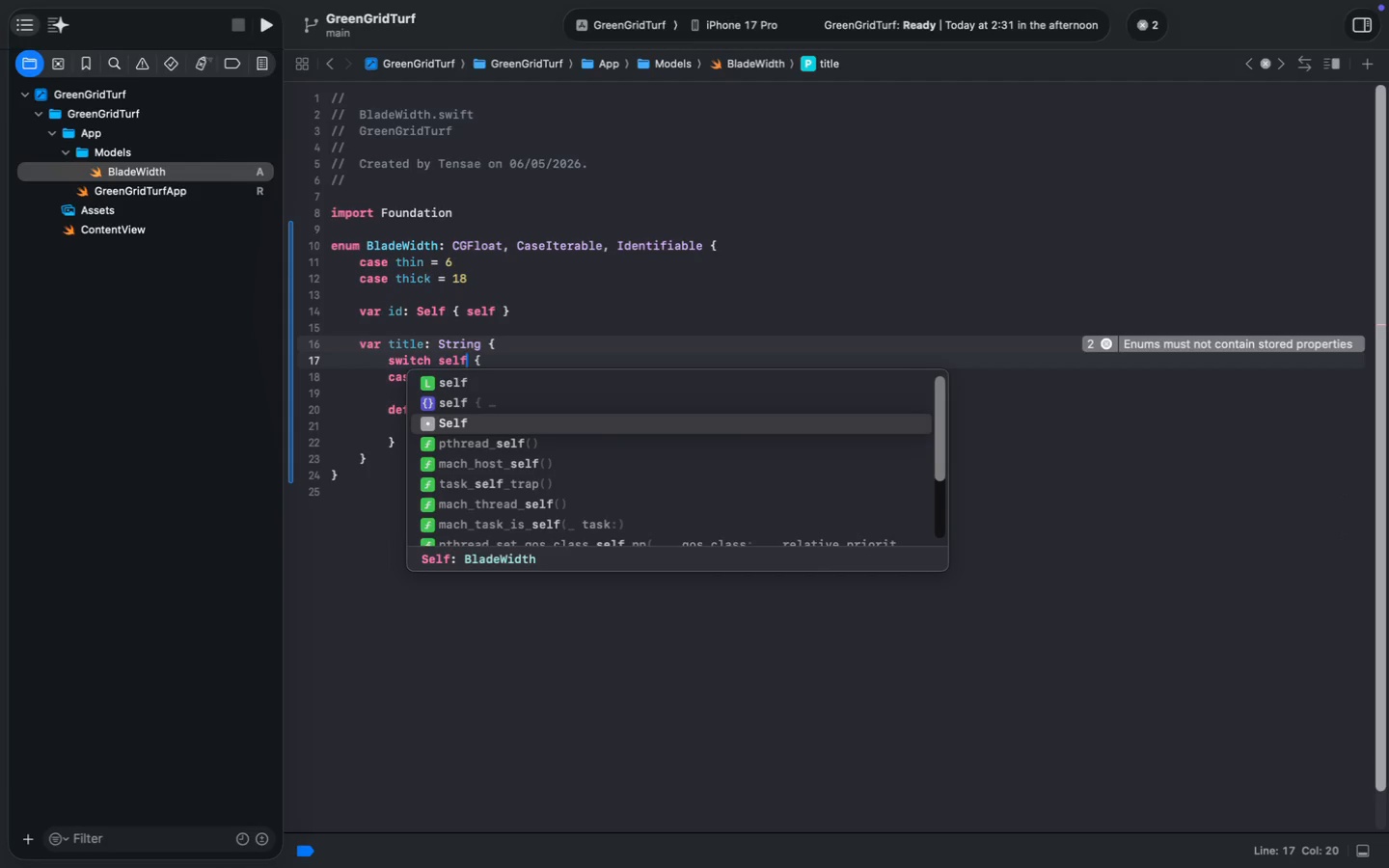 
key(ArrowUp)
 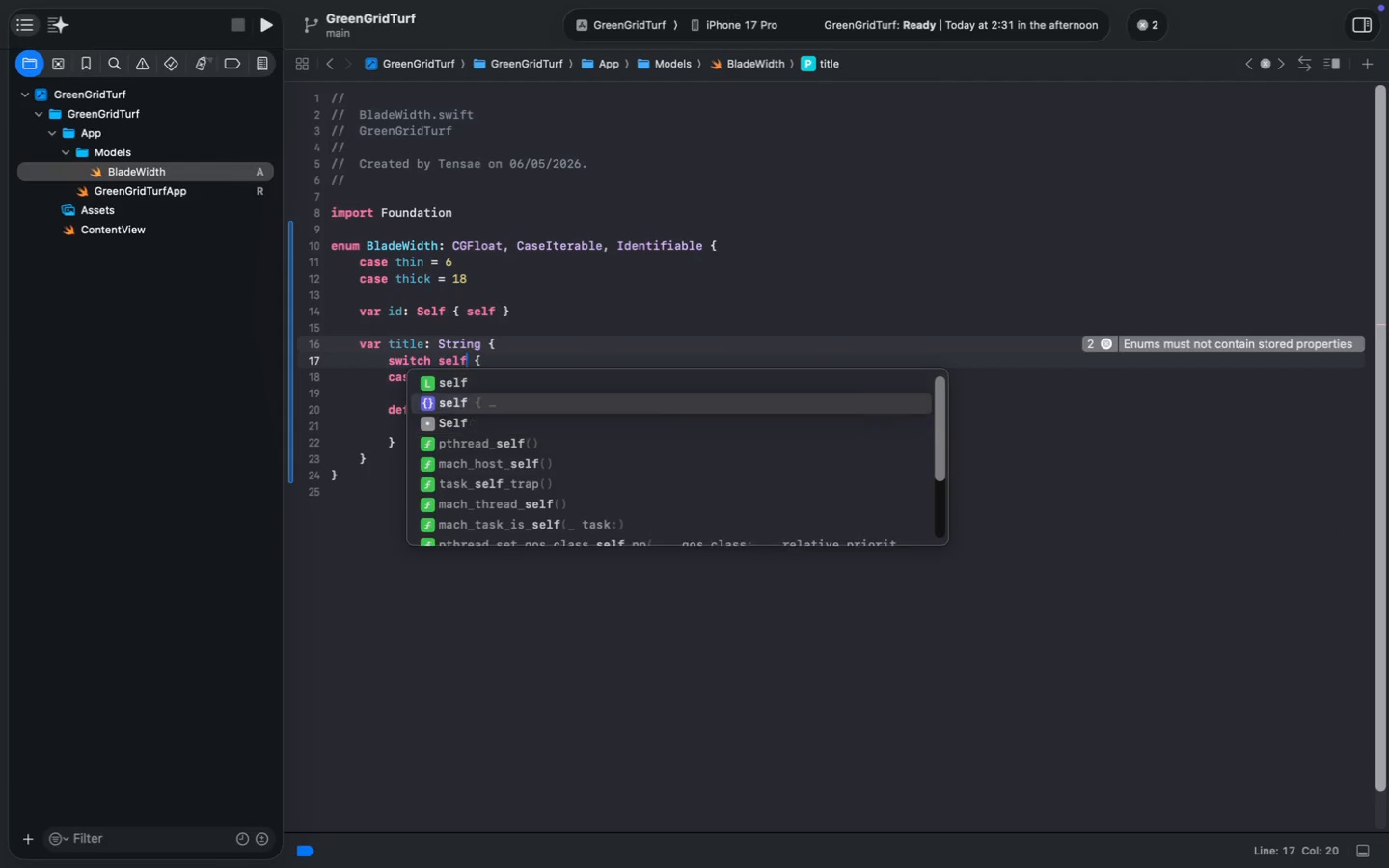 
key(ArrowUp)
 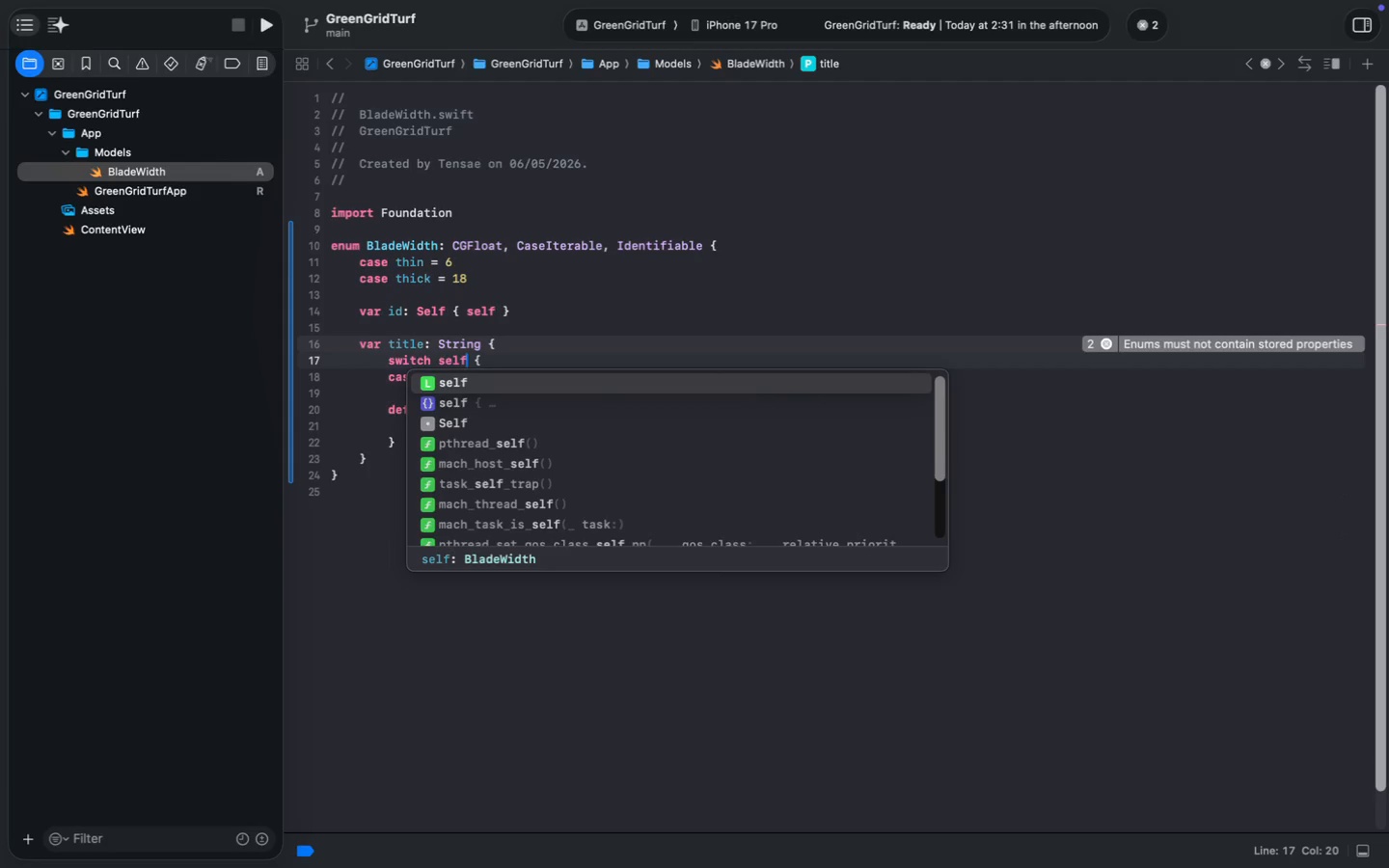 
key(ArrowDown)
 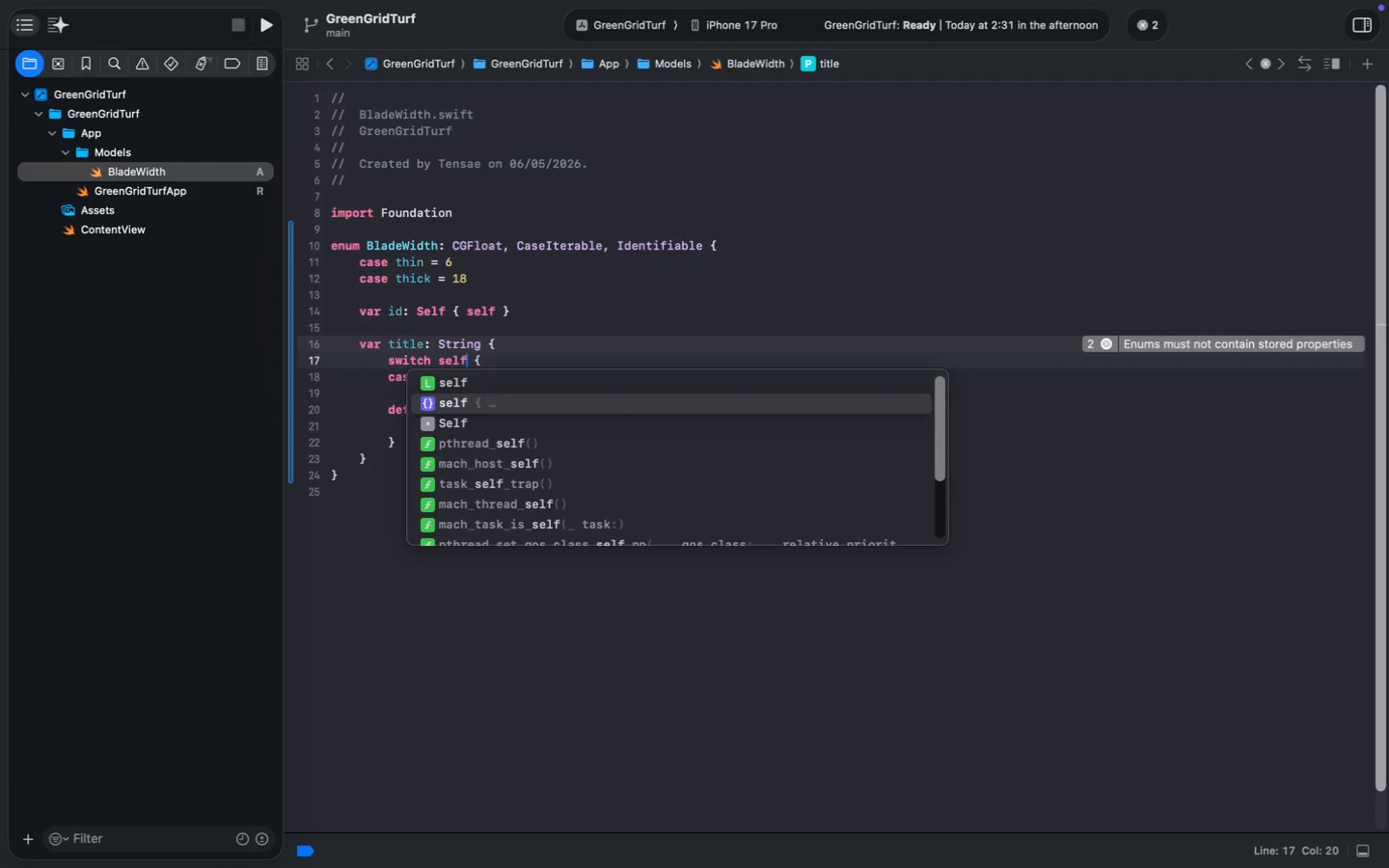 
key(ArrowUp)
 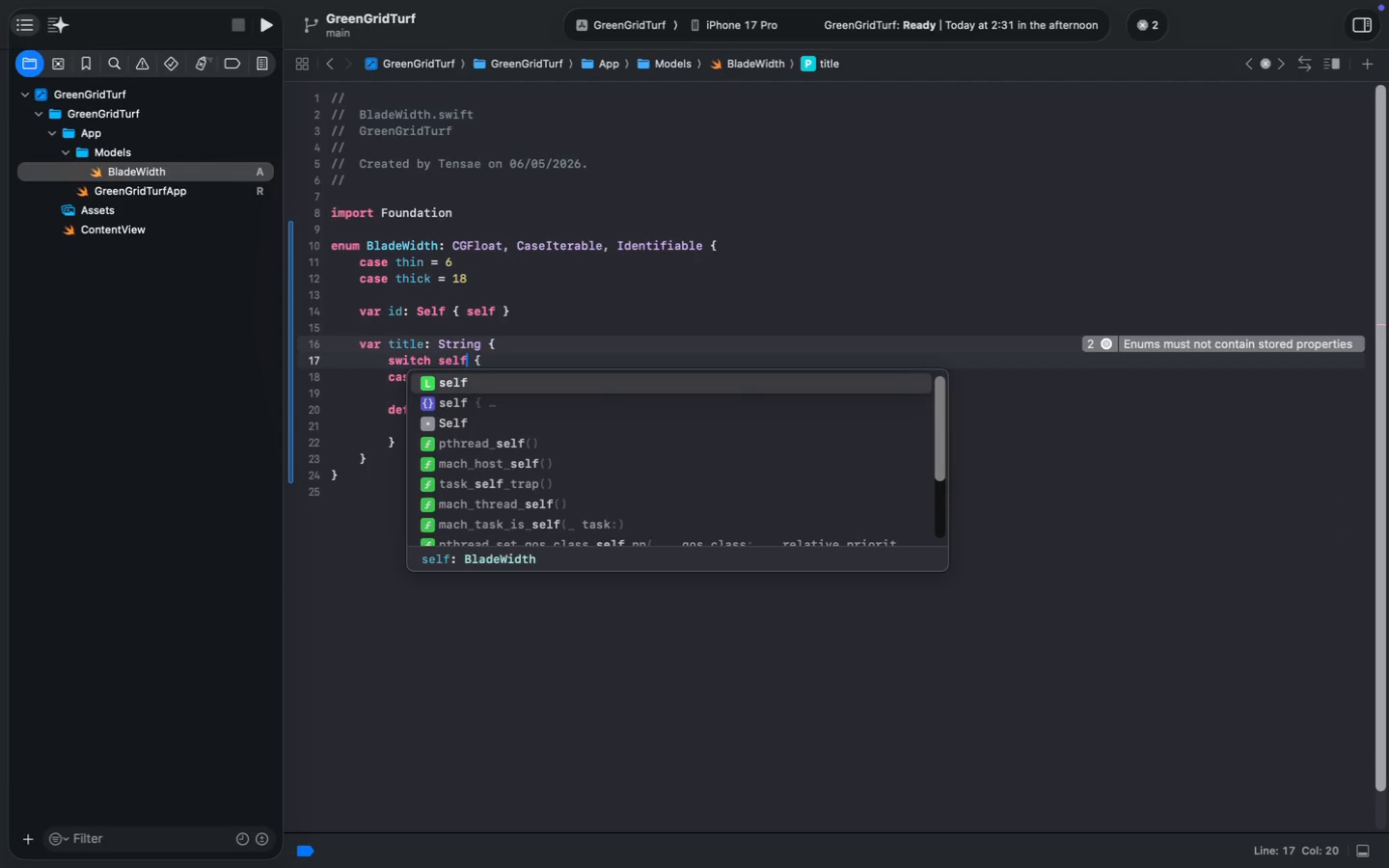 
key(Enter)
 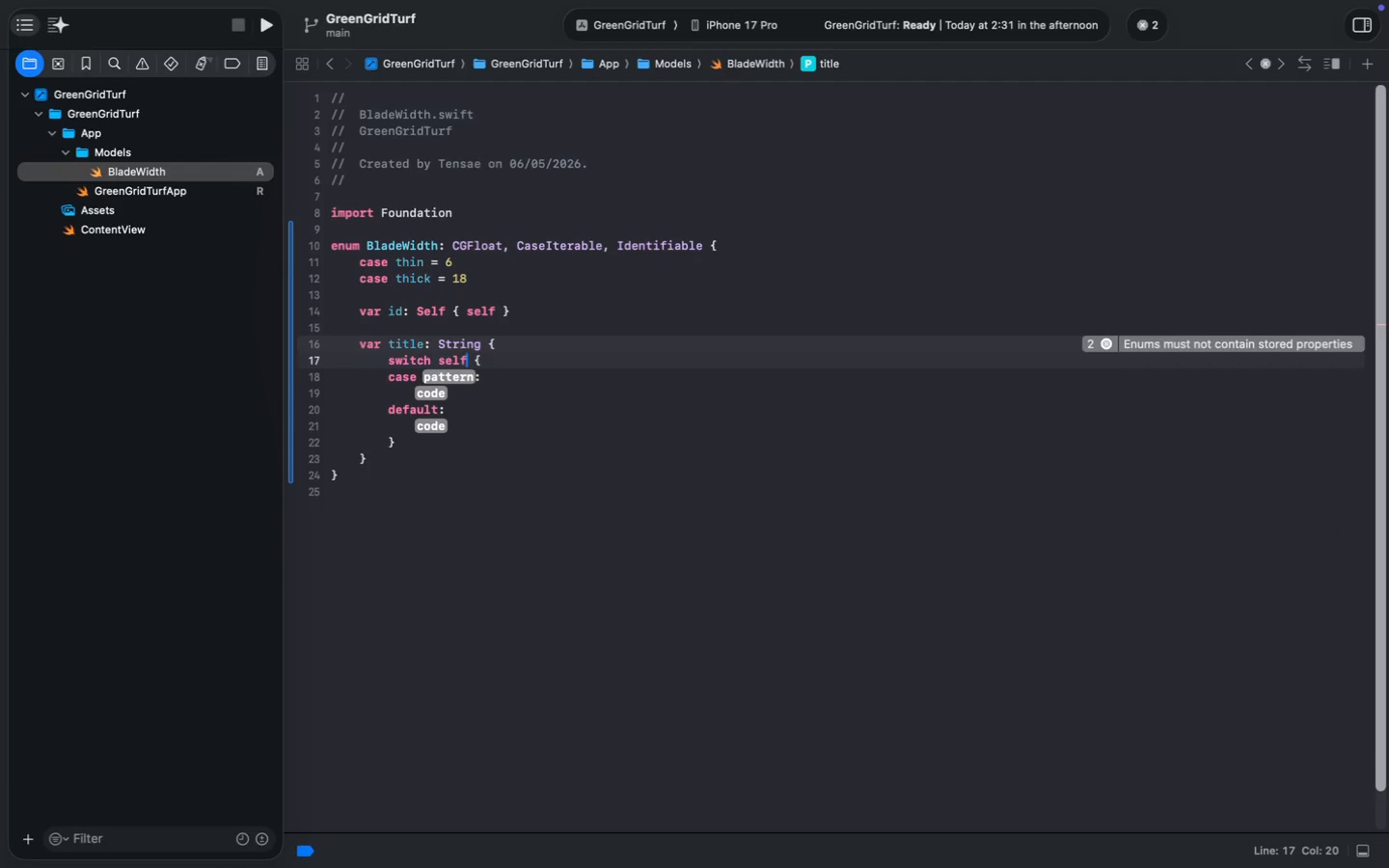 
key(ArrowDown)
 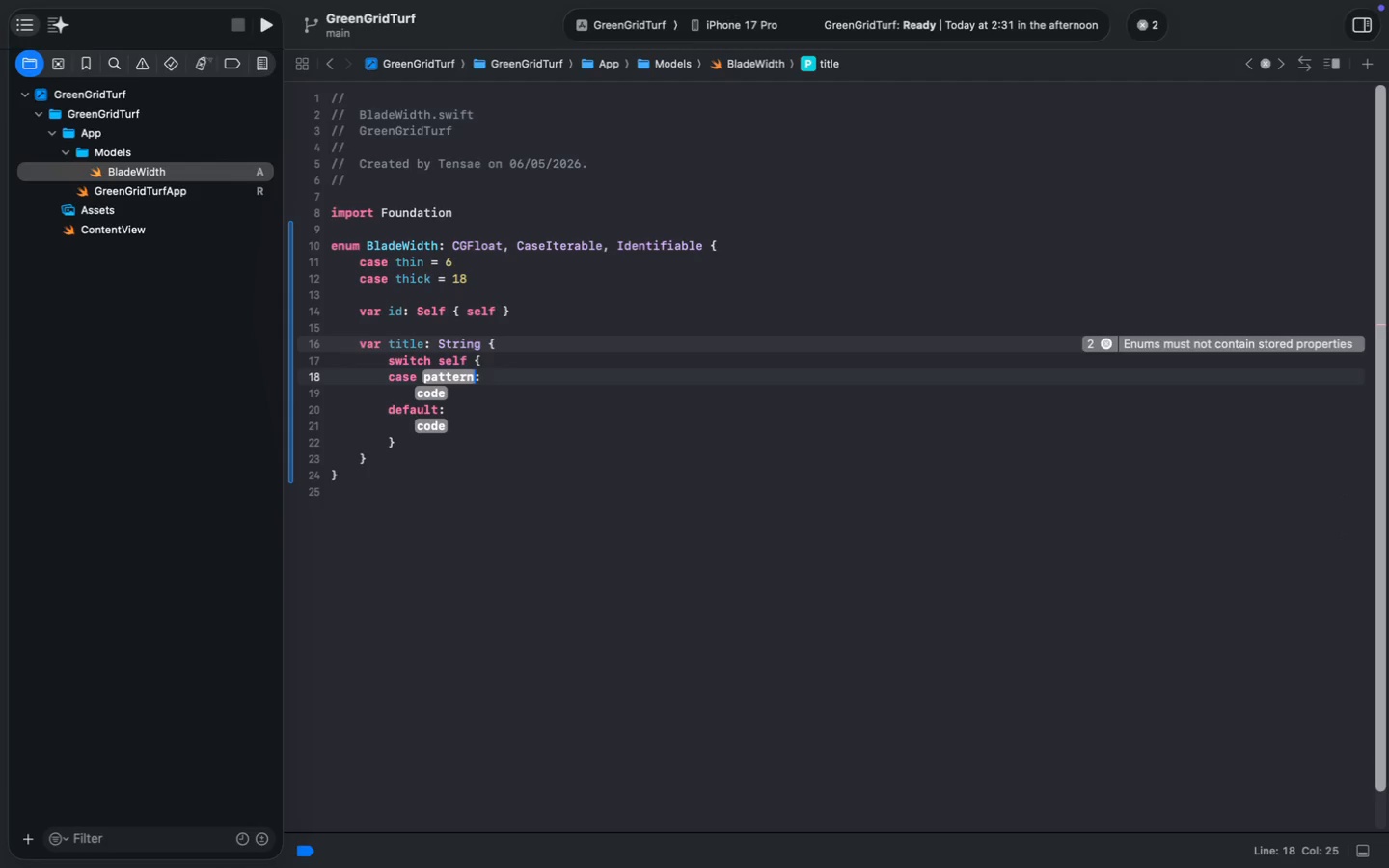 
key(ArrowDown)
 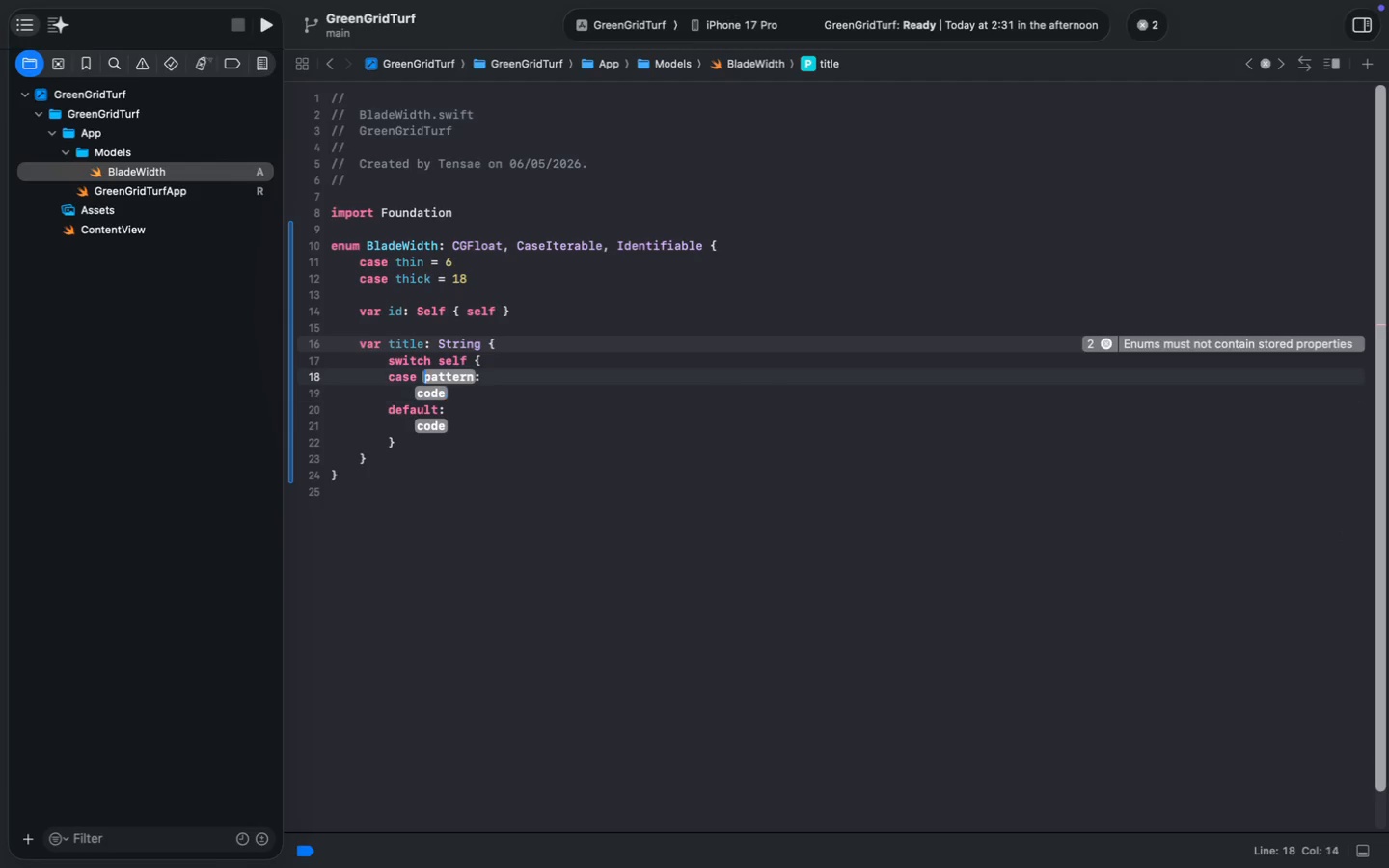 
key(ArrowUp)
 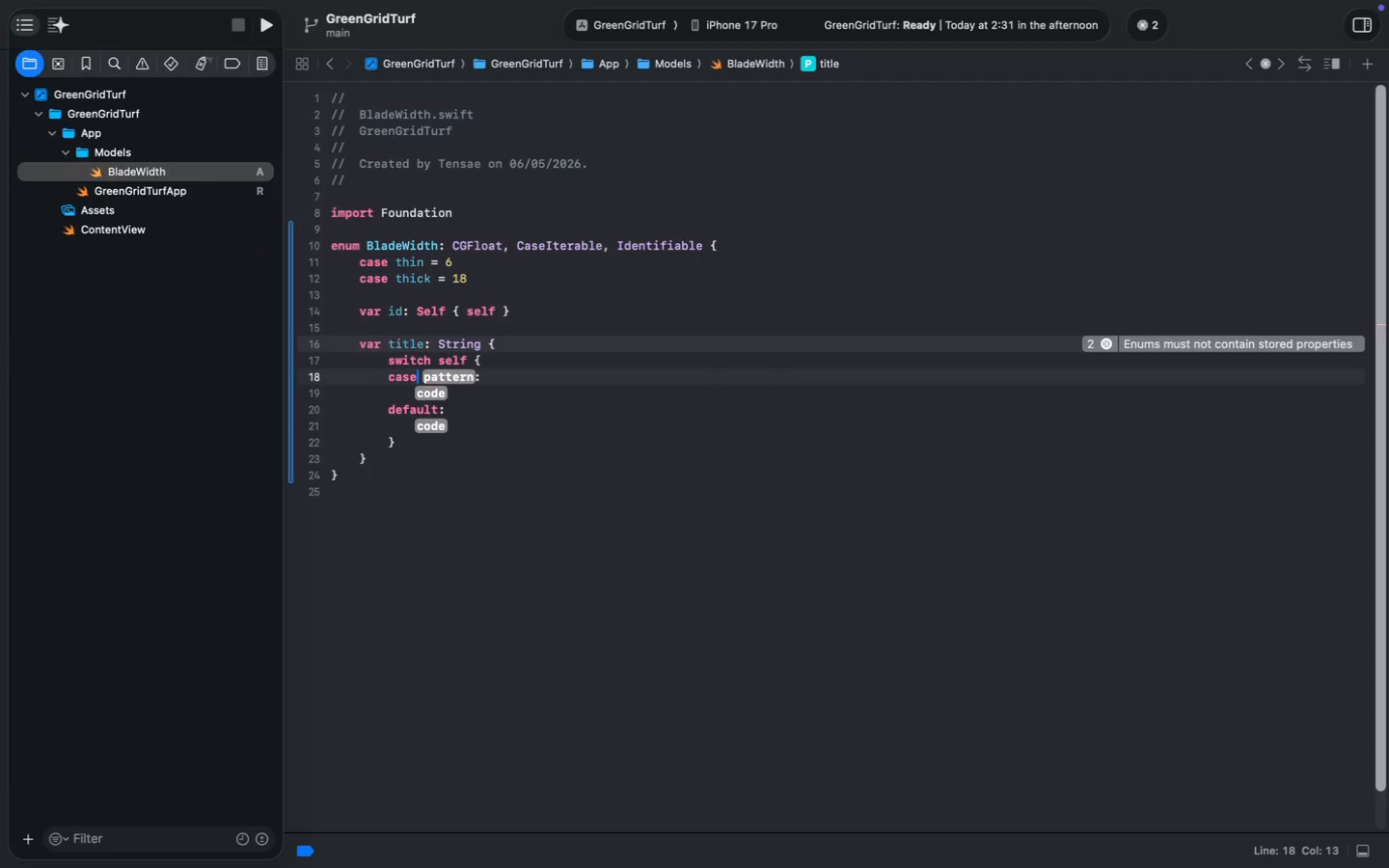 
key(ArrowLeft)
 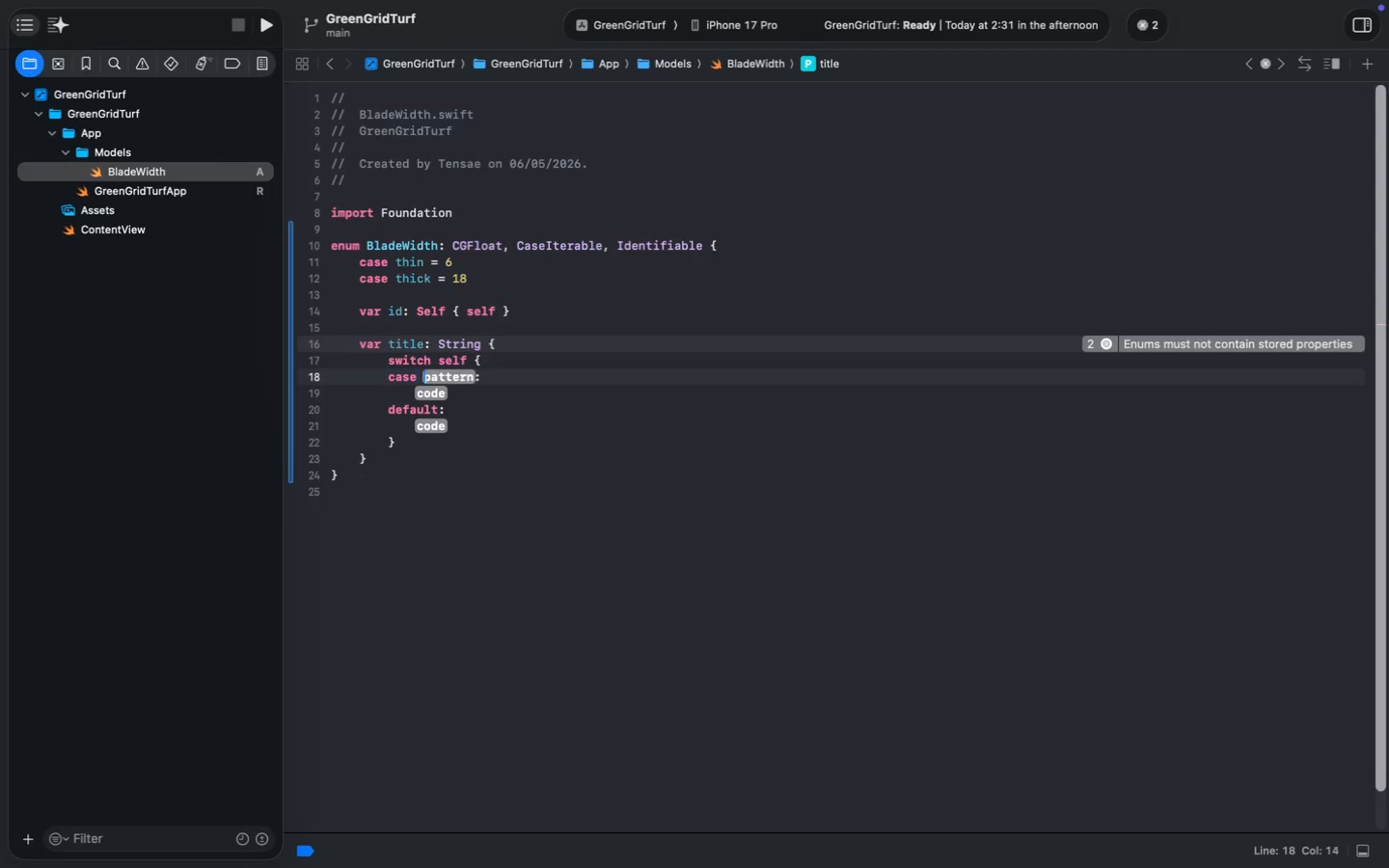 
key(ArrowRight)
 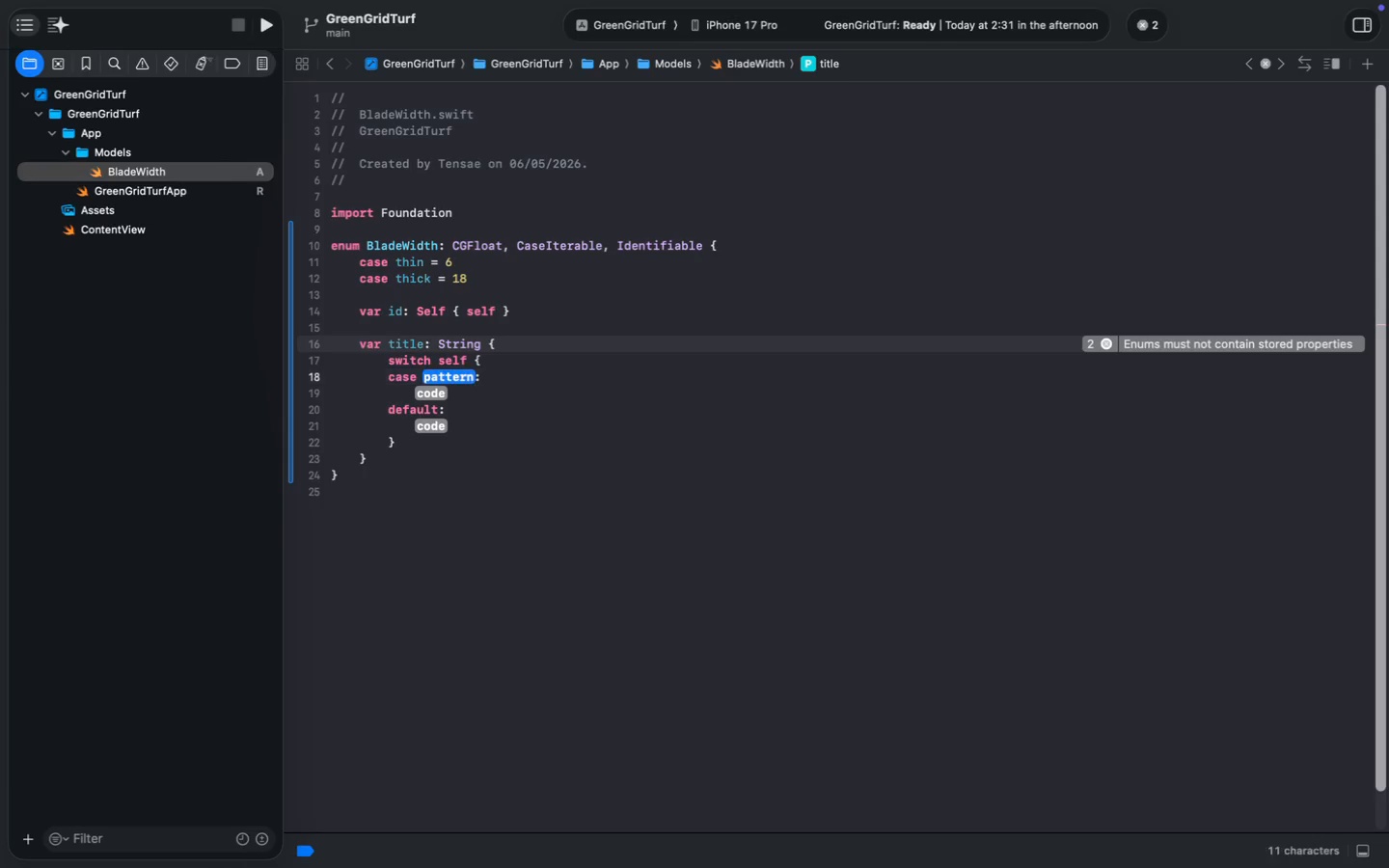 
key(ArrowRight)
 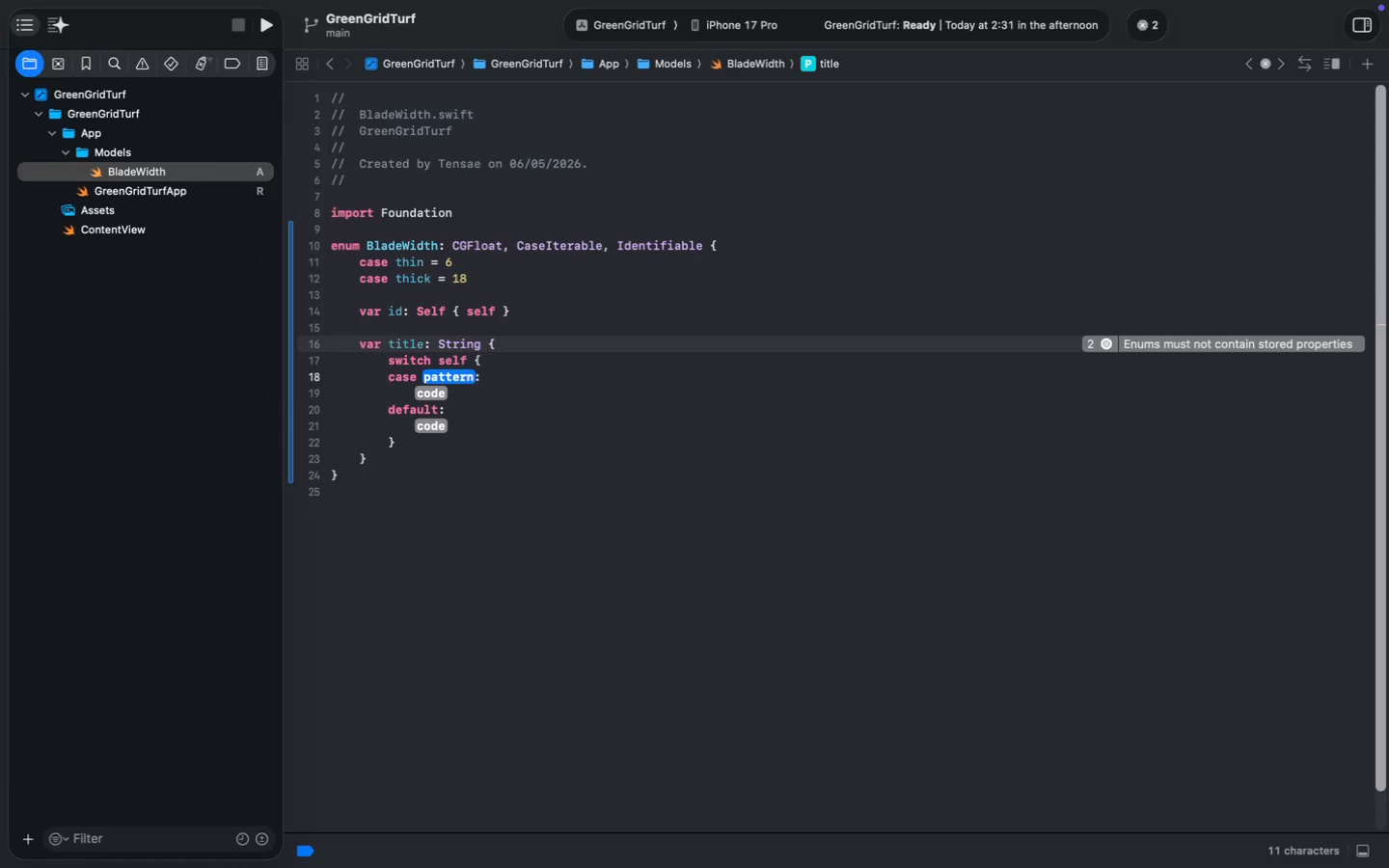 
type(.thin)
key(Escape)
 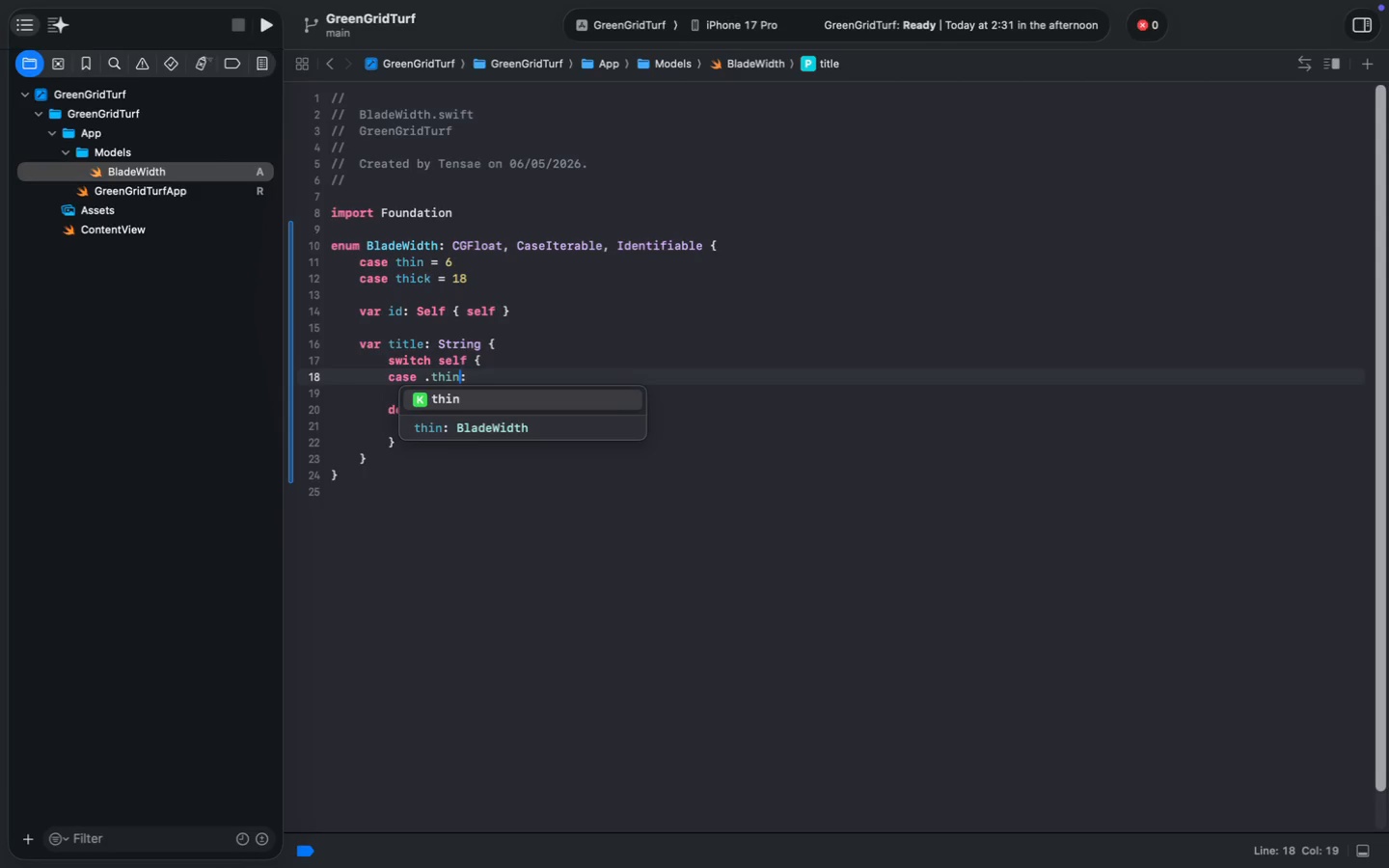 
key(ArrowDown)
 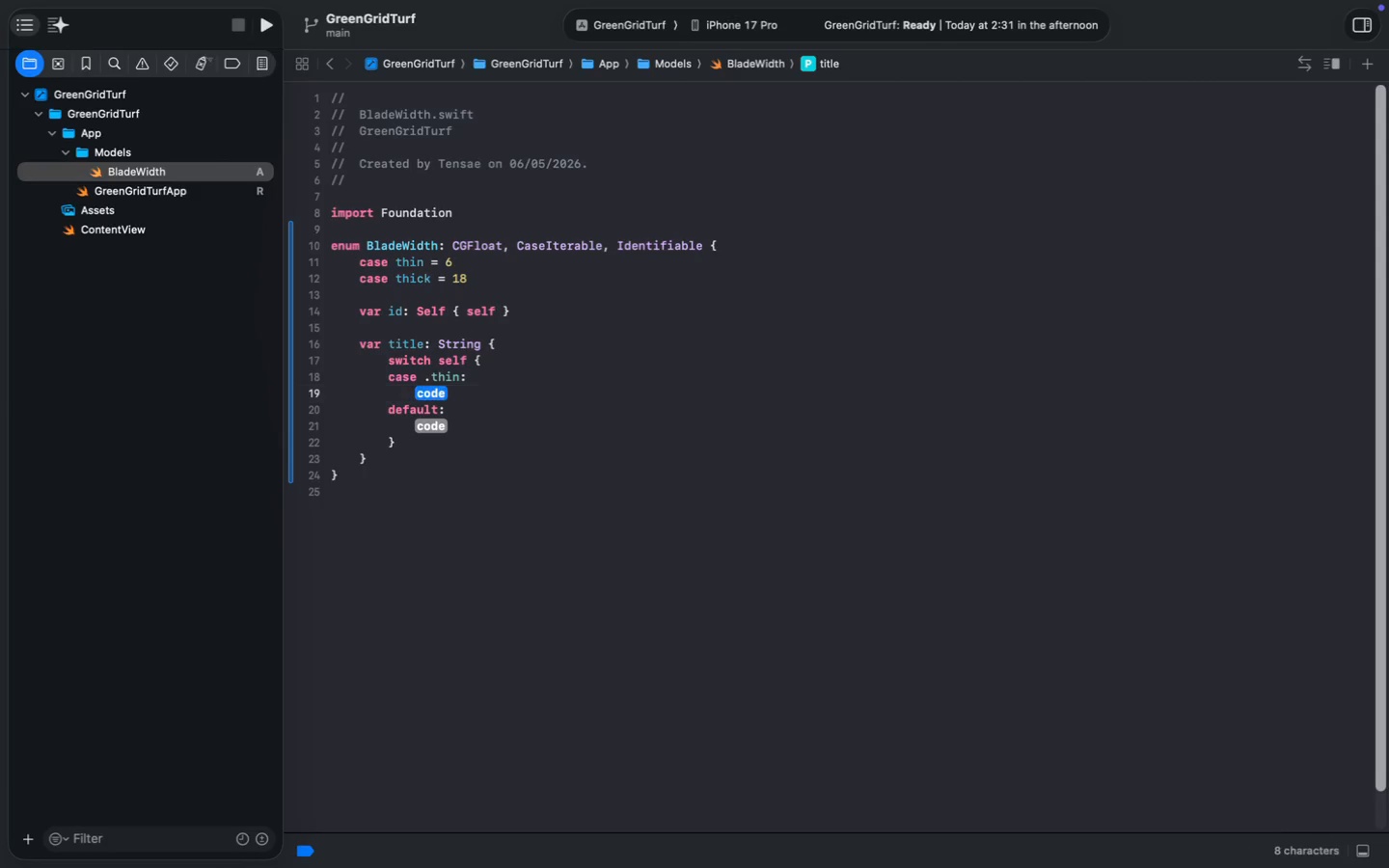 
key(ArrowLeft)
 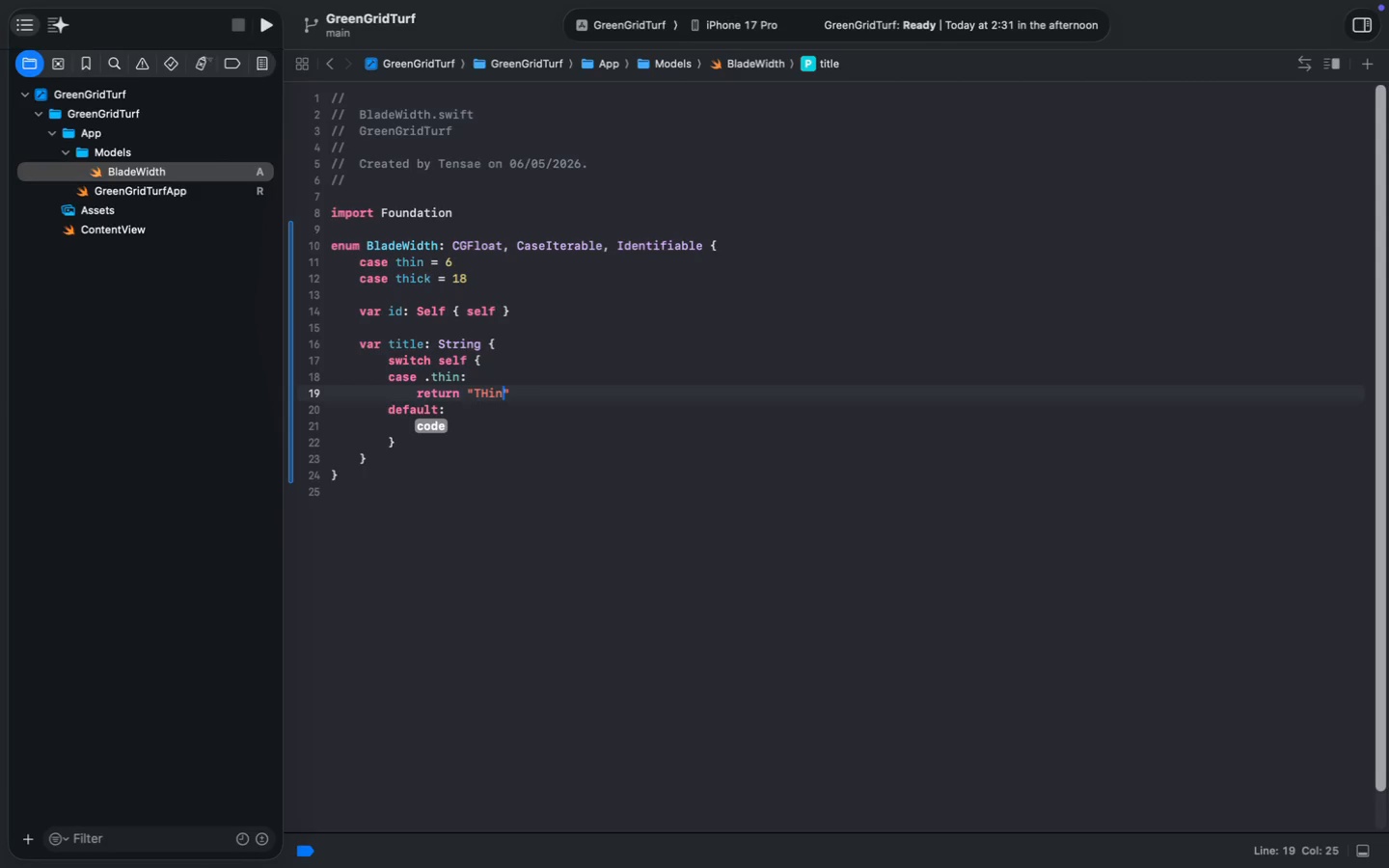 
type(return "THin)
 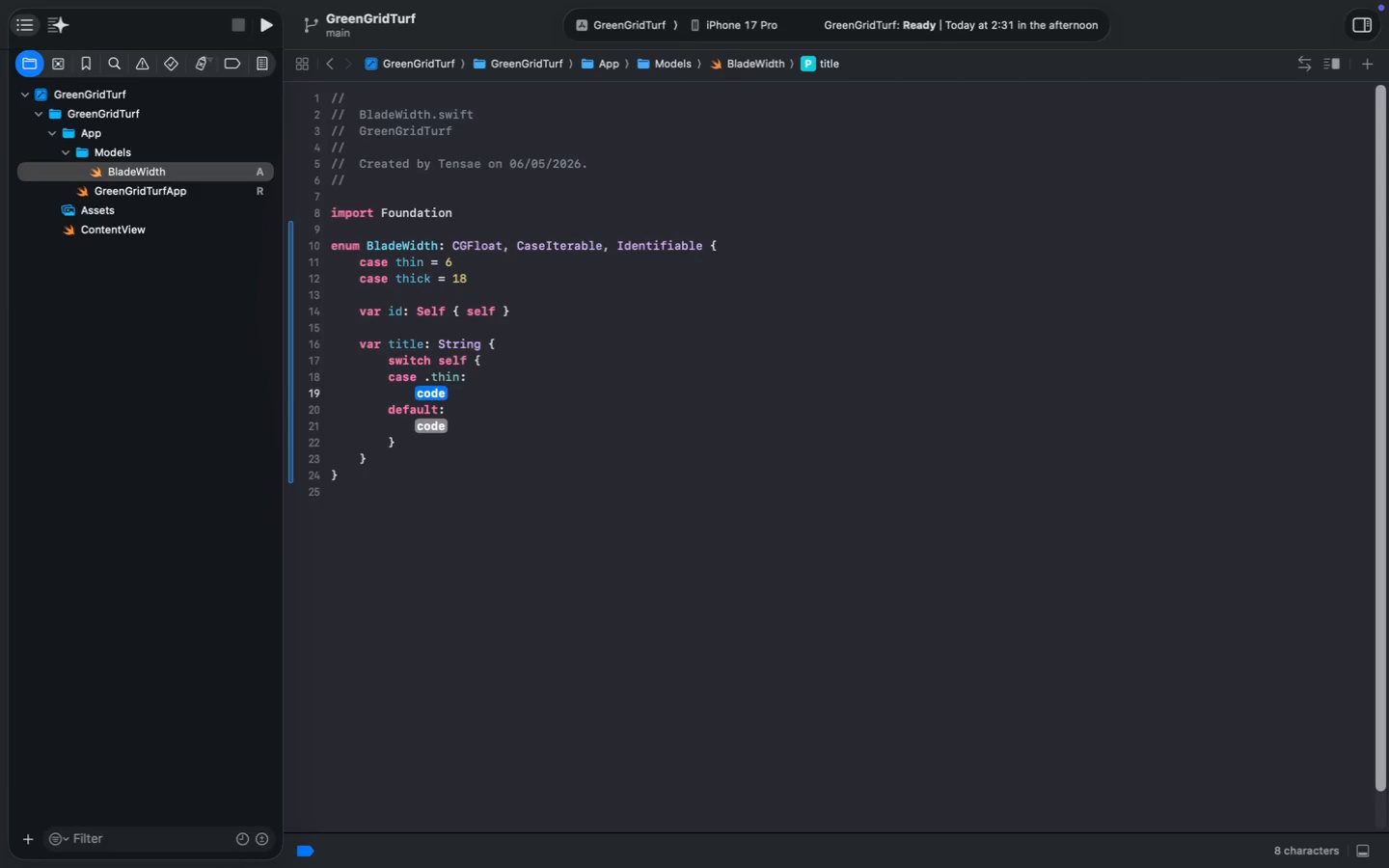 
key(ArrowLeft)
 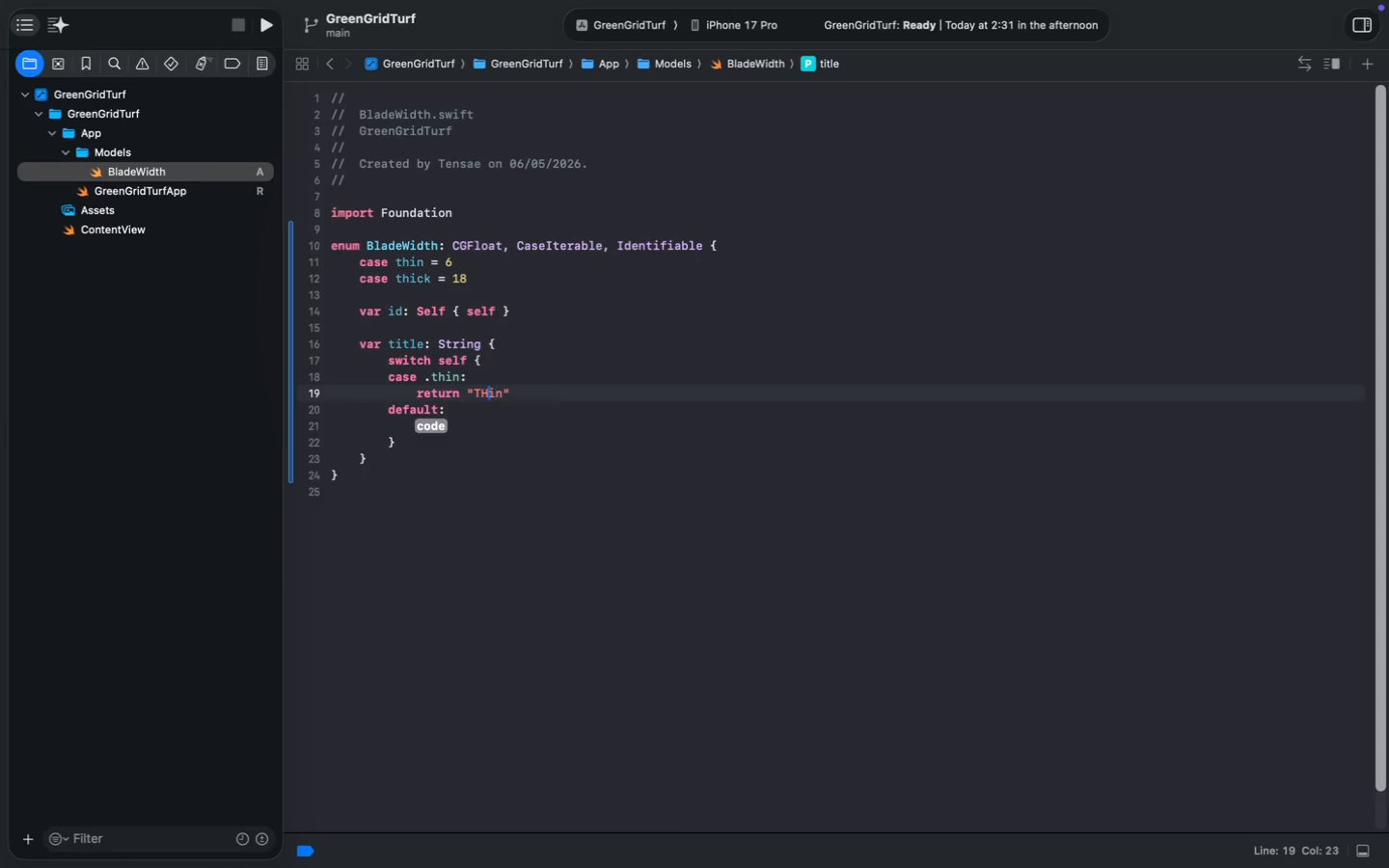 
key(ArrowLeft)
 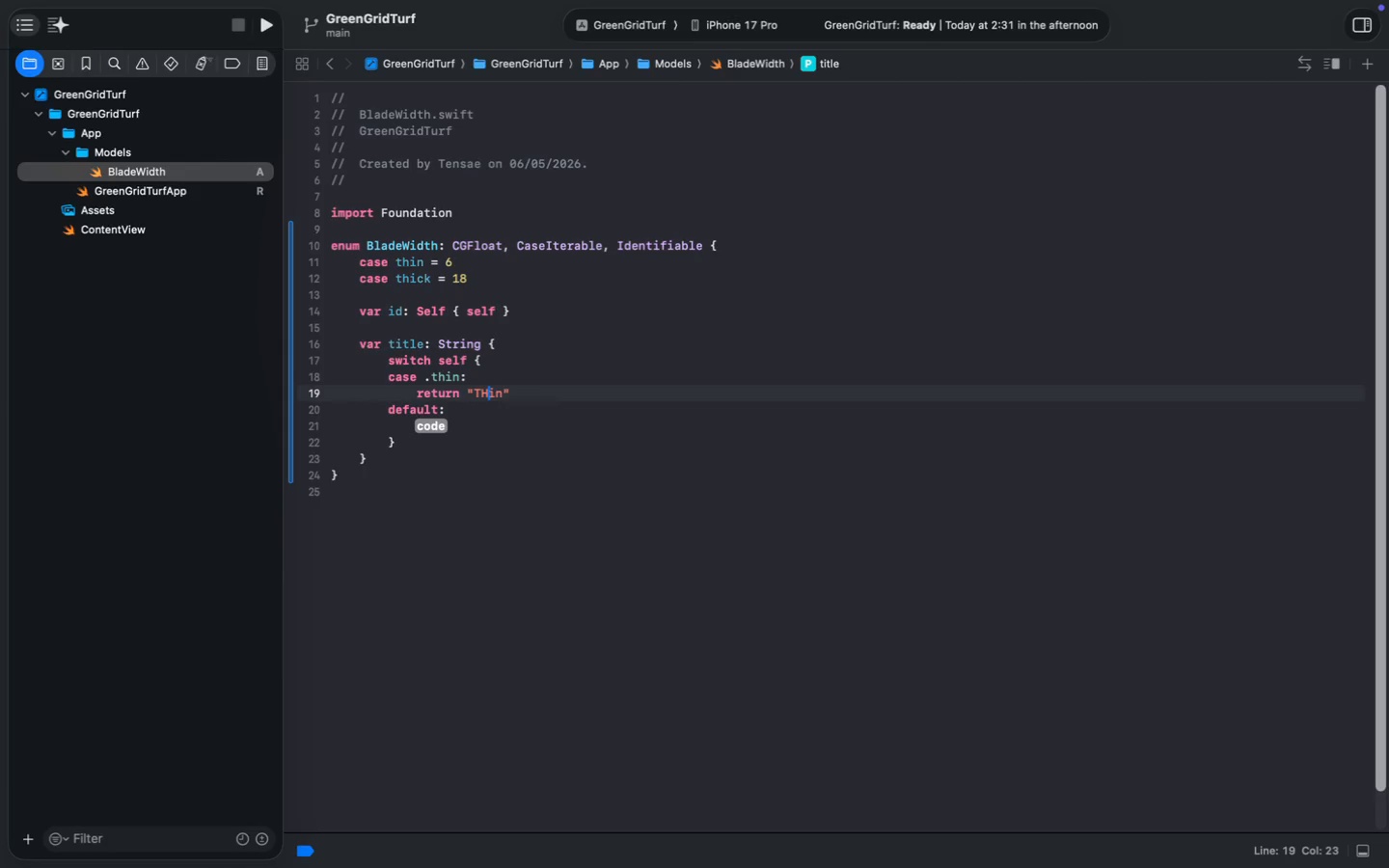 
key(Backspace)
 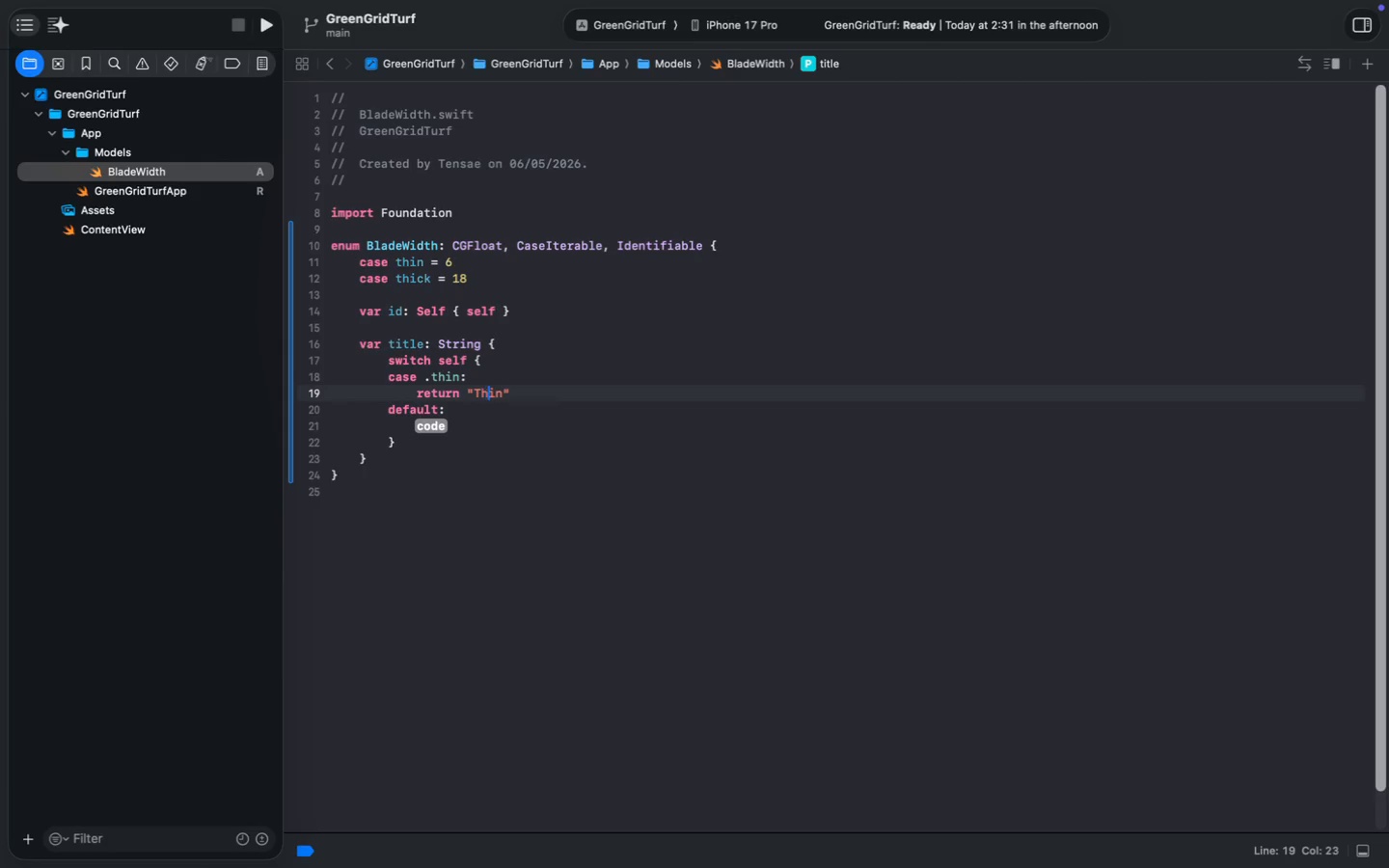 
key(H)
 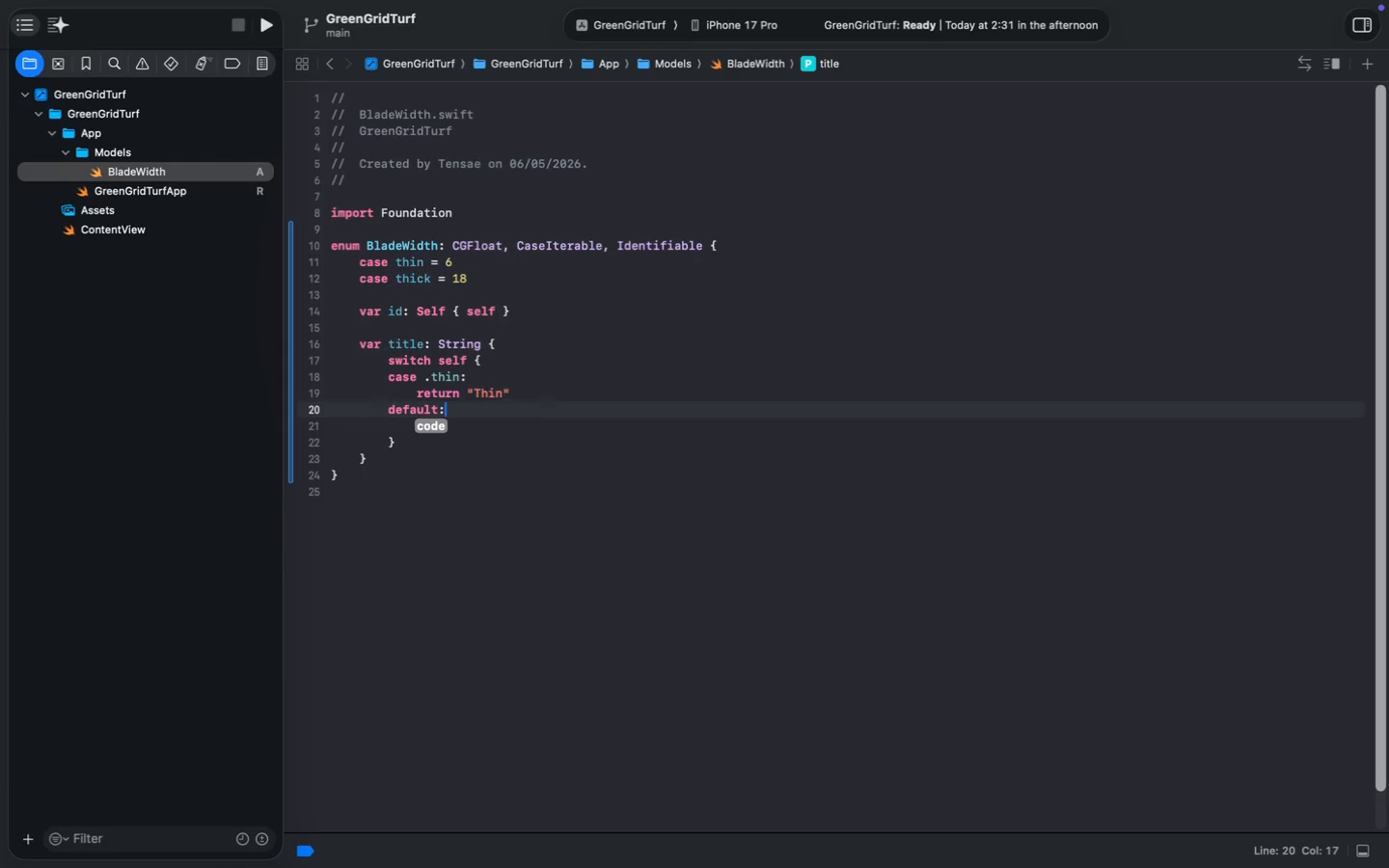 
key(ArrowDown)
 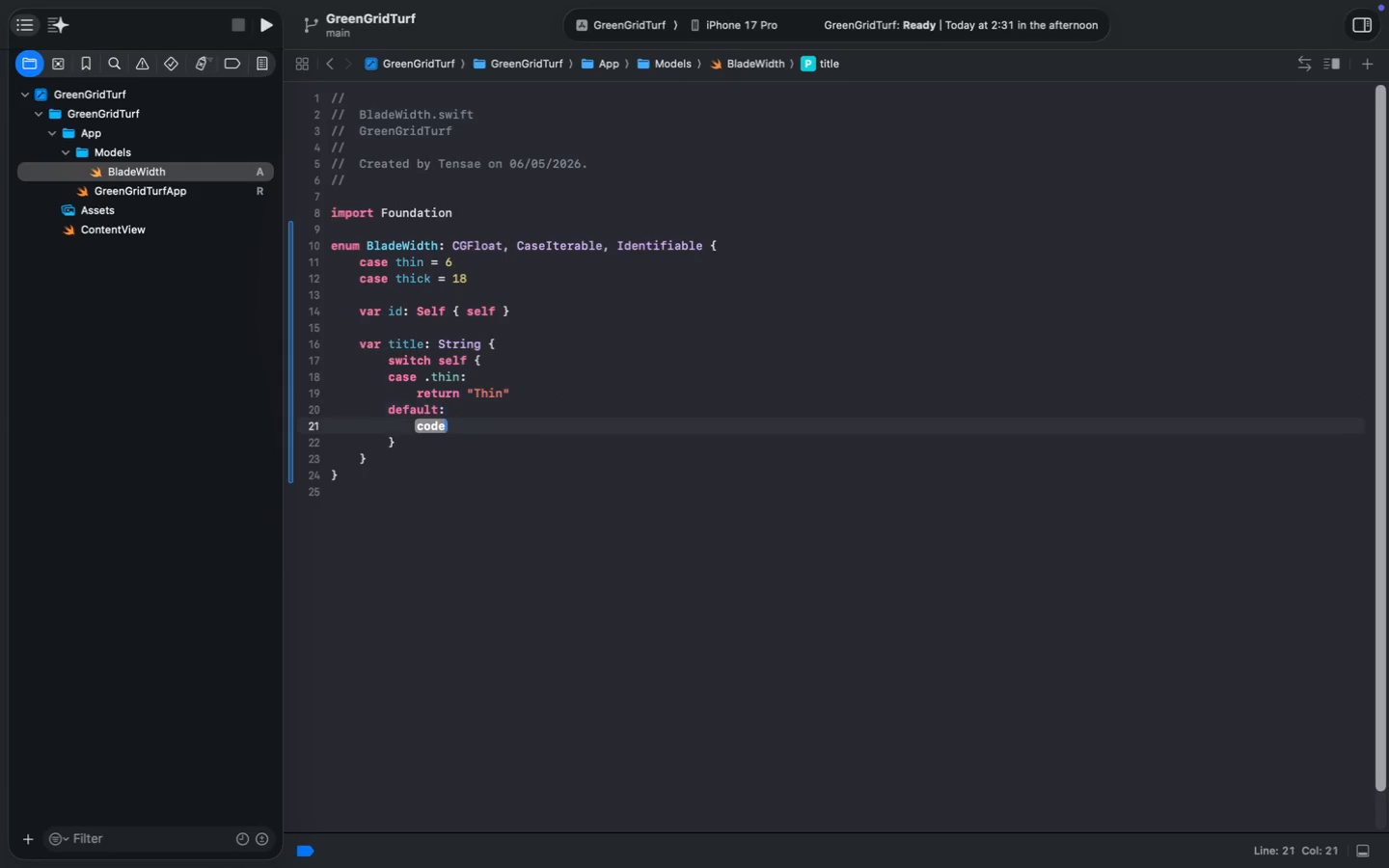 
key(ArrowDown)
 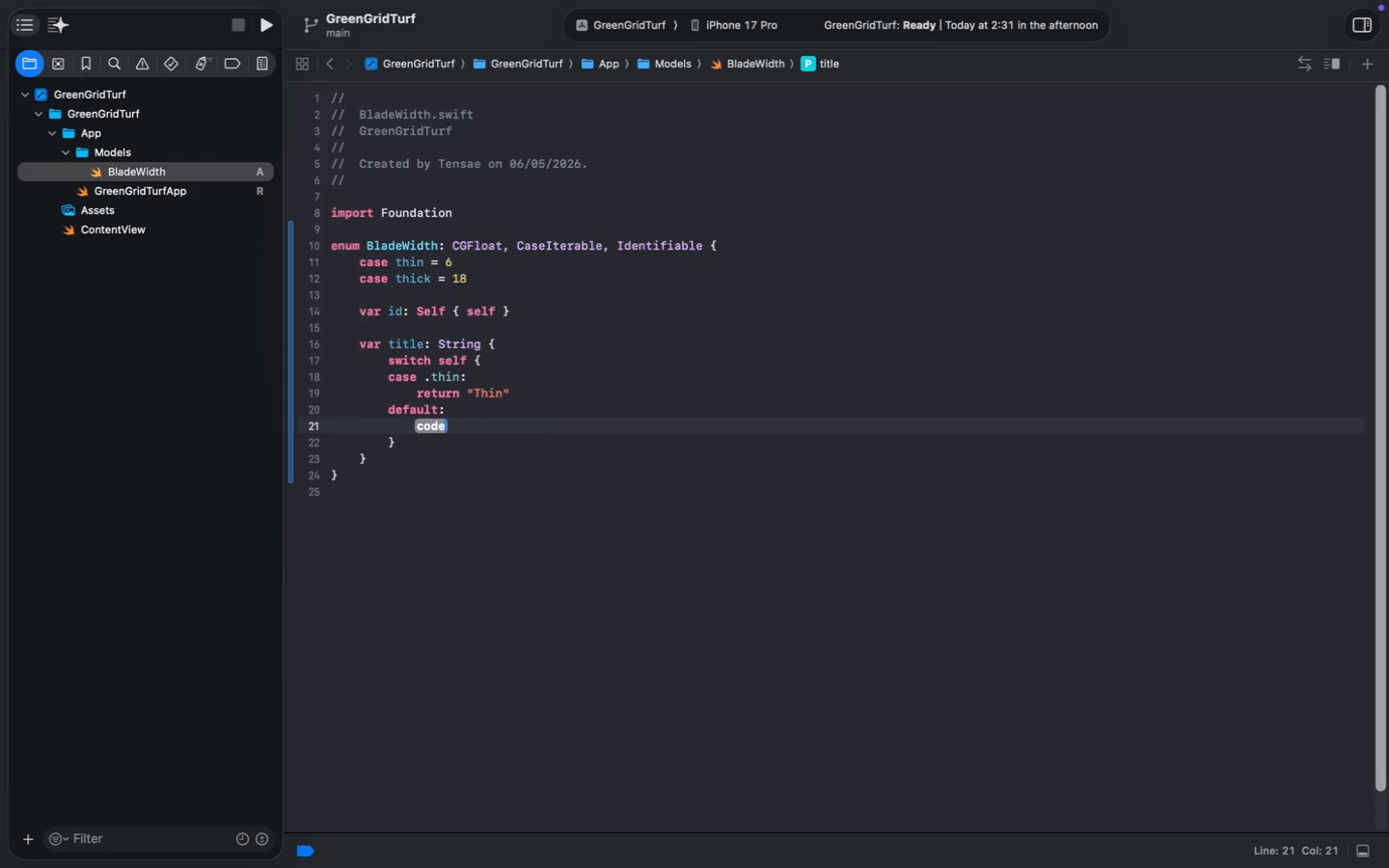 
key(ArrowUp)
 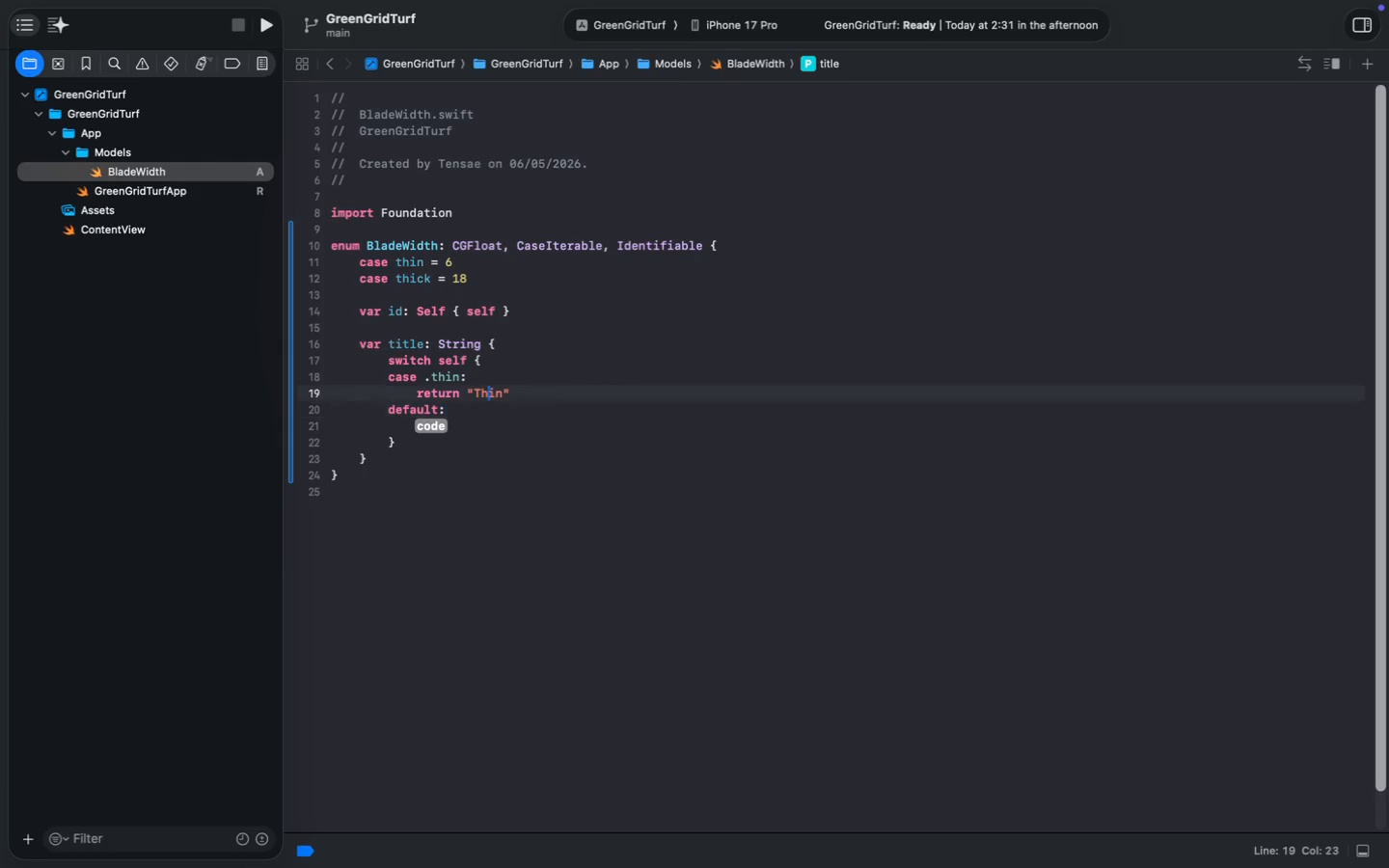 
key(ArrowUp)
 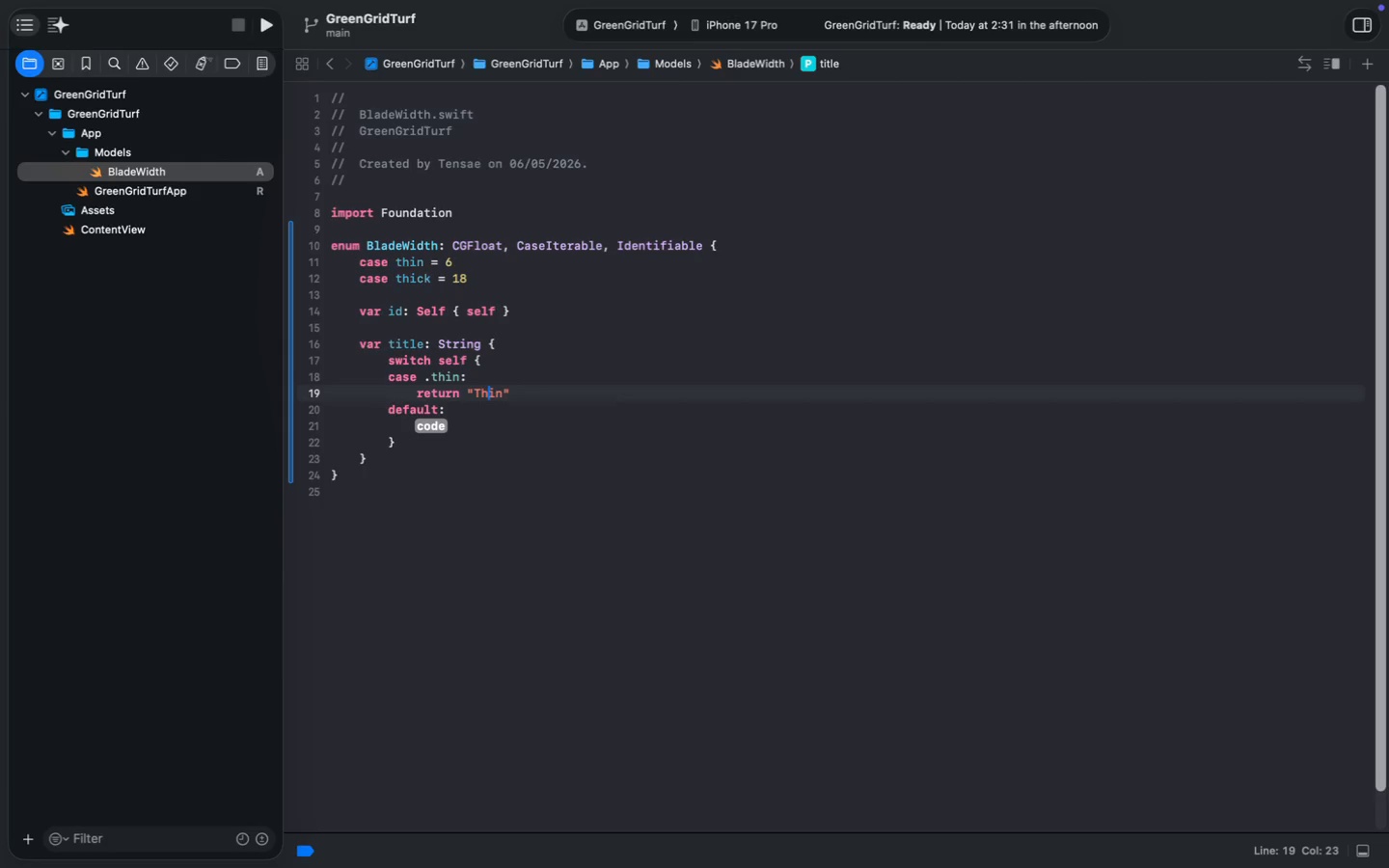 
key(ArrowDown)
 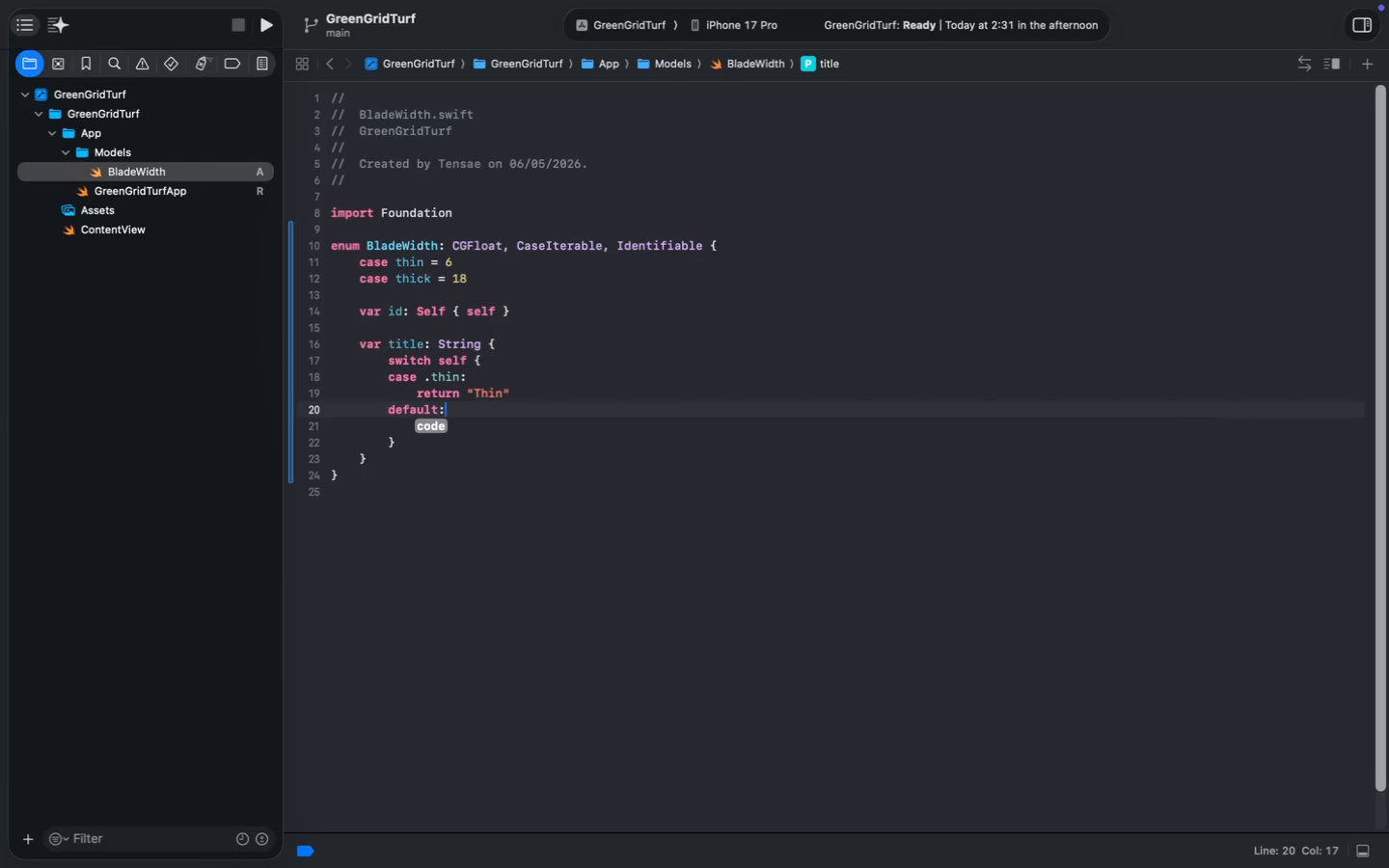 
key(ArrowLeft)
 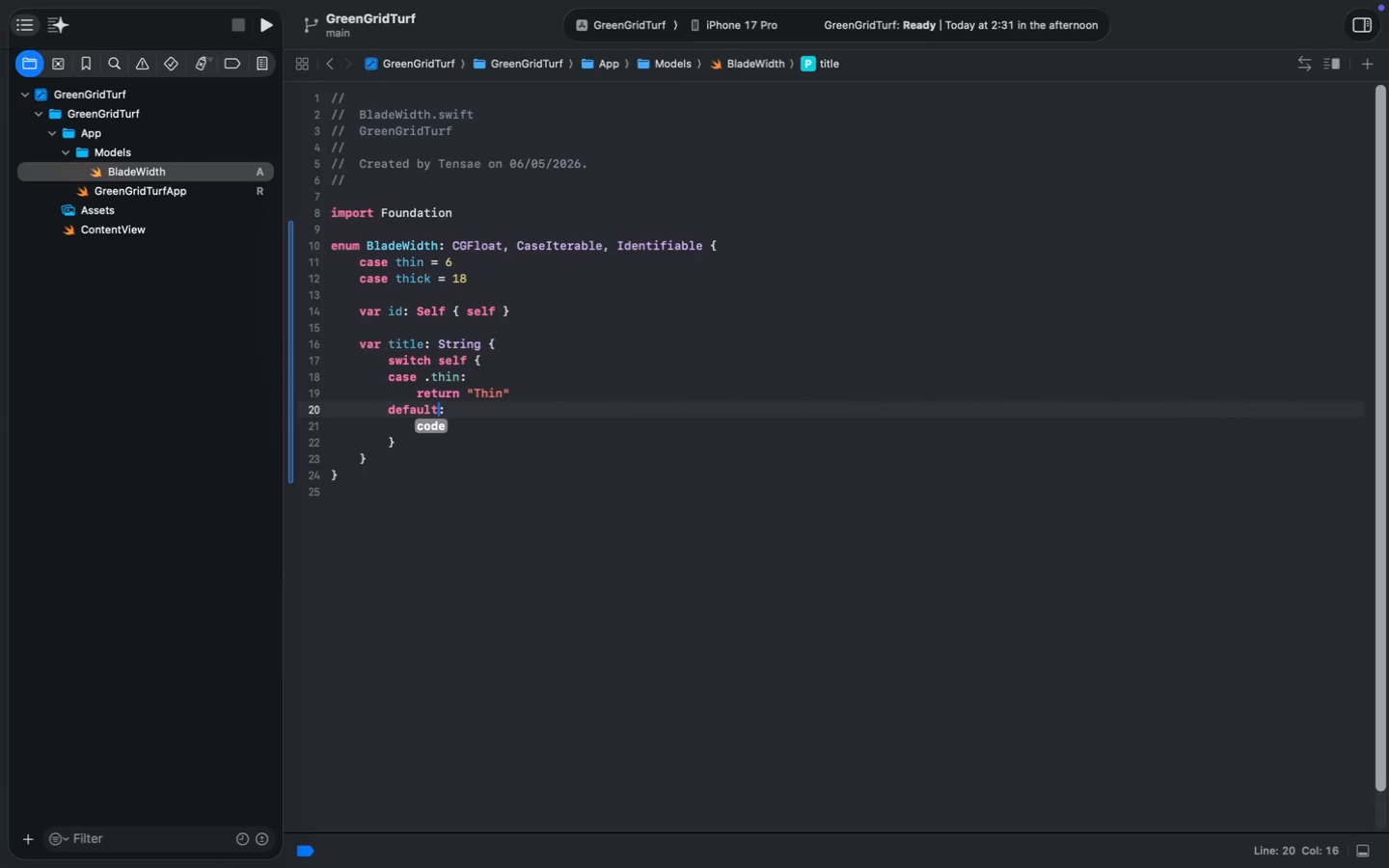 
key(Meta+Shift+ArrowLeft)
 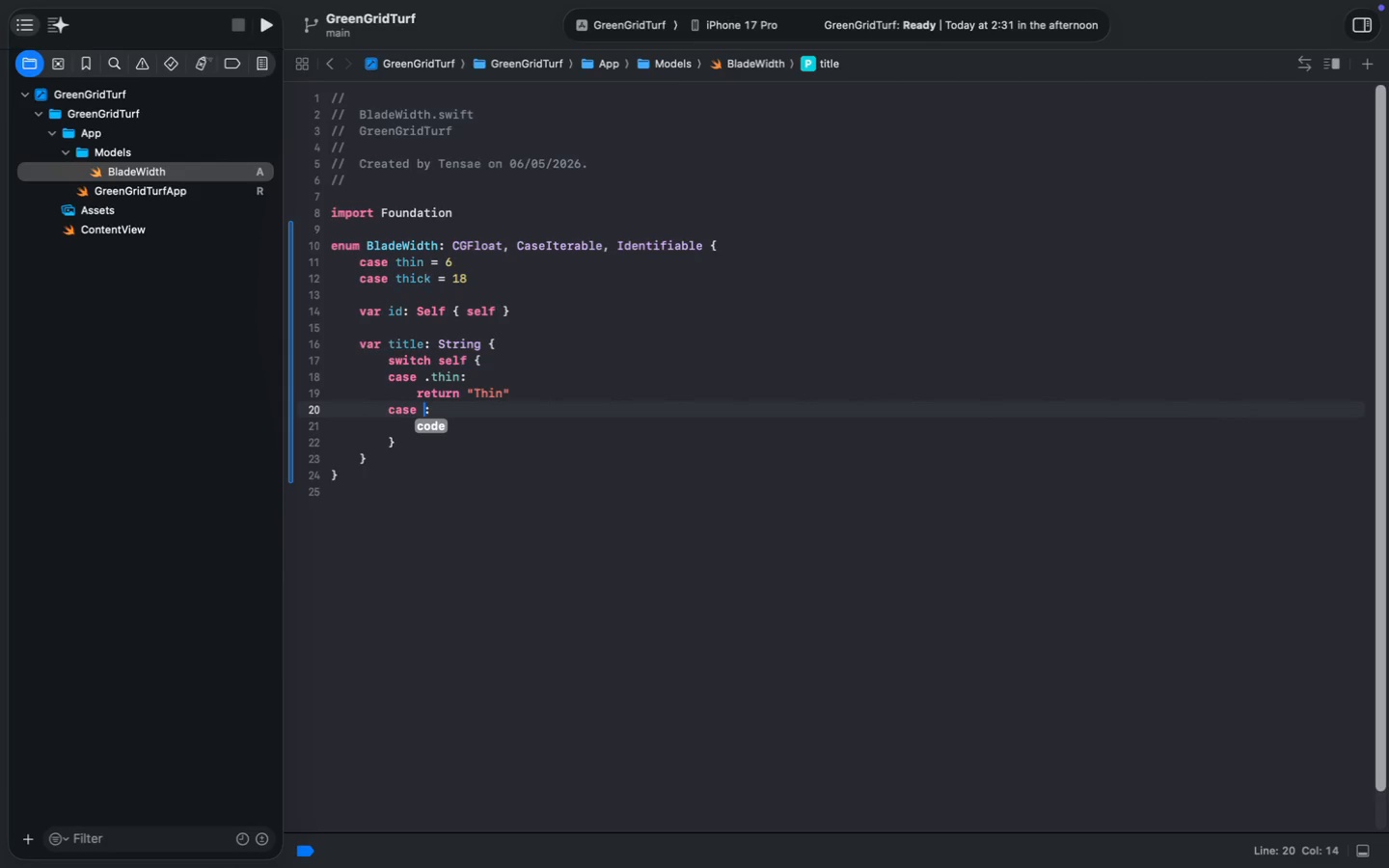 
type(case .thi)
 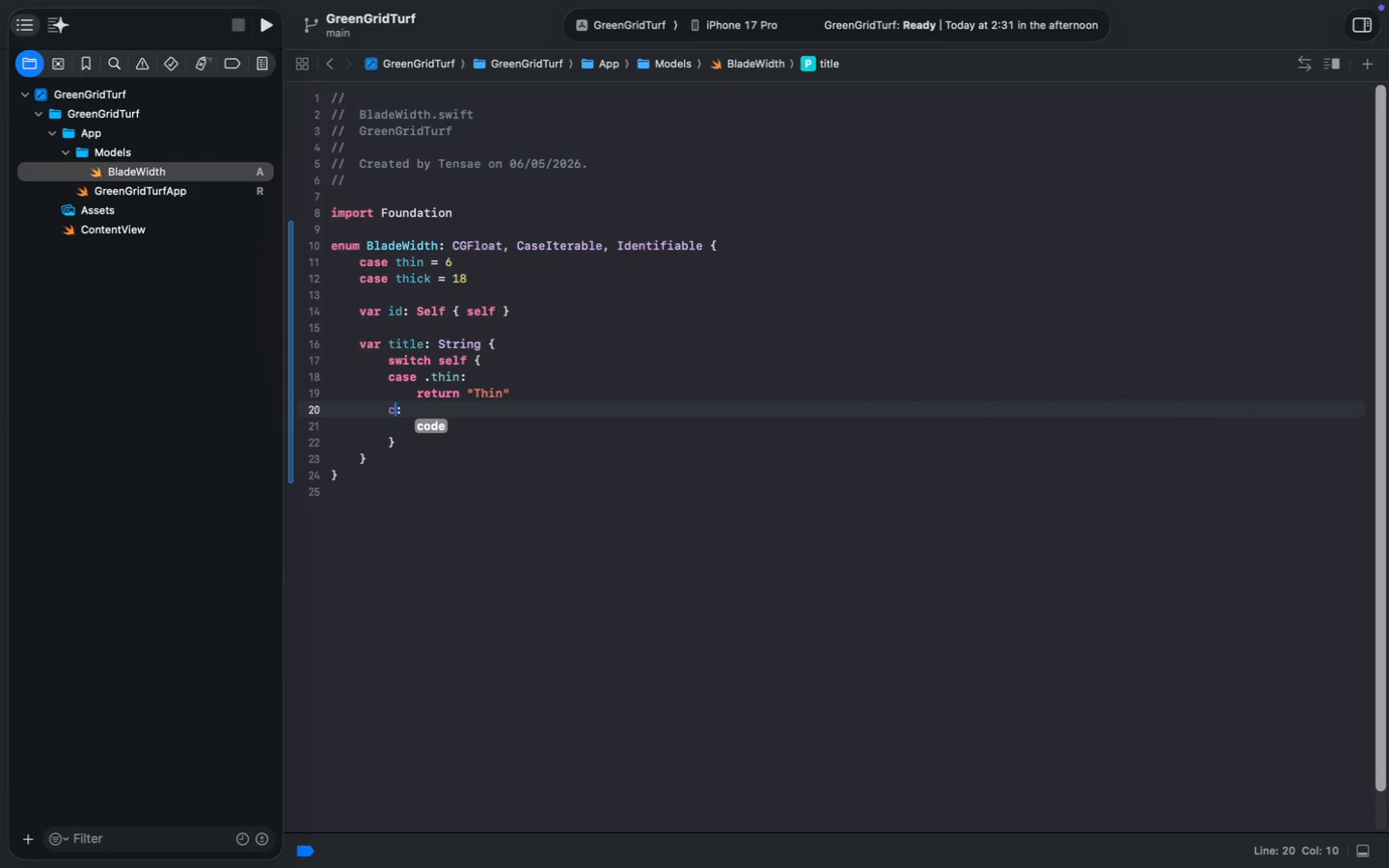 
key(ArrowDown)
 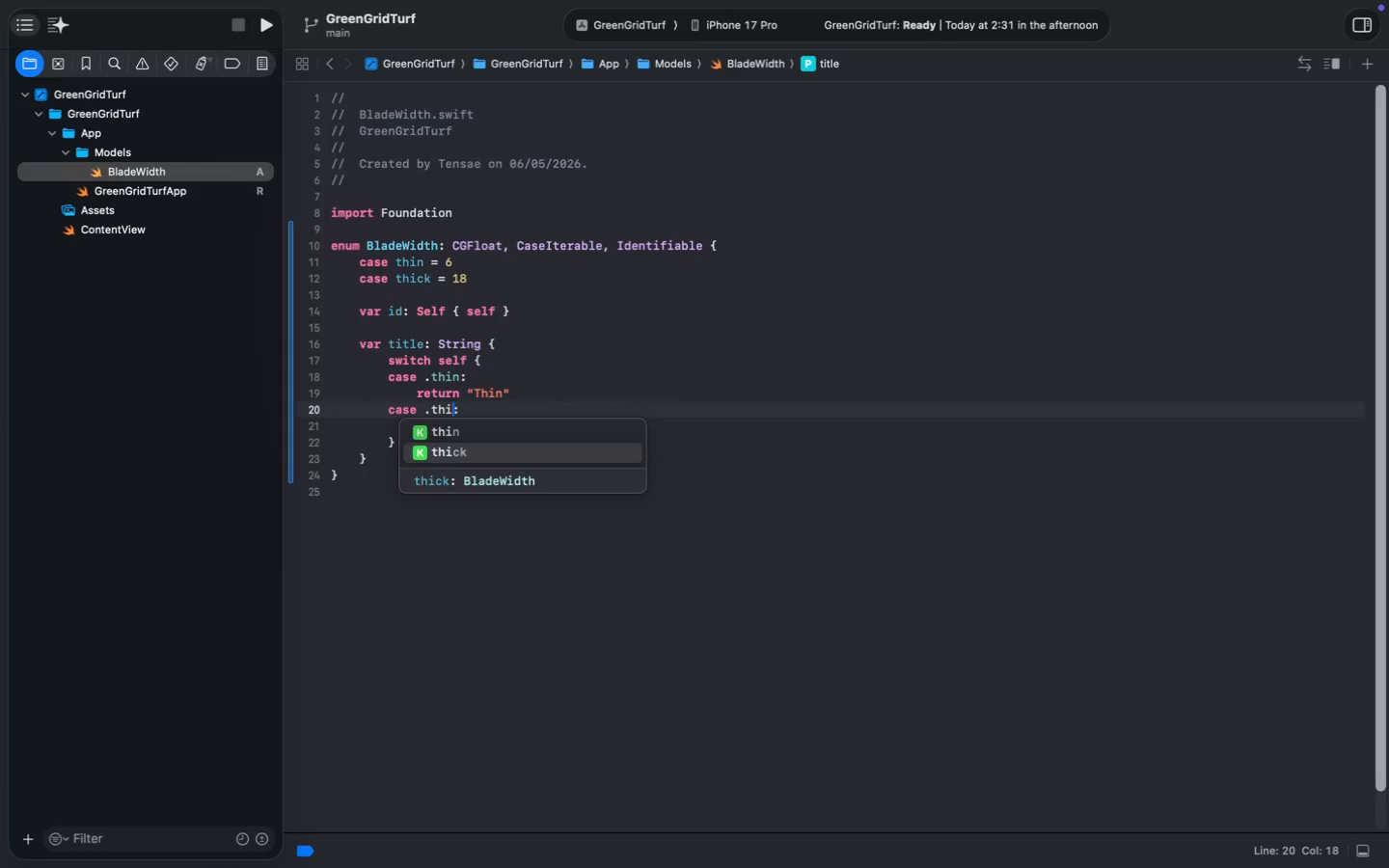 
key(Enter)
 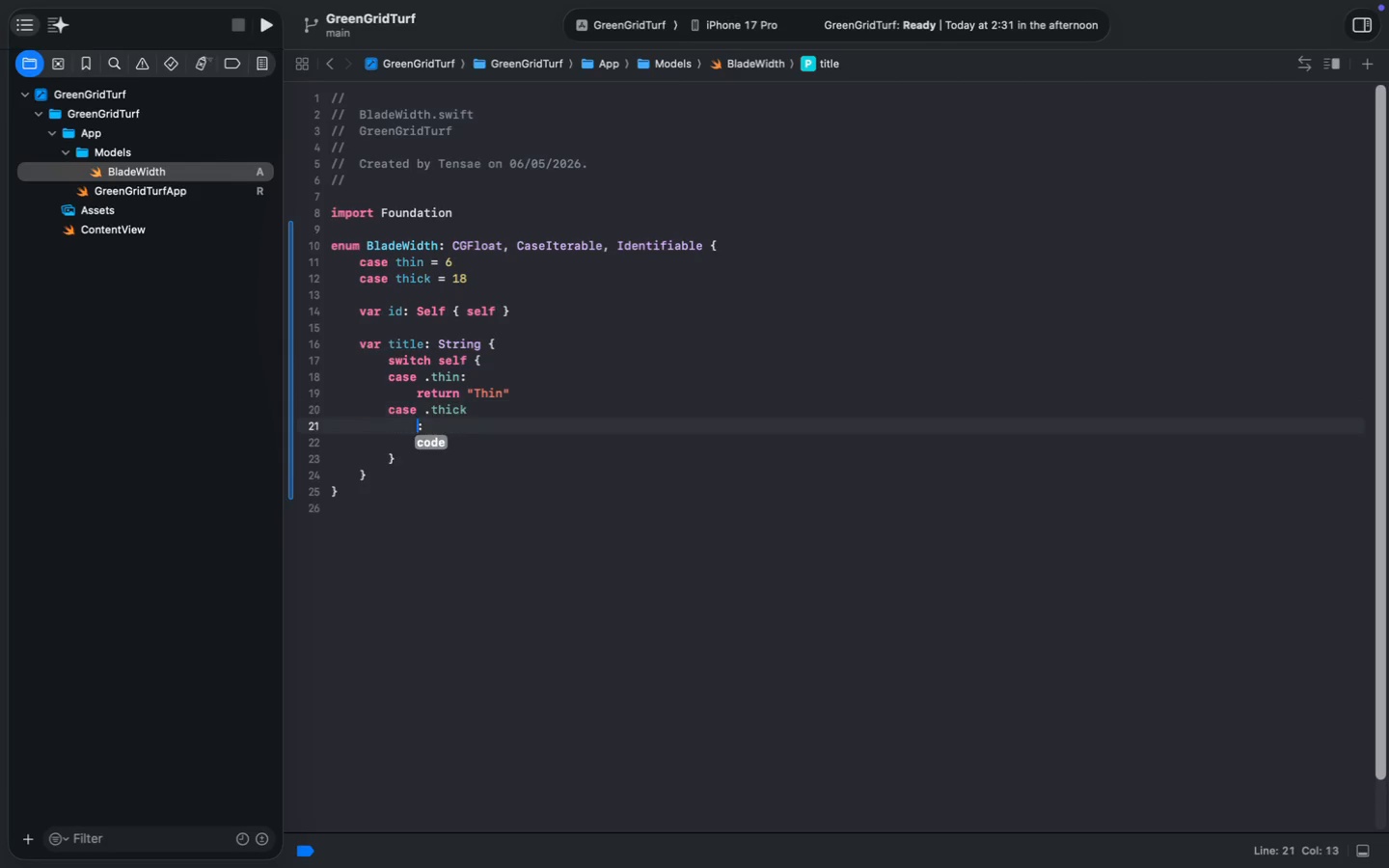 
key(Enter)
 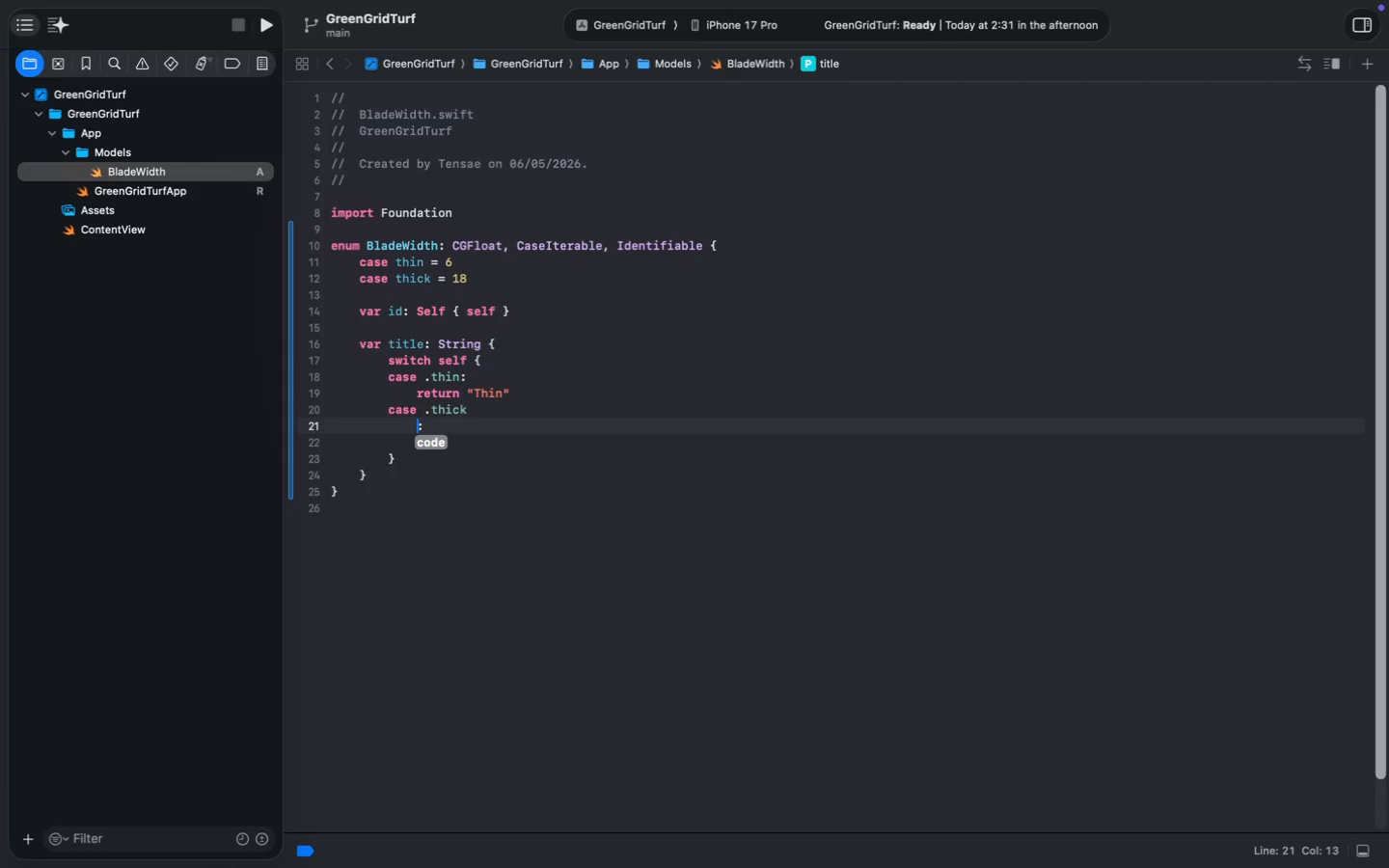 
key(Meta+Z)
 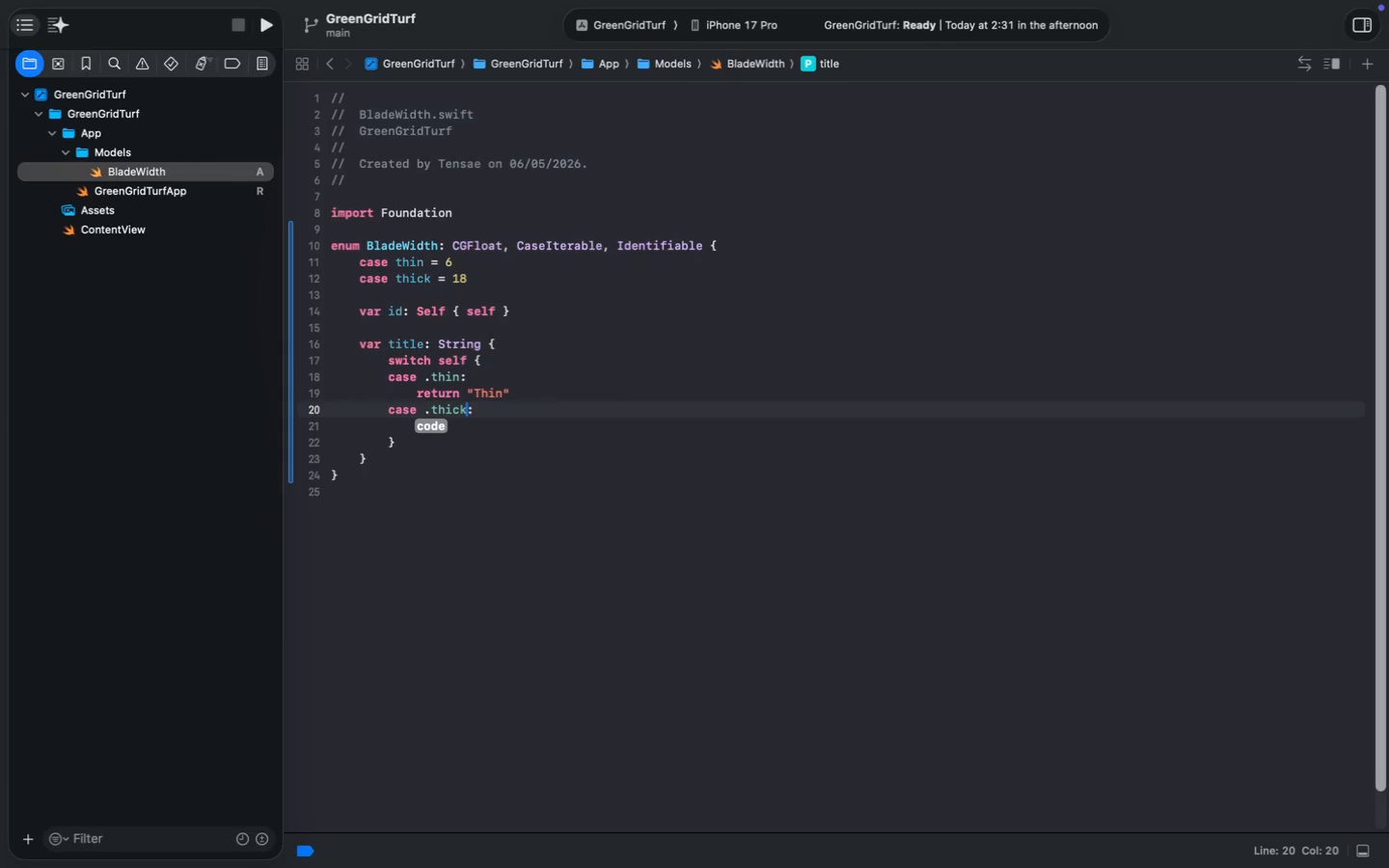 
key(ArrowDown)
 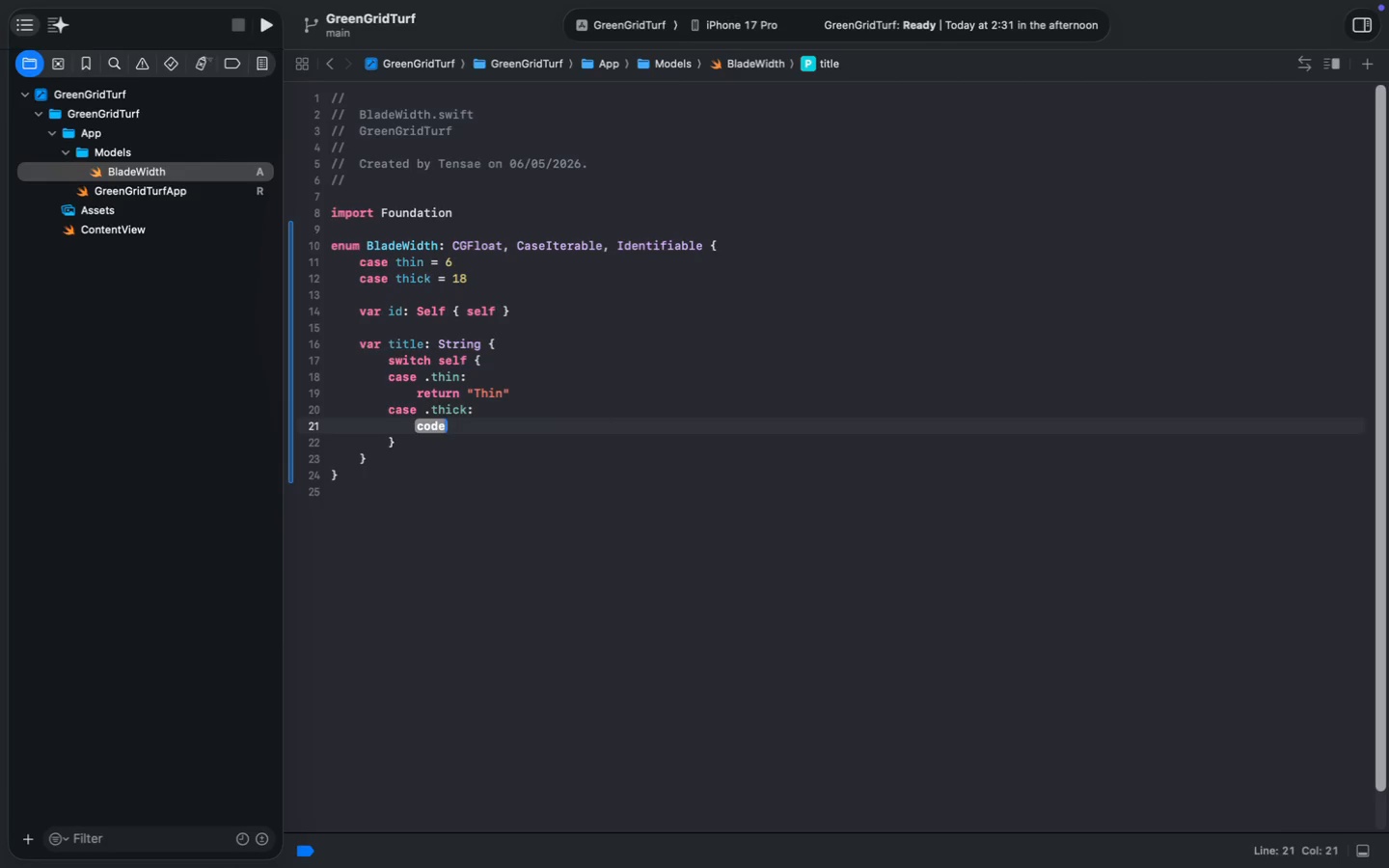 
key(ArrowLeft)
 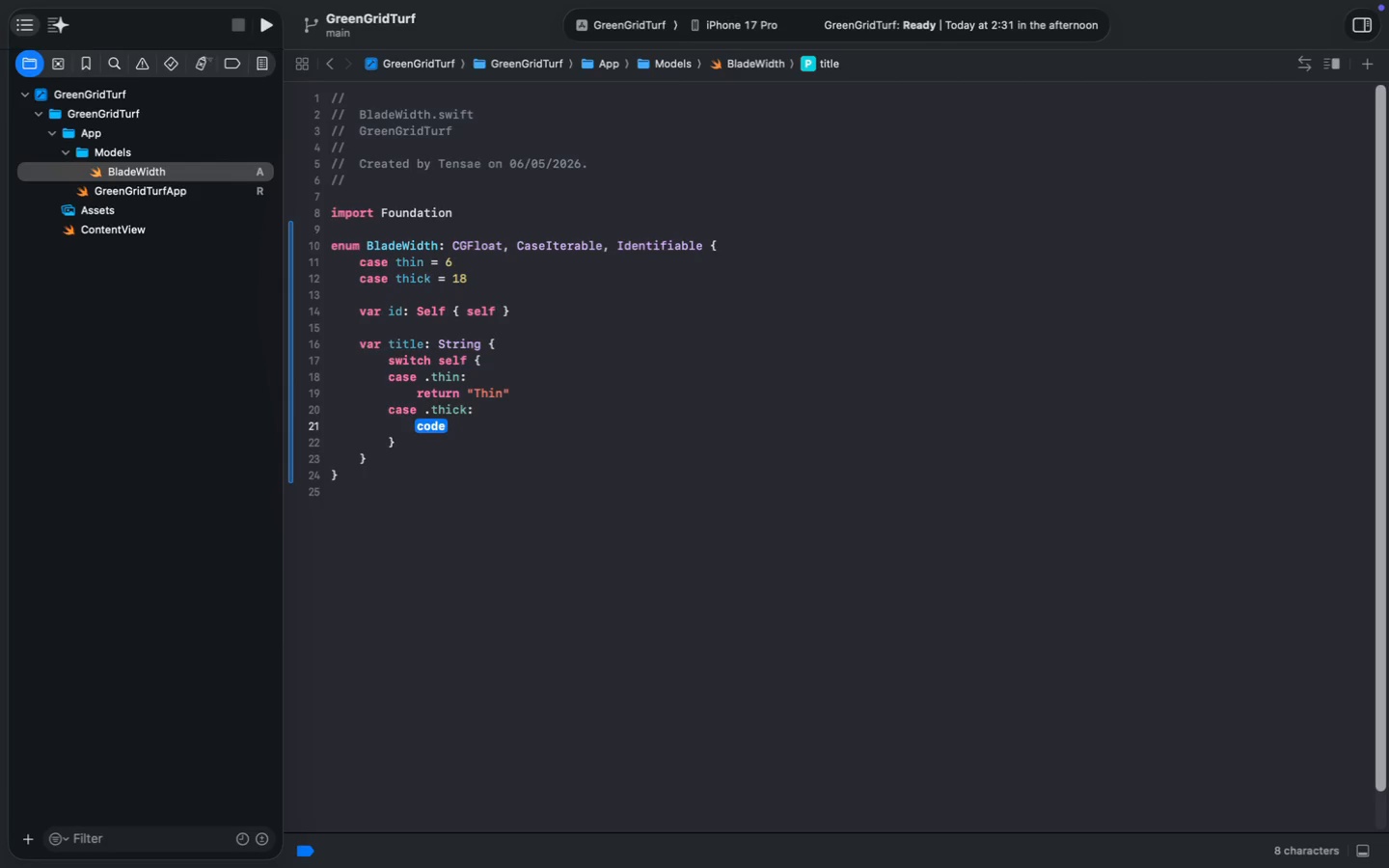 
type(return "Thick)
 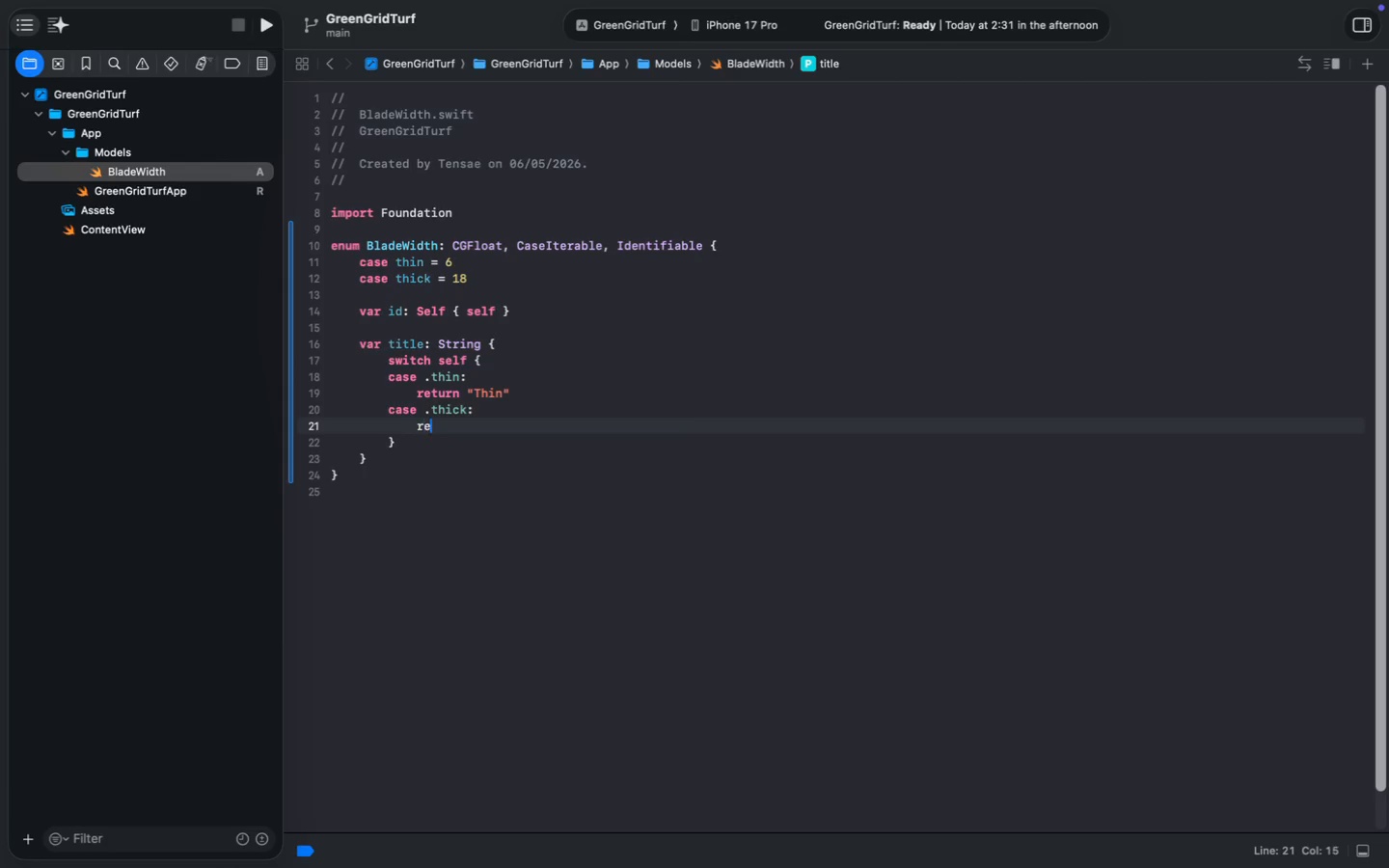 
key(Meta+S)
 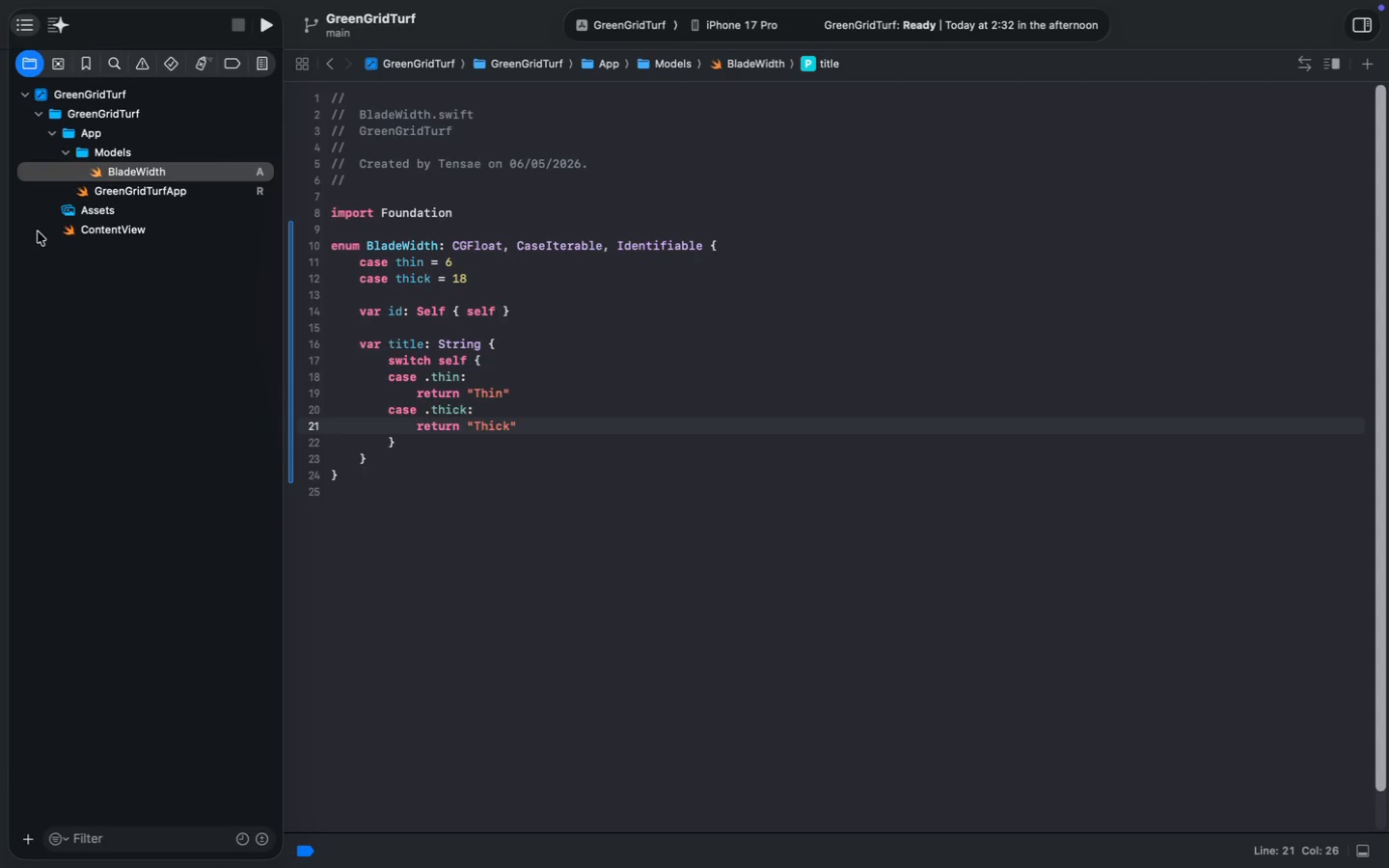 
wait(35.62)
 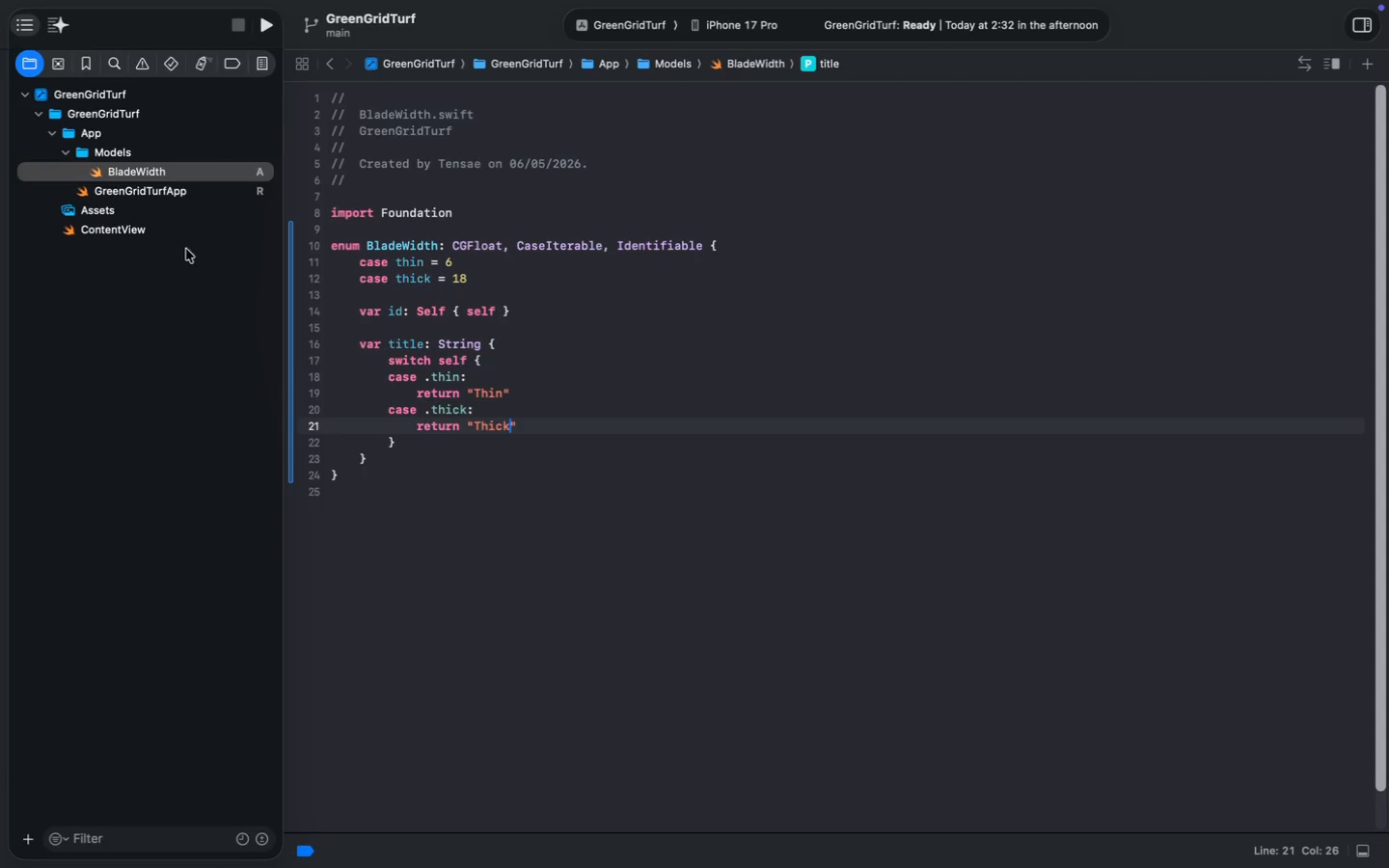 
key(Meta+N)
 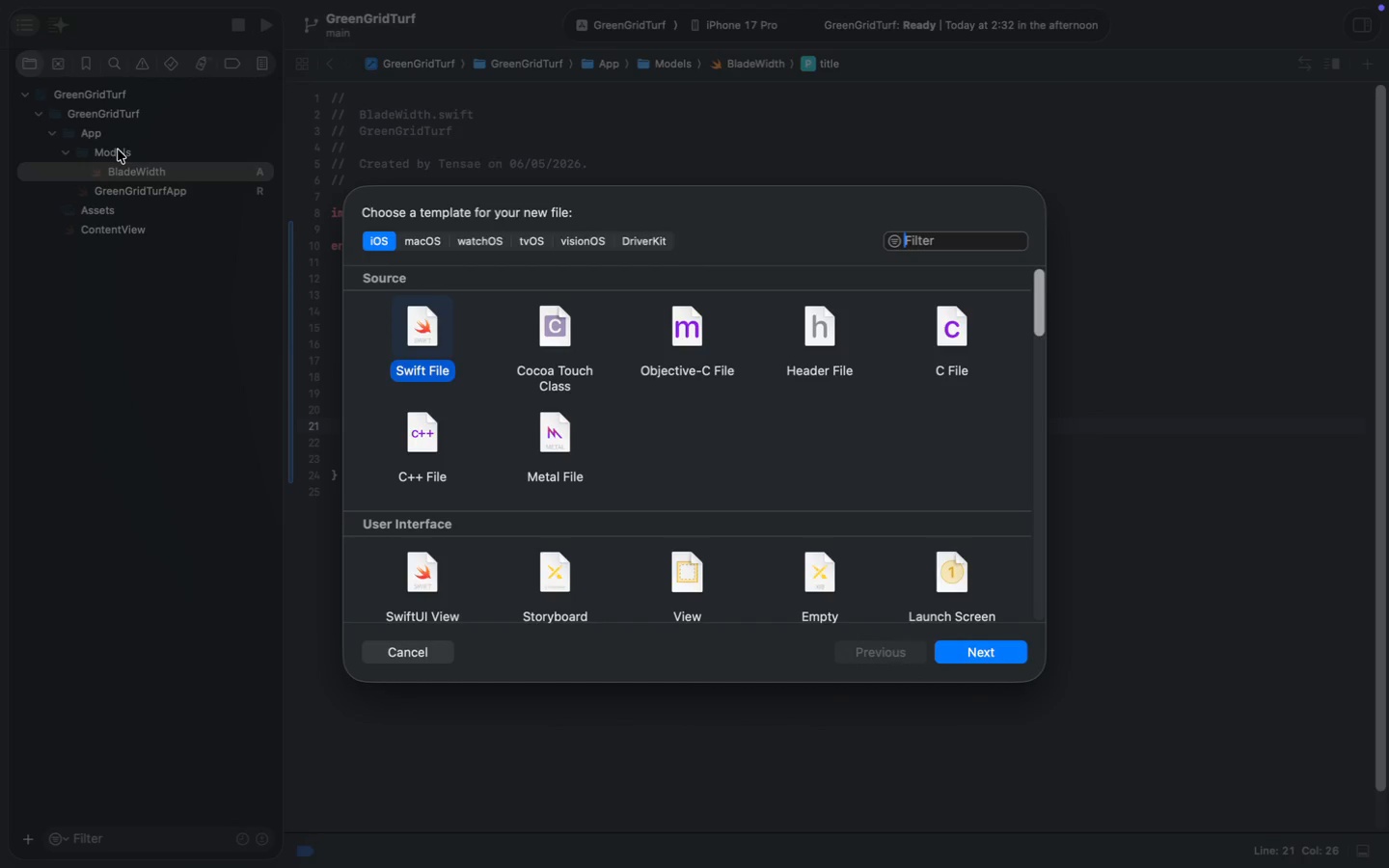 
wait(7.05)
 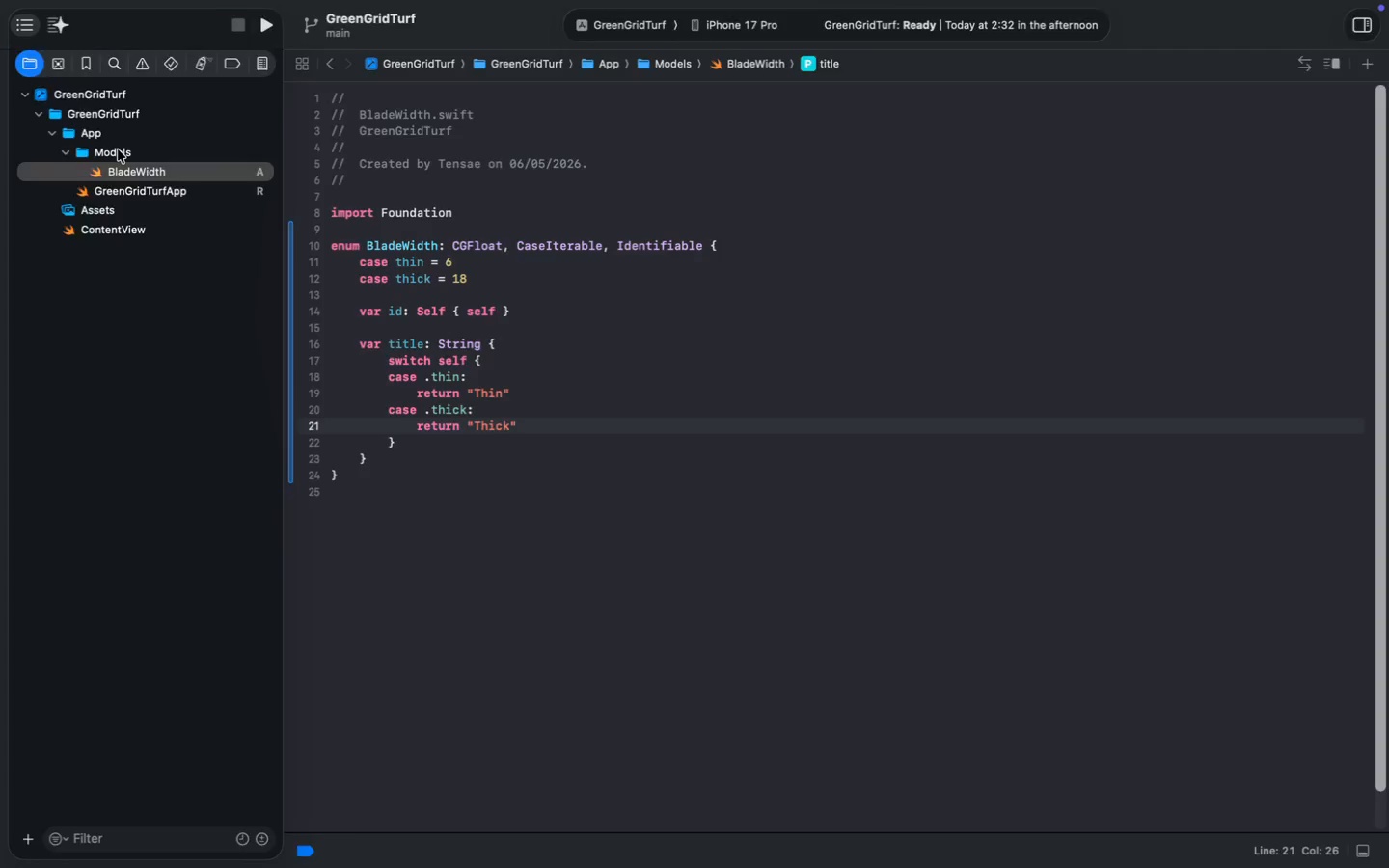 
key(Enter)
 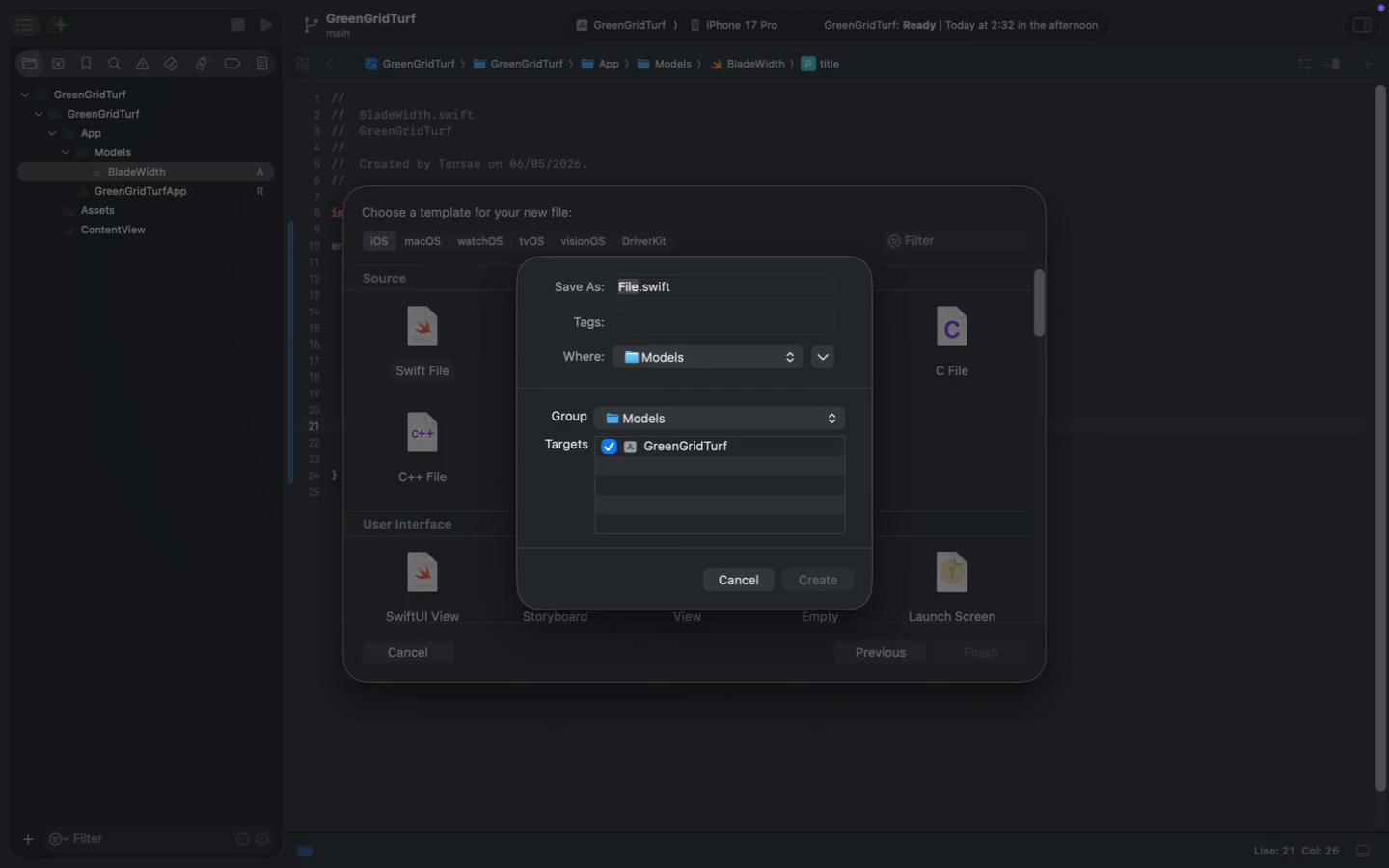 
type(LawnPath: )
key(Backspace)
key(Backspace)
 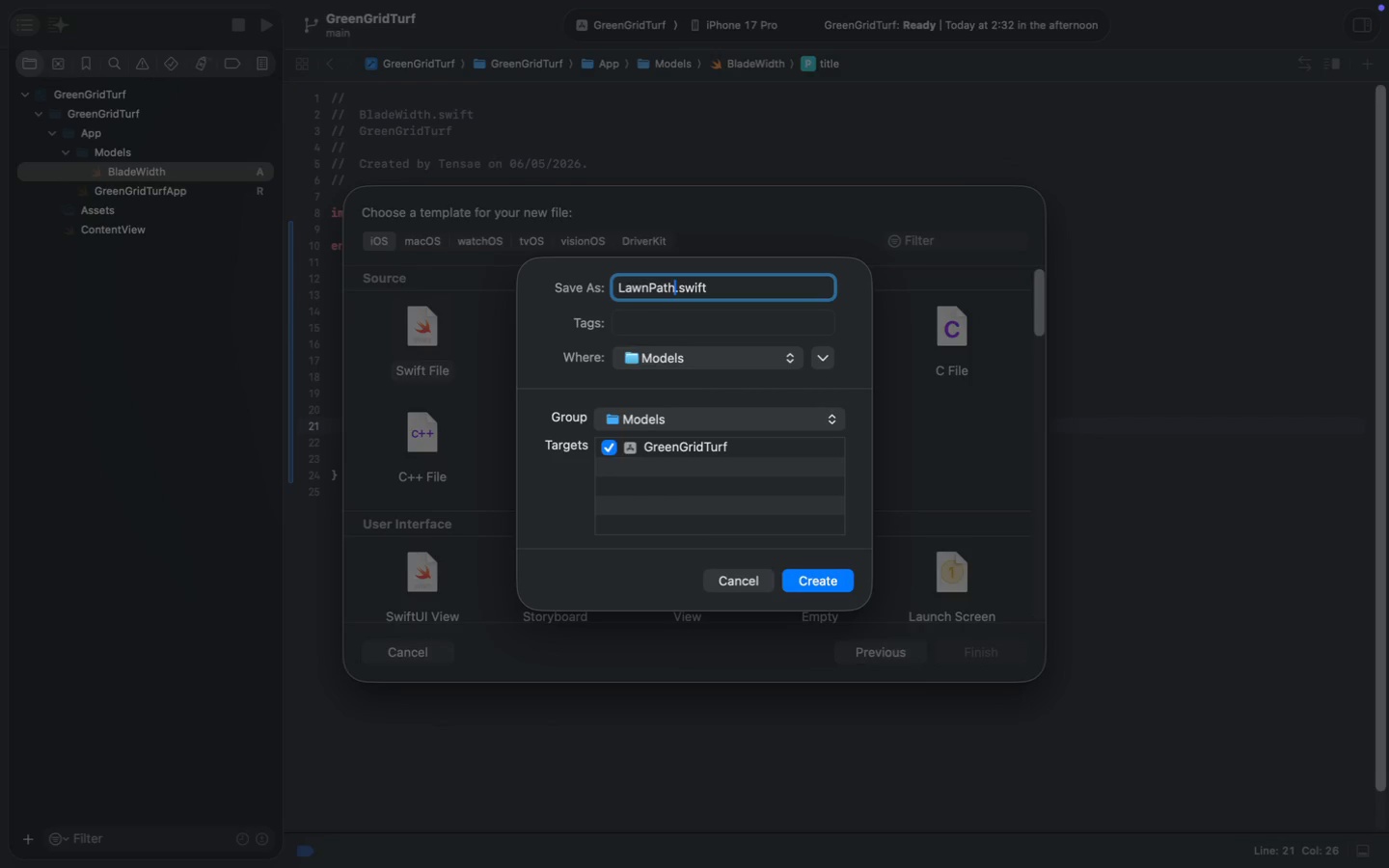 
 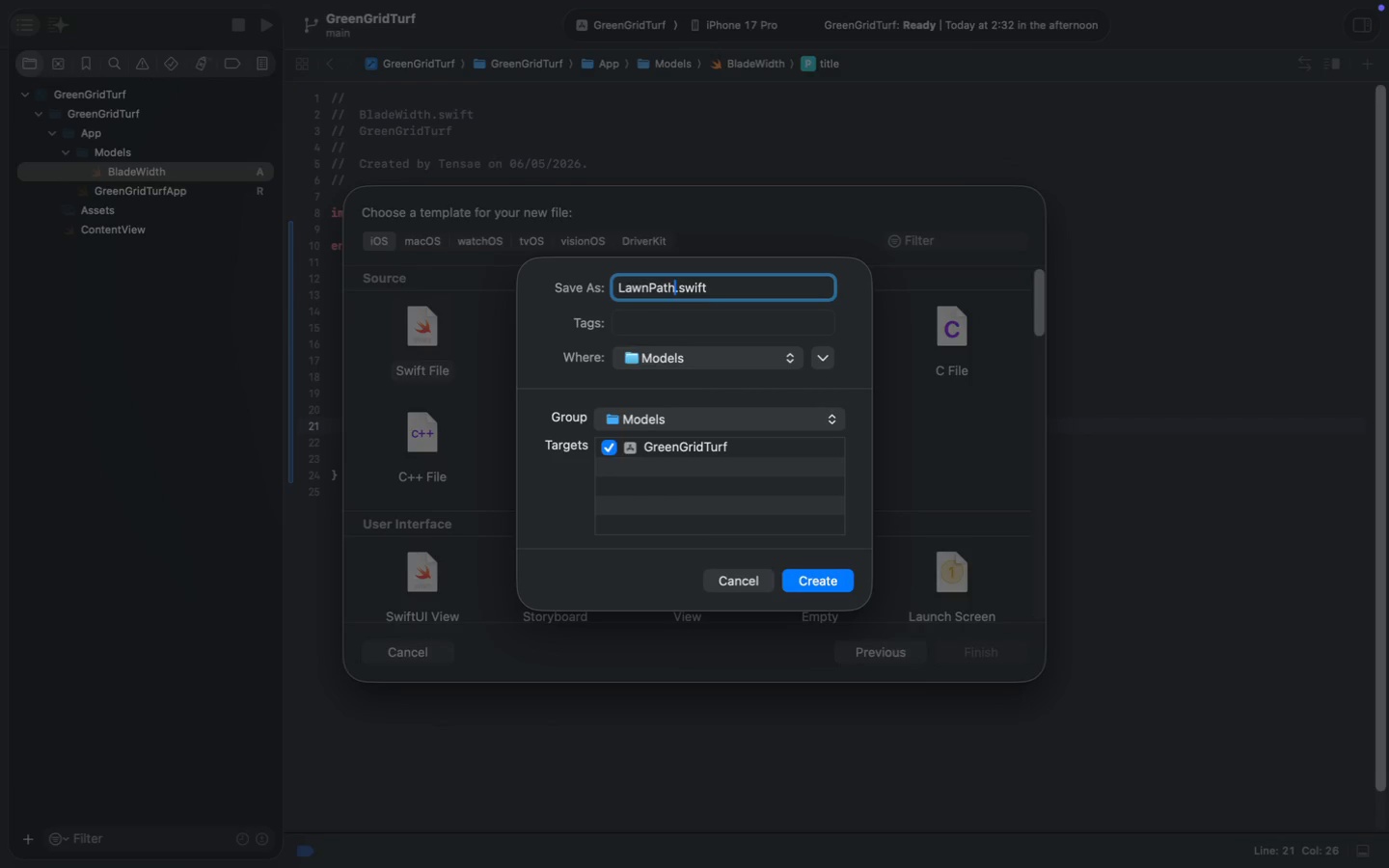 
hold_key(key=ShiftLeft, duration=0.63)
 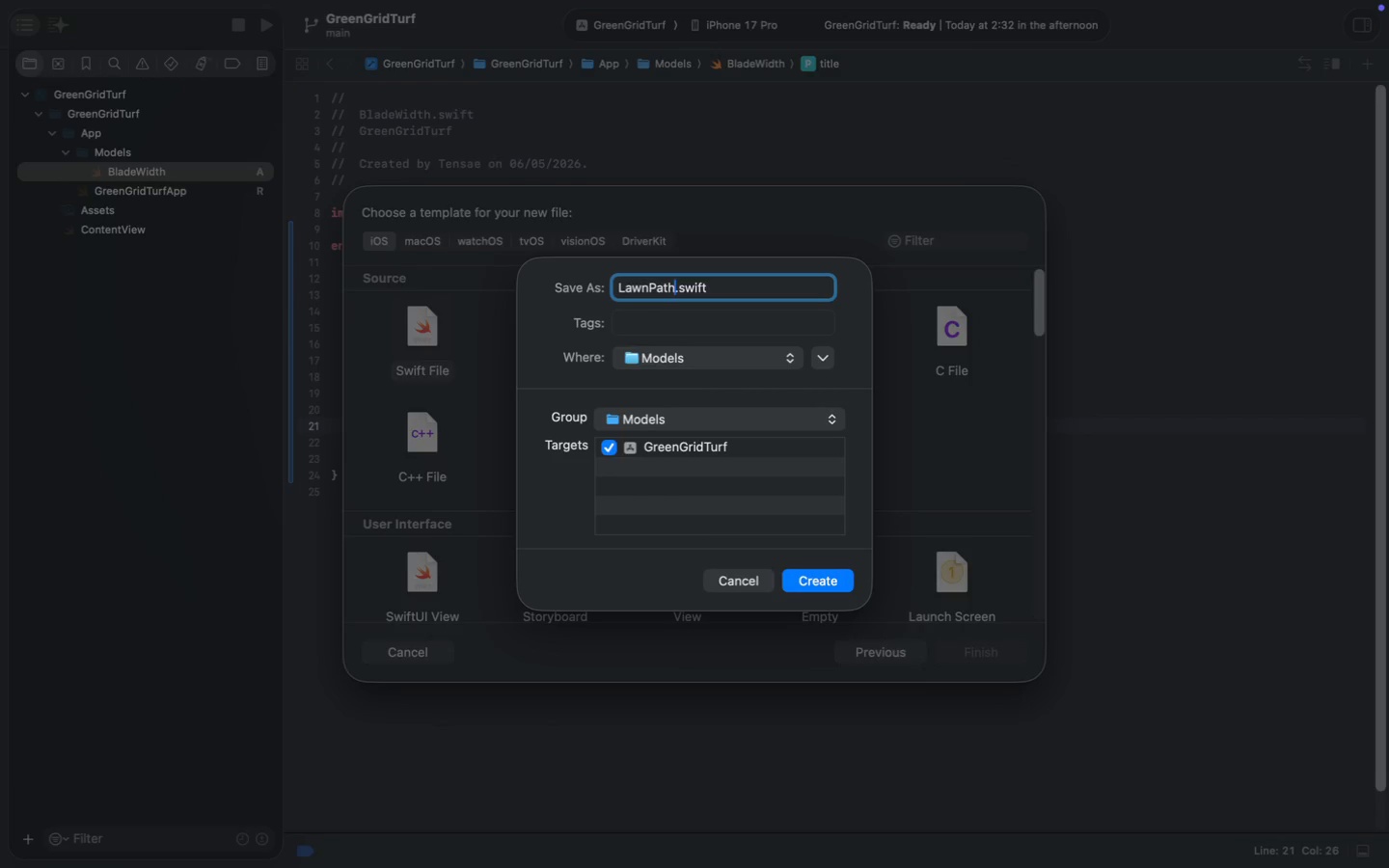 
key(Enter)
 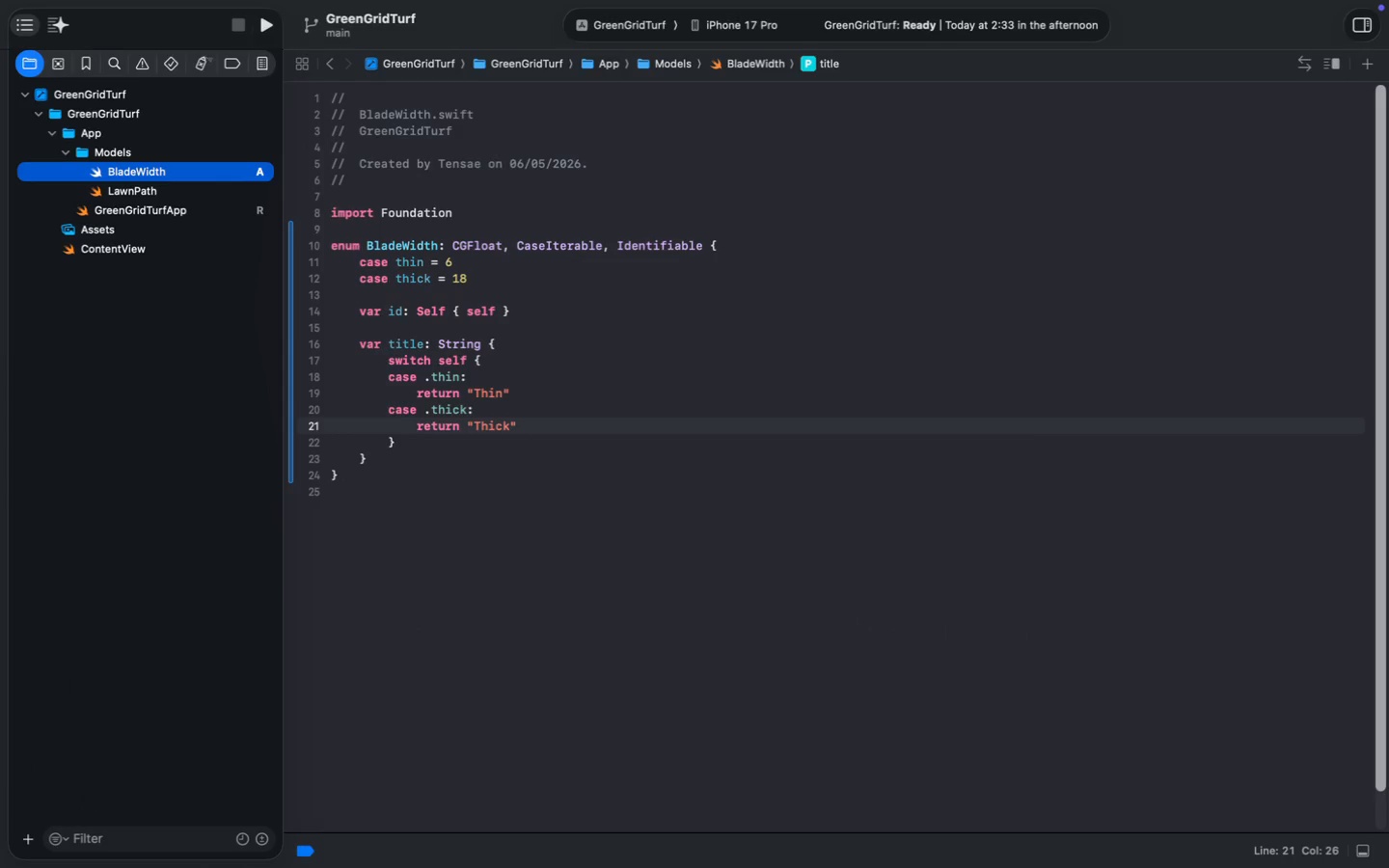 
wait(5.75)
 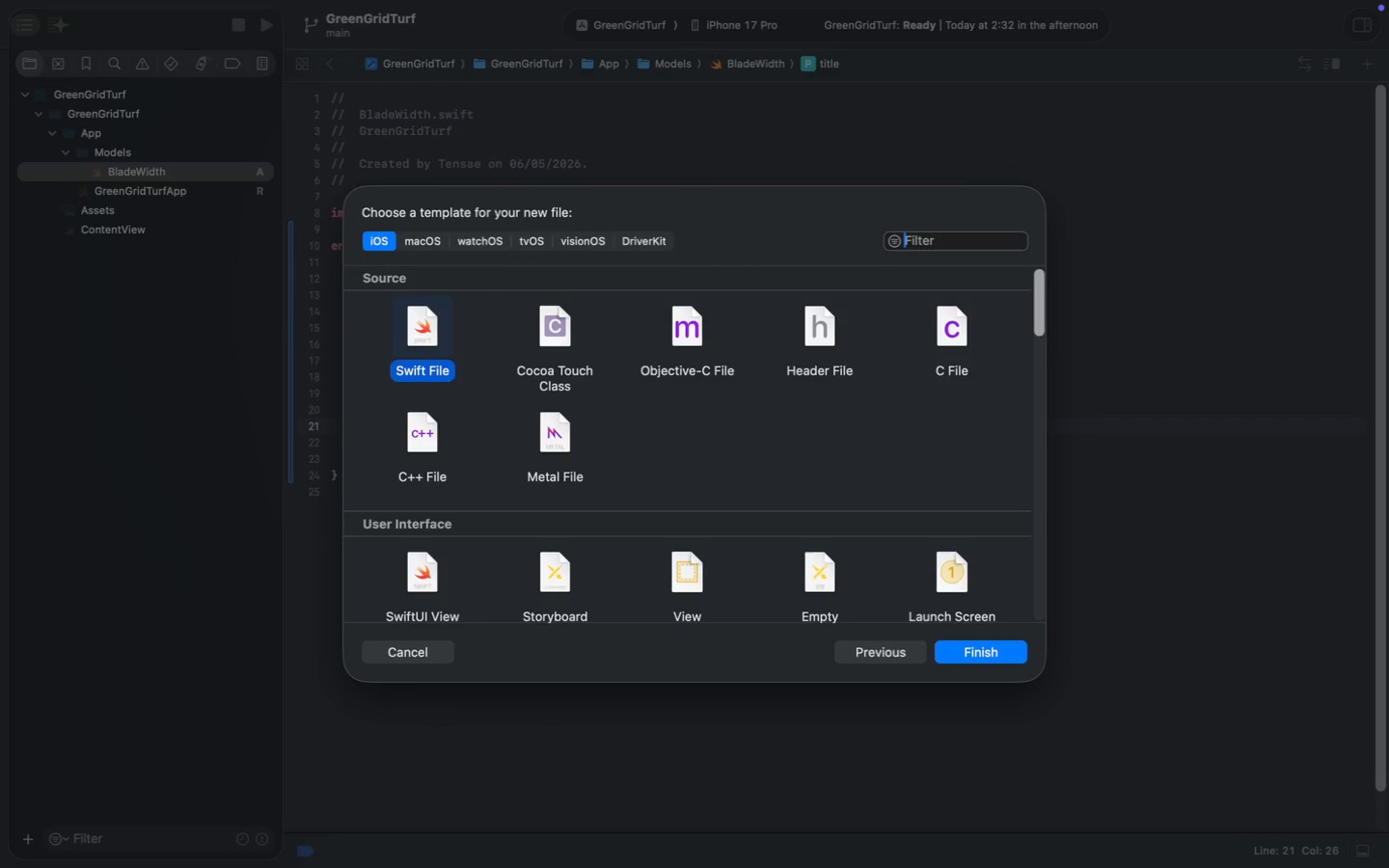 
left_click([429, 288])
 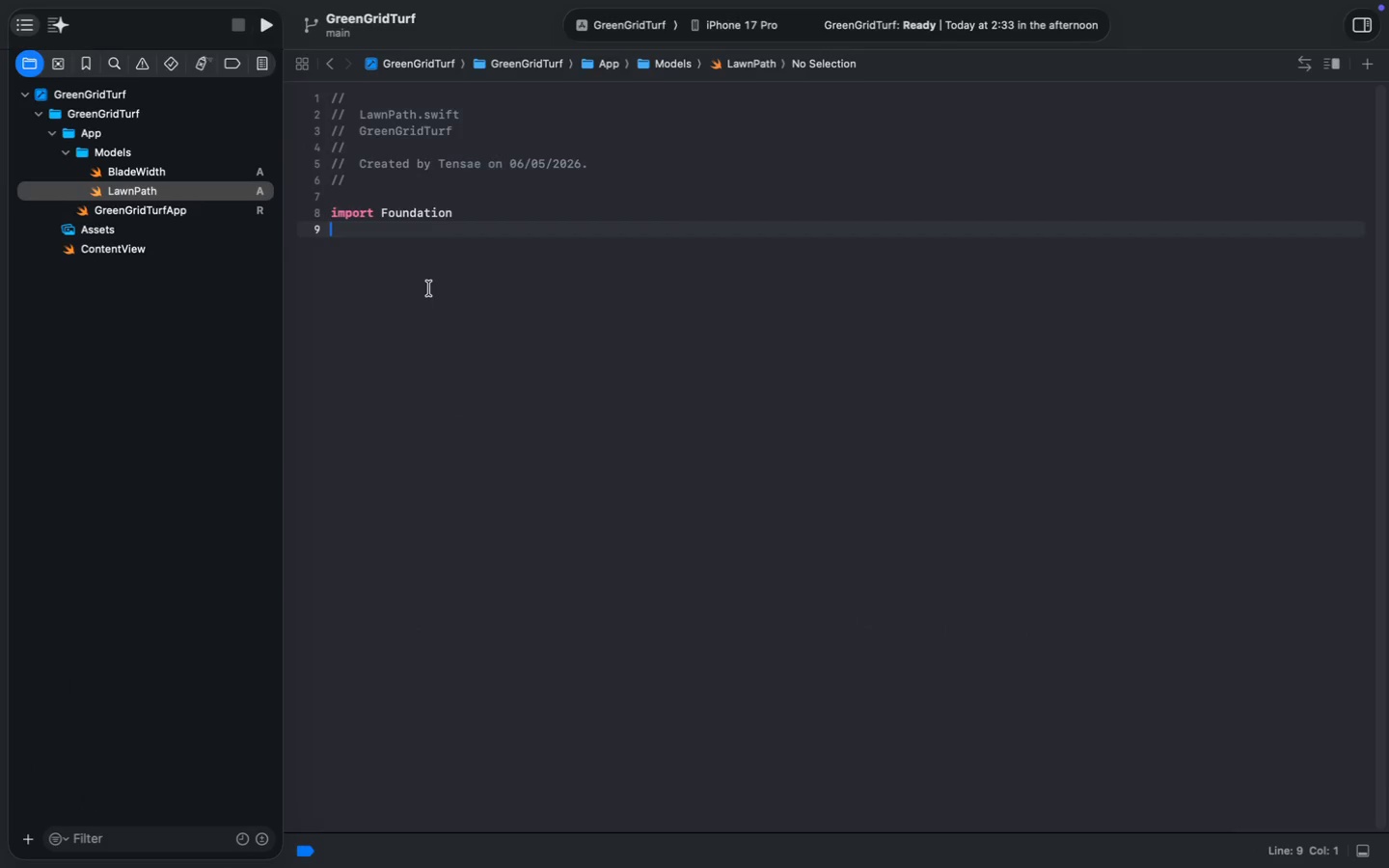 
key(Enter)
 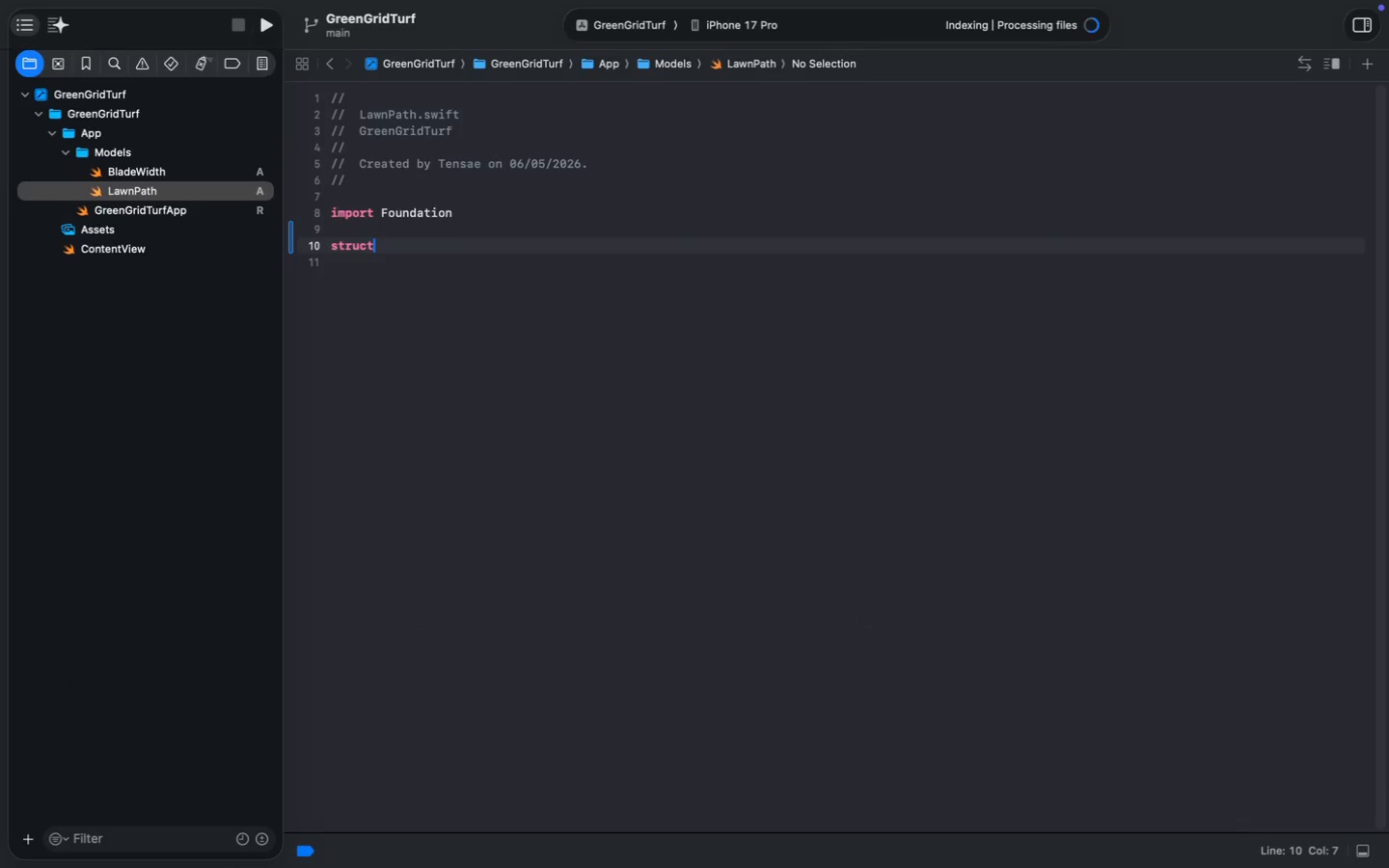 
type(struct LawnPath: Ident)
 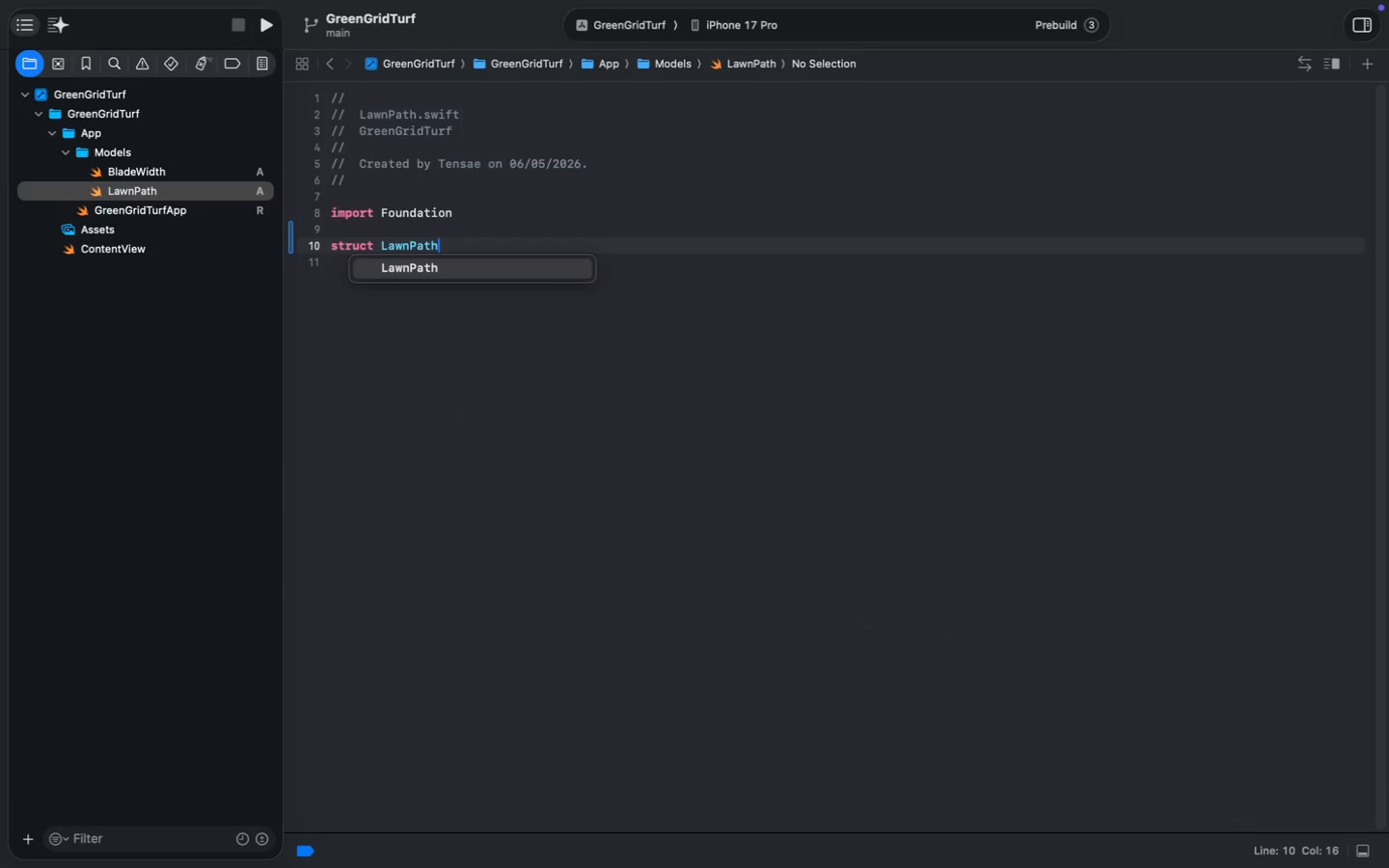 
key(Enter)
 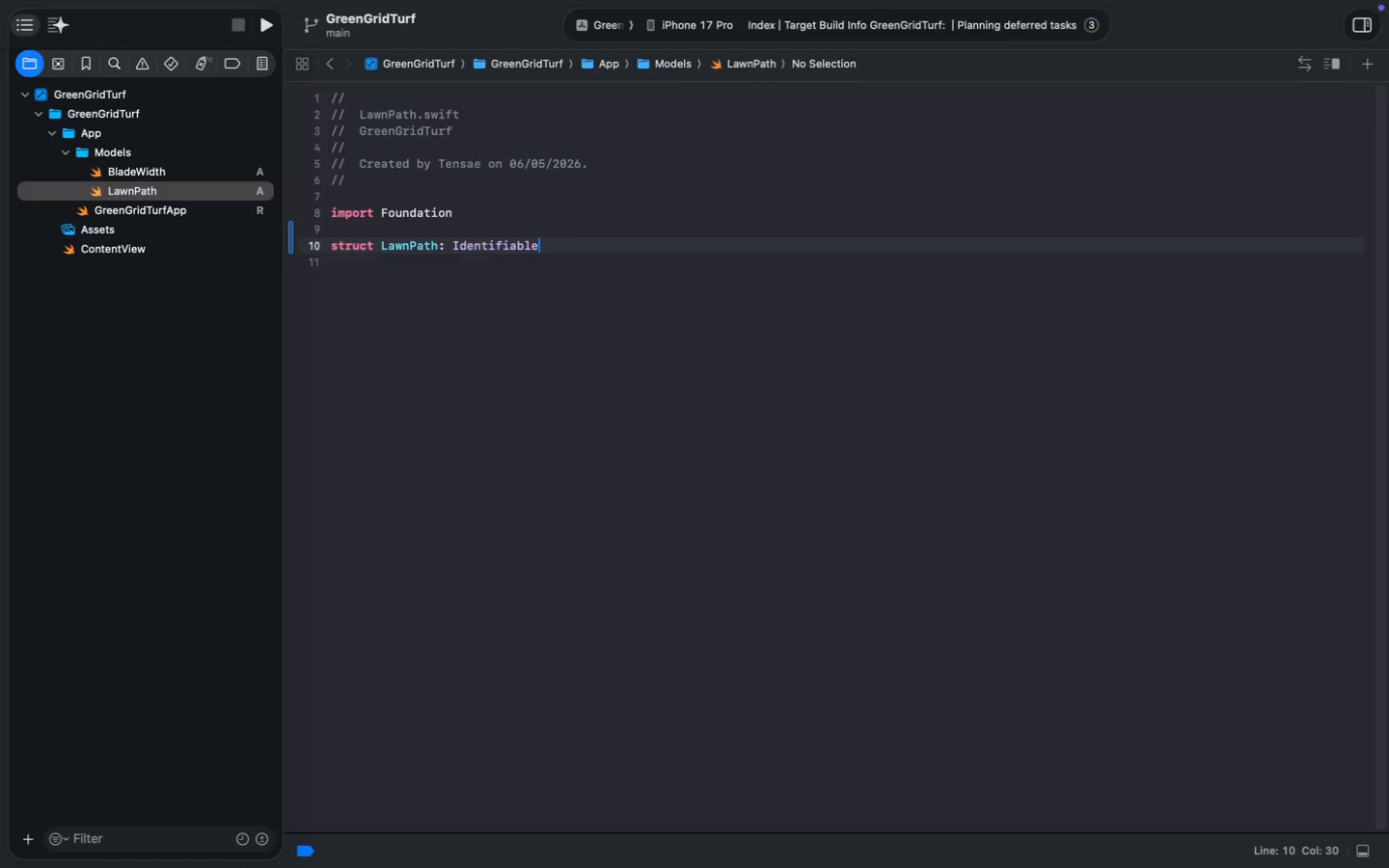 
key(Space)
 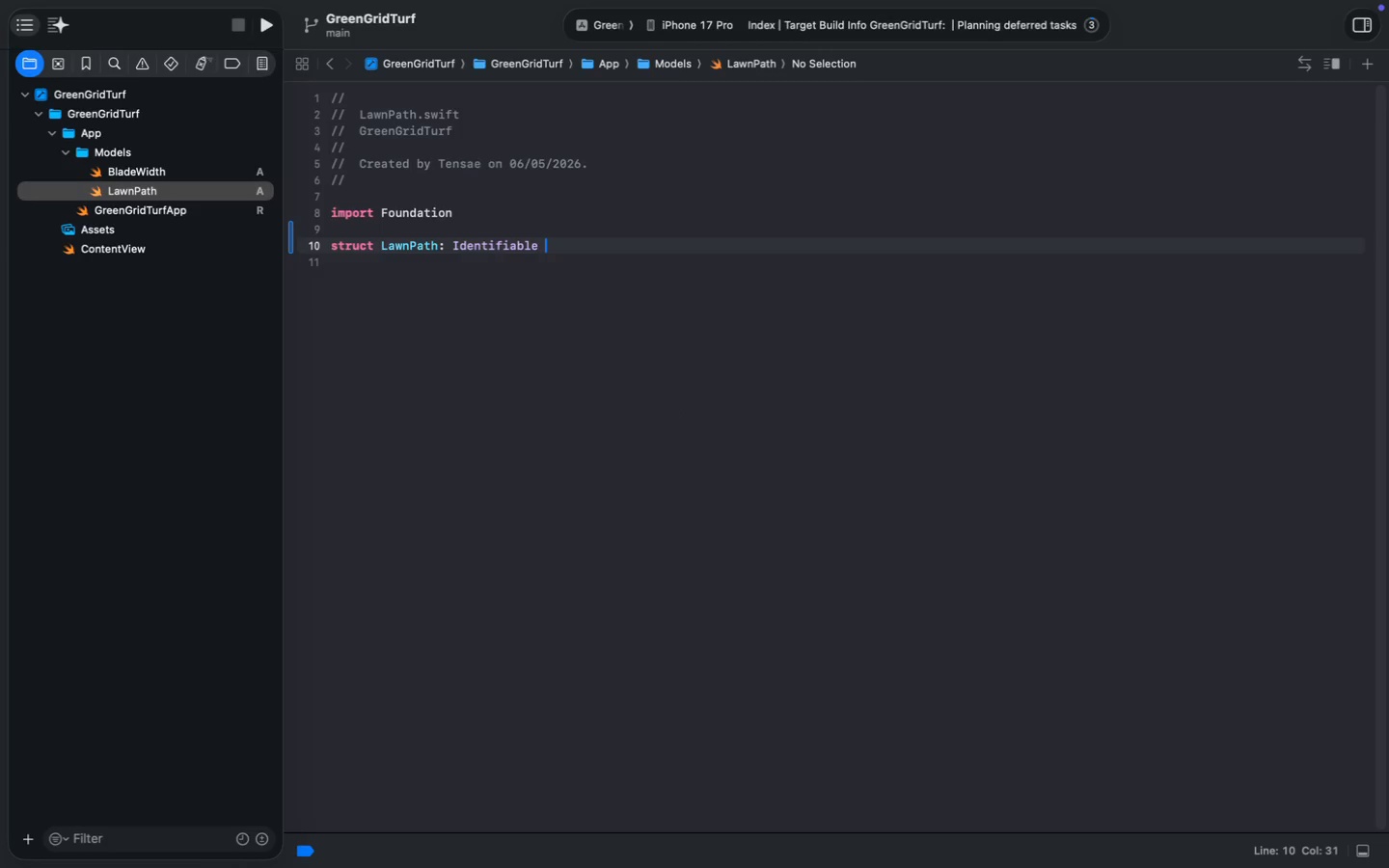 
key(Shift+BracketLeft)
 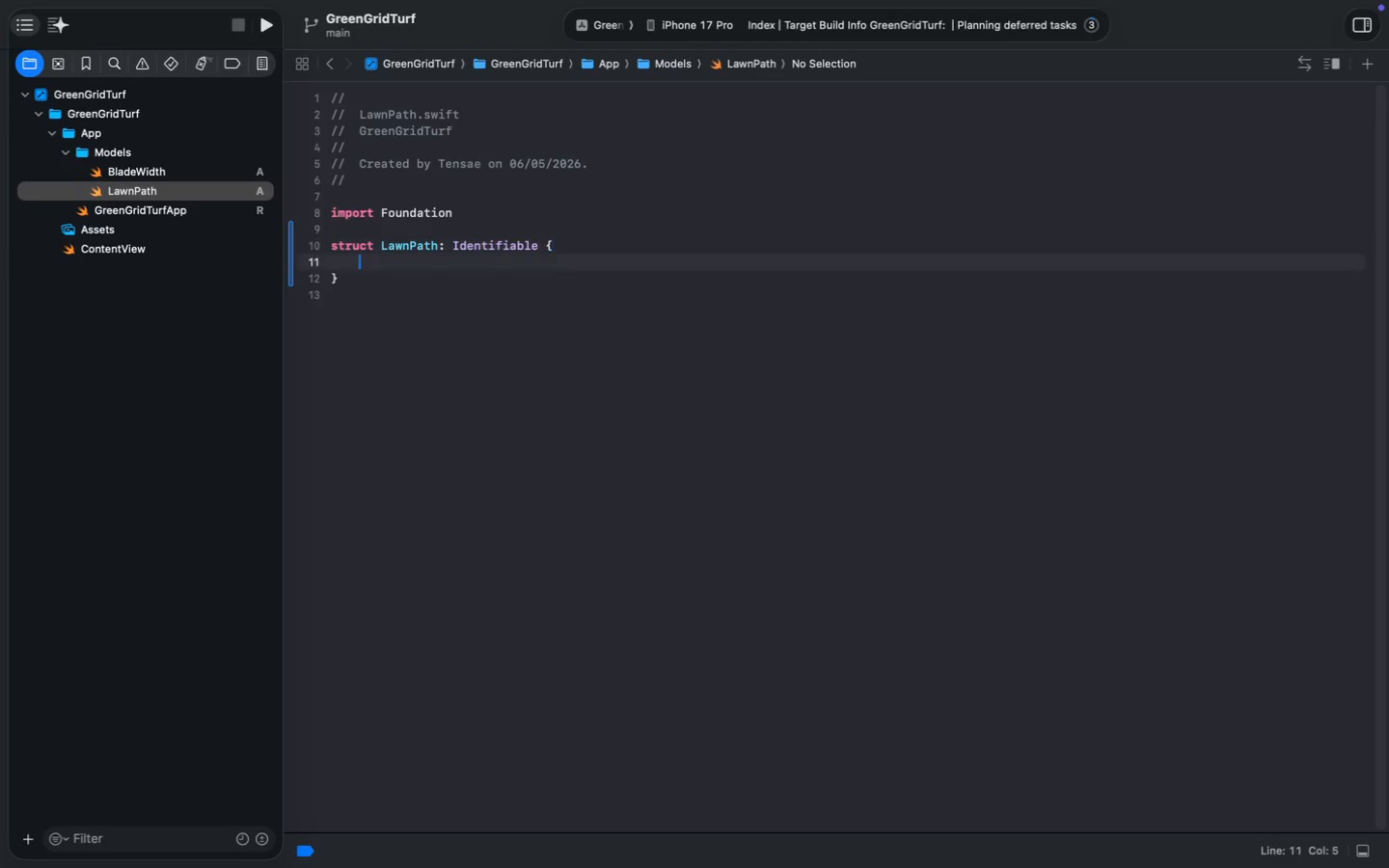 
key(Enter)
 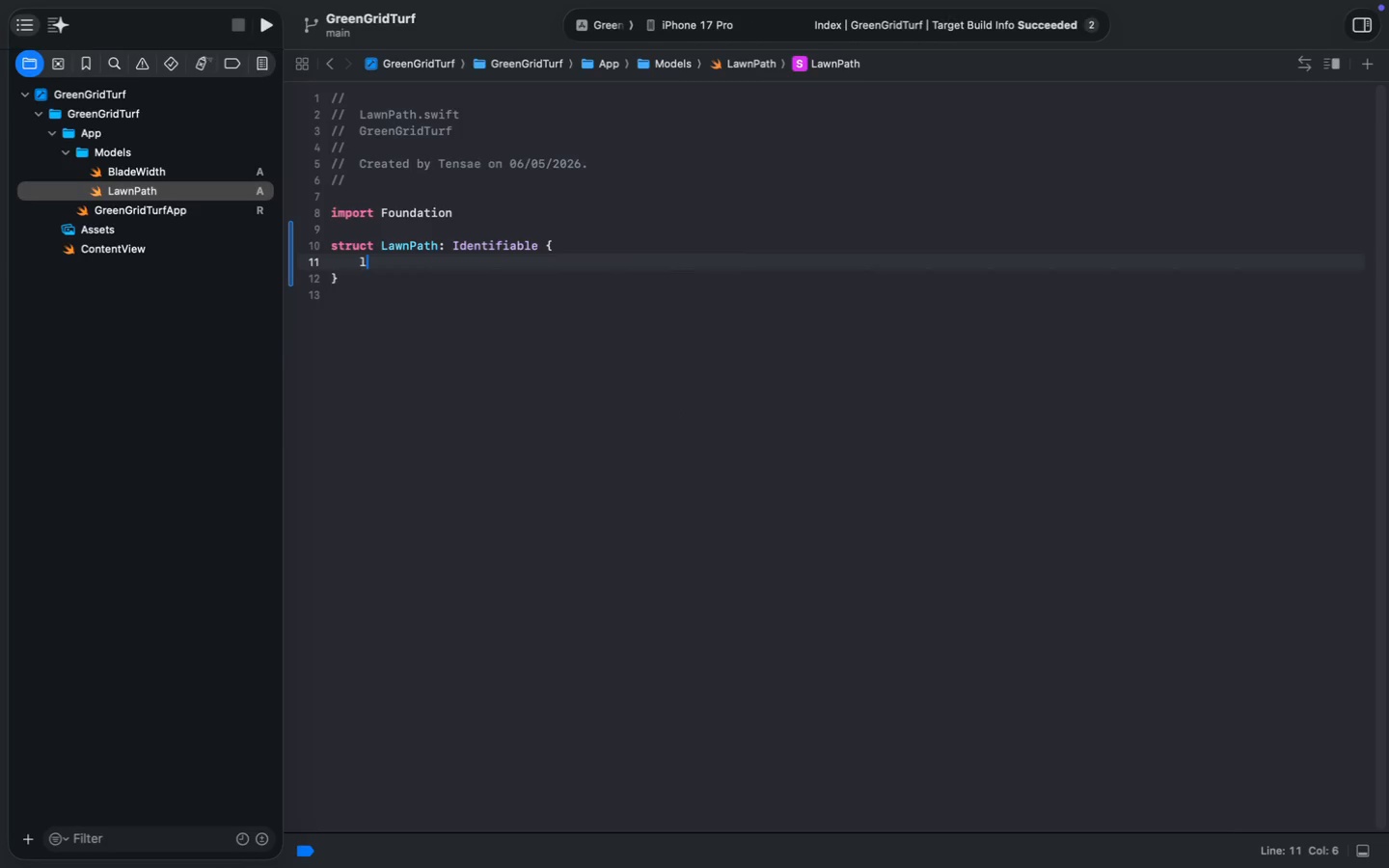 
type(let id = UUID())
 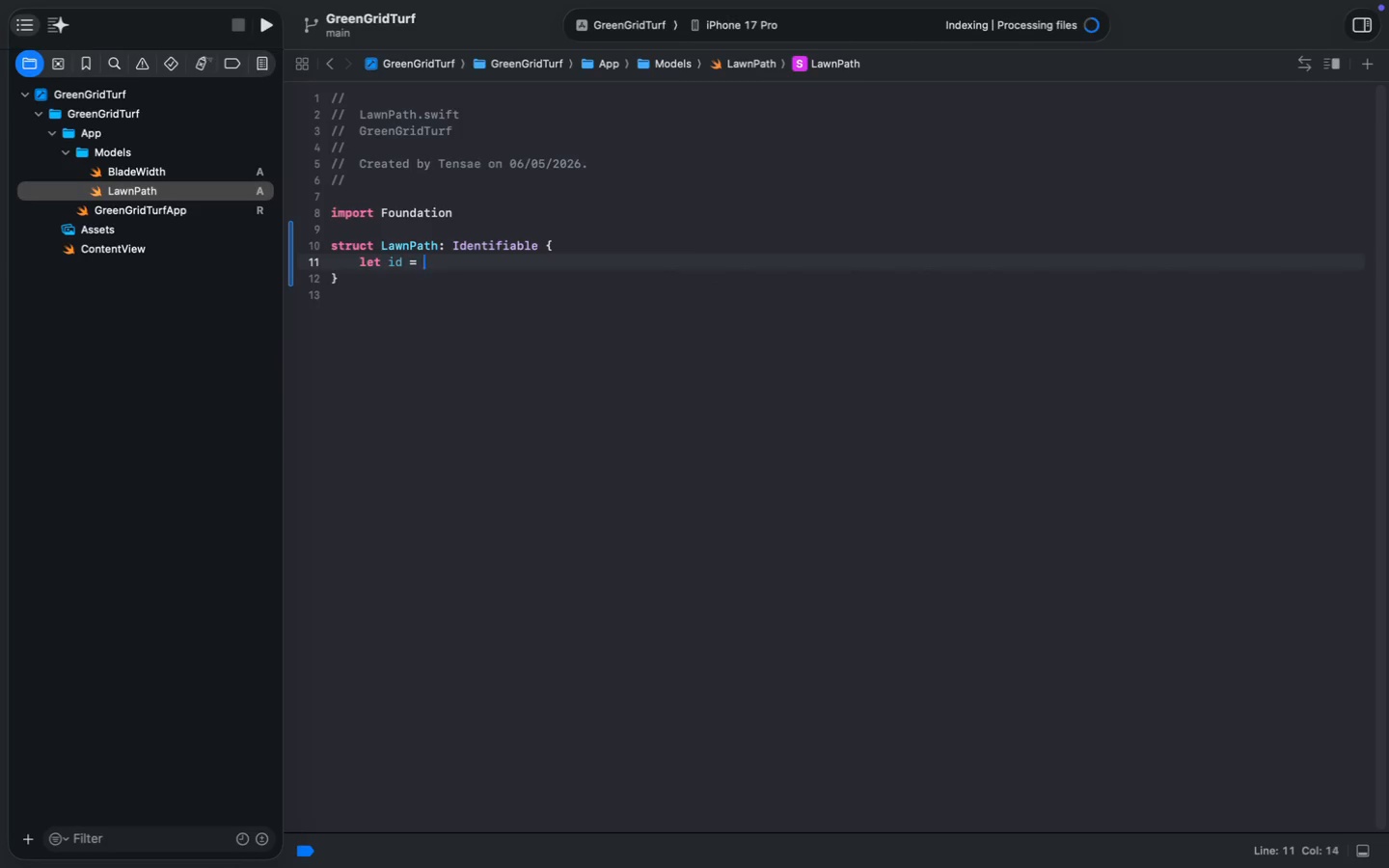 
key(Enter)
 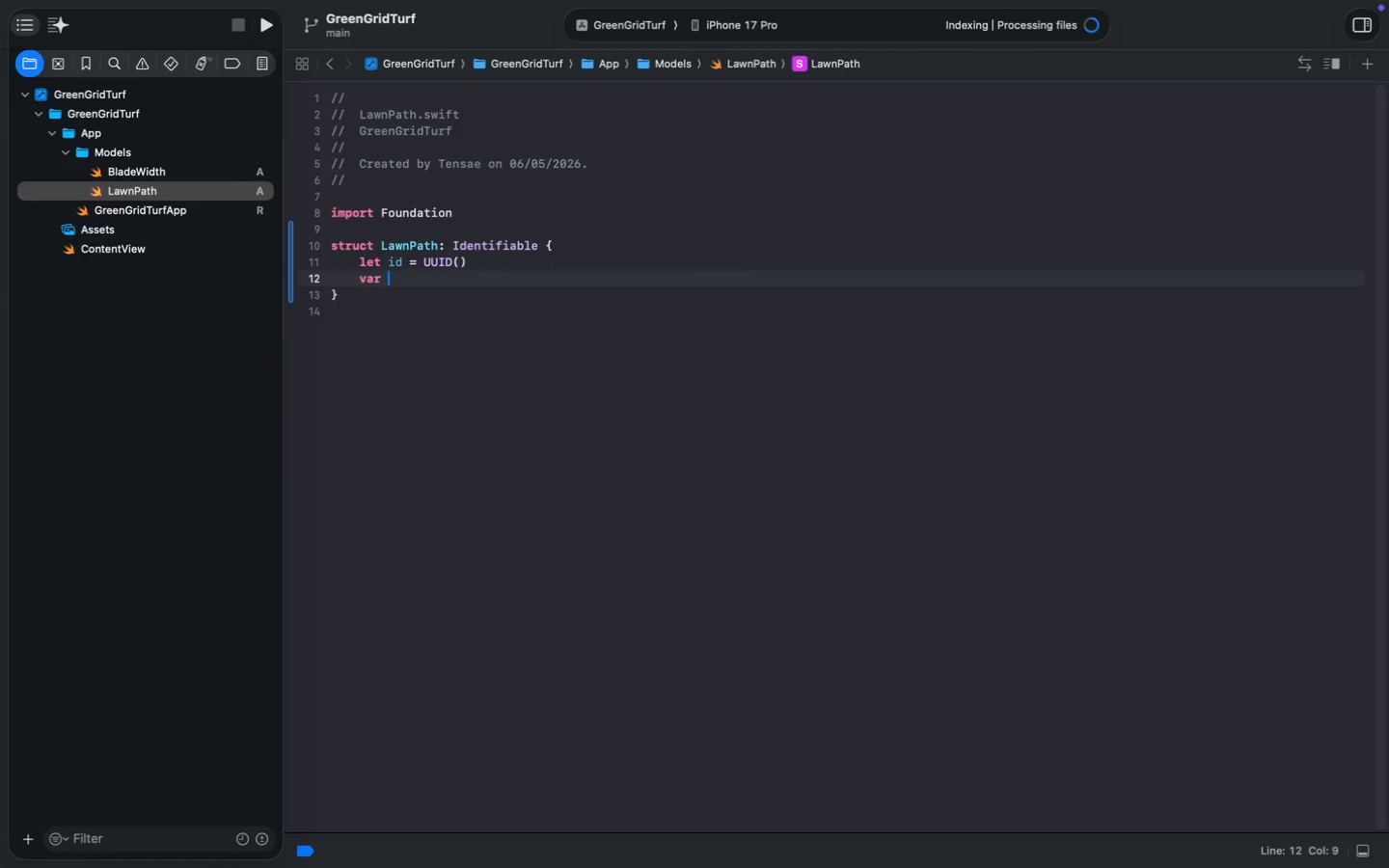 
type(var points: [CGPoint)
 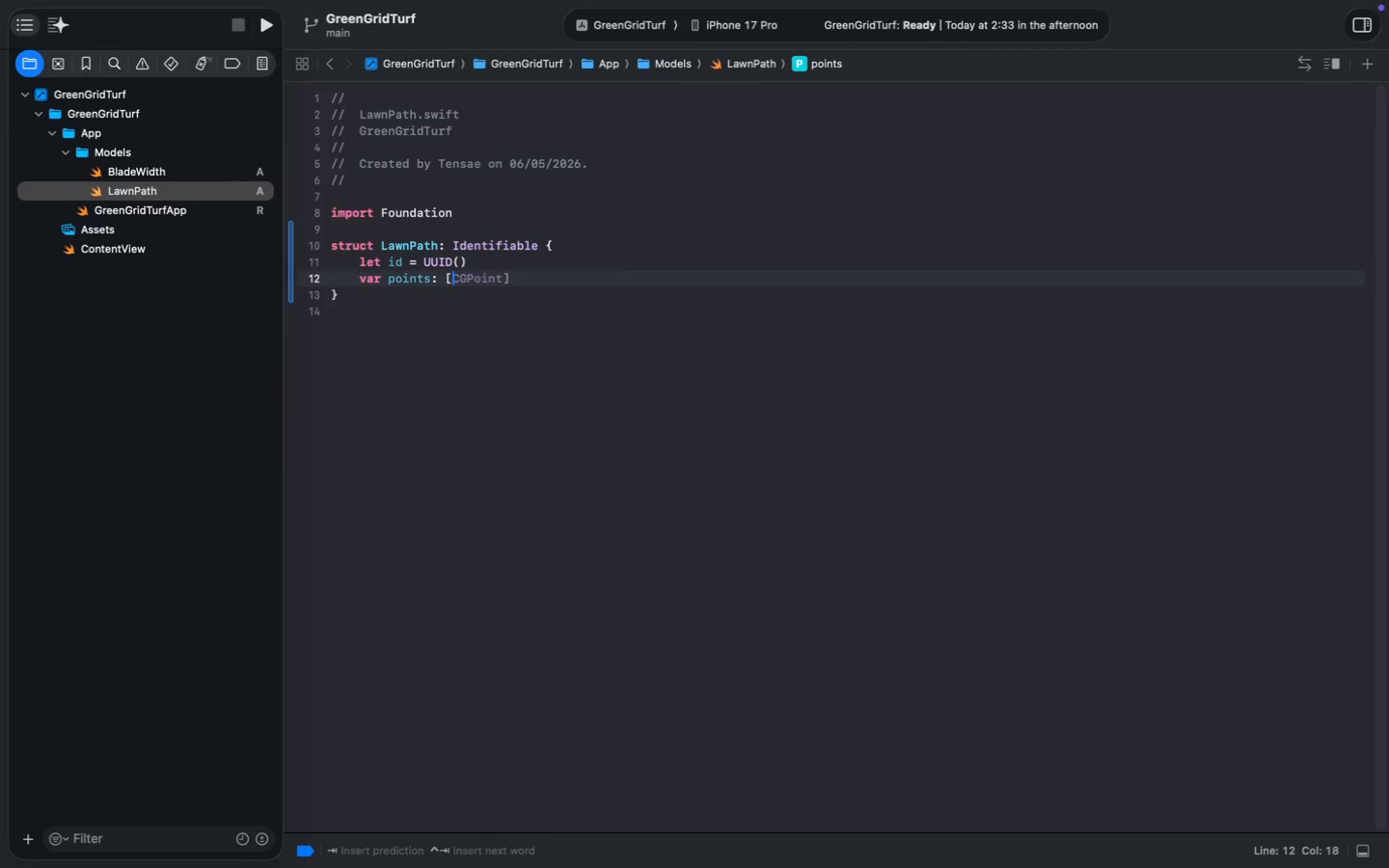 
key(Enter)
 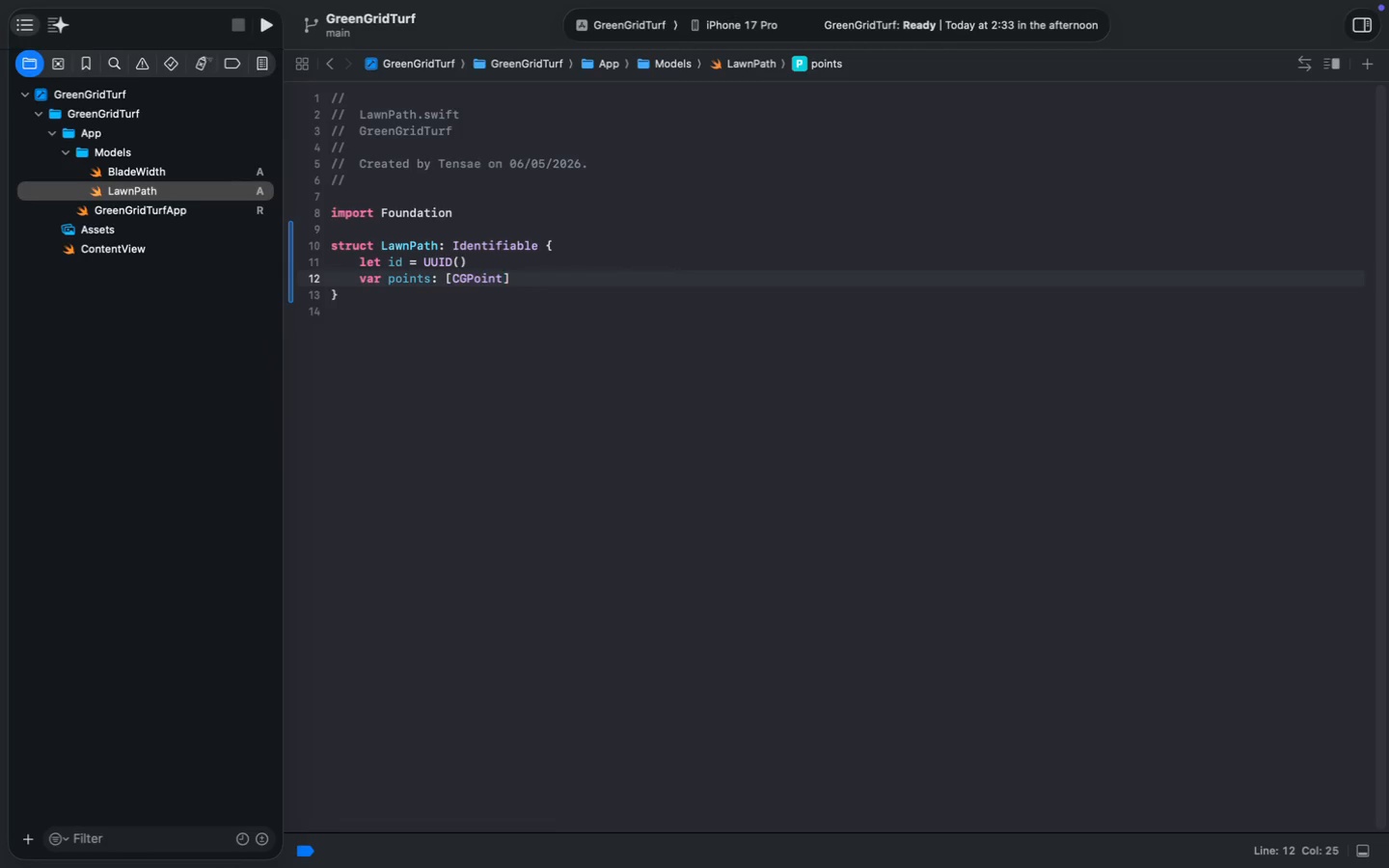 
key(ArrowRight)
 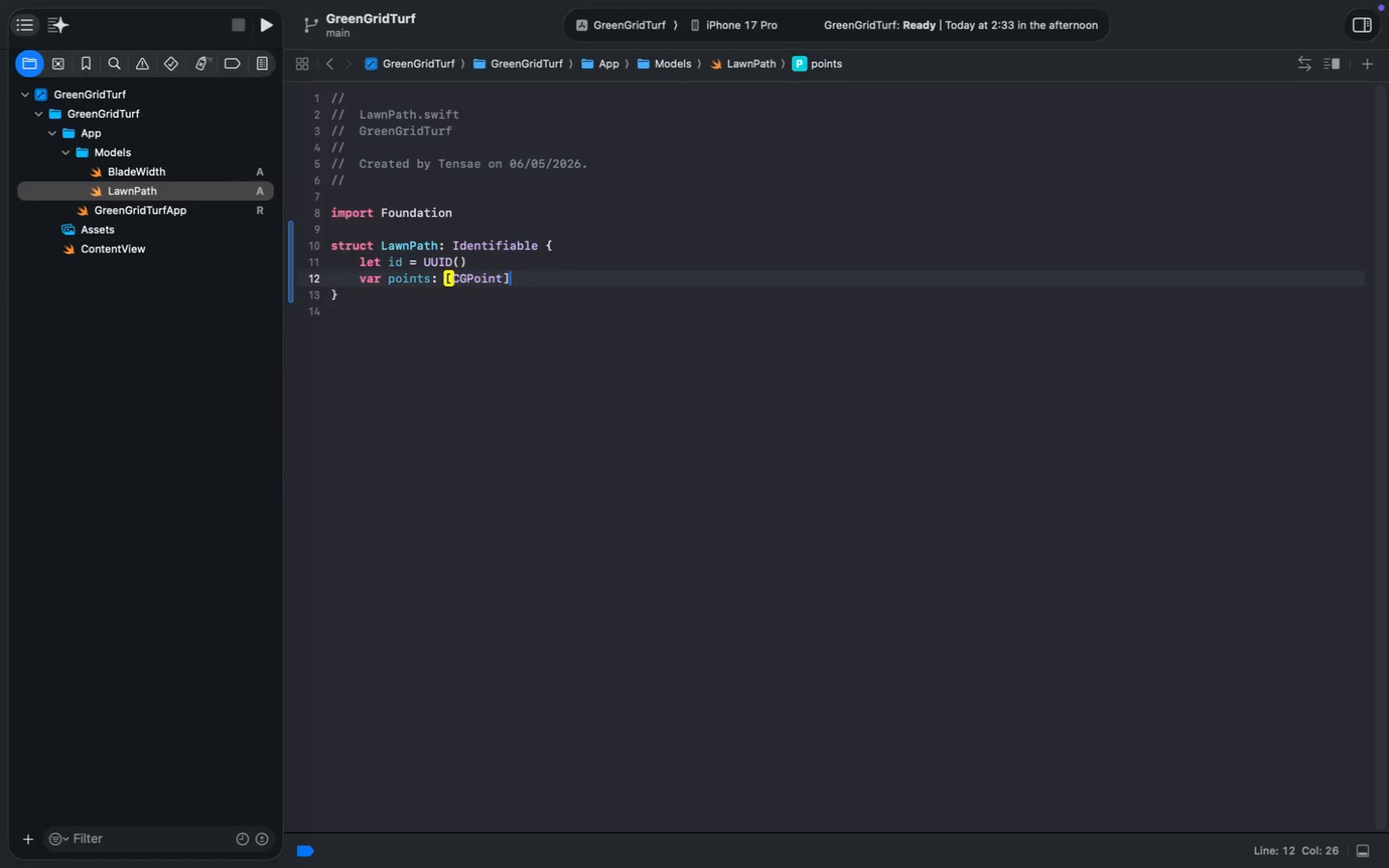 
key(Enter)
 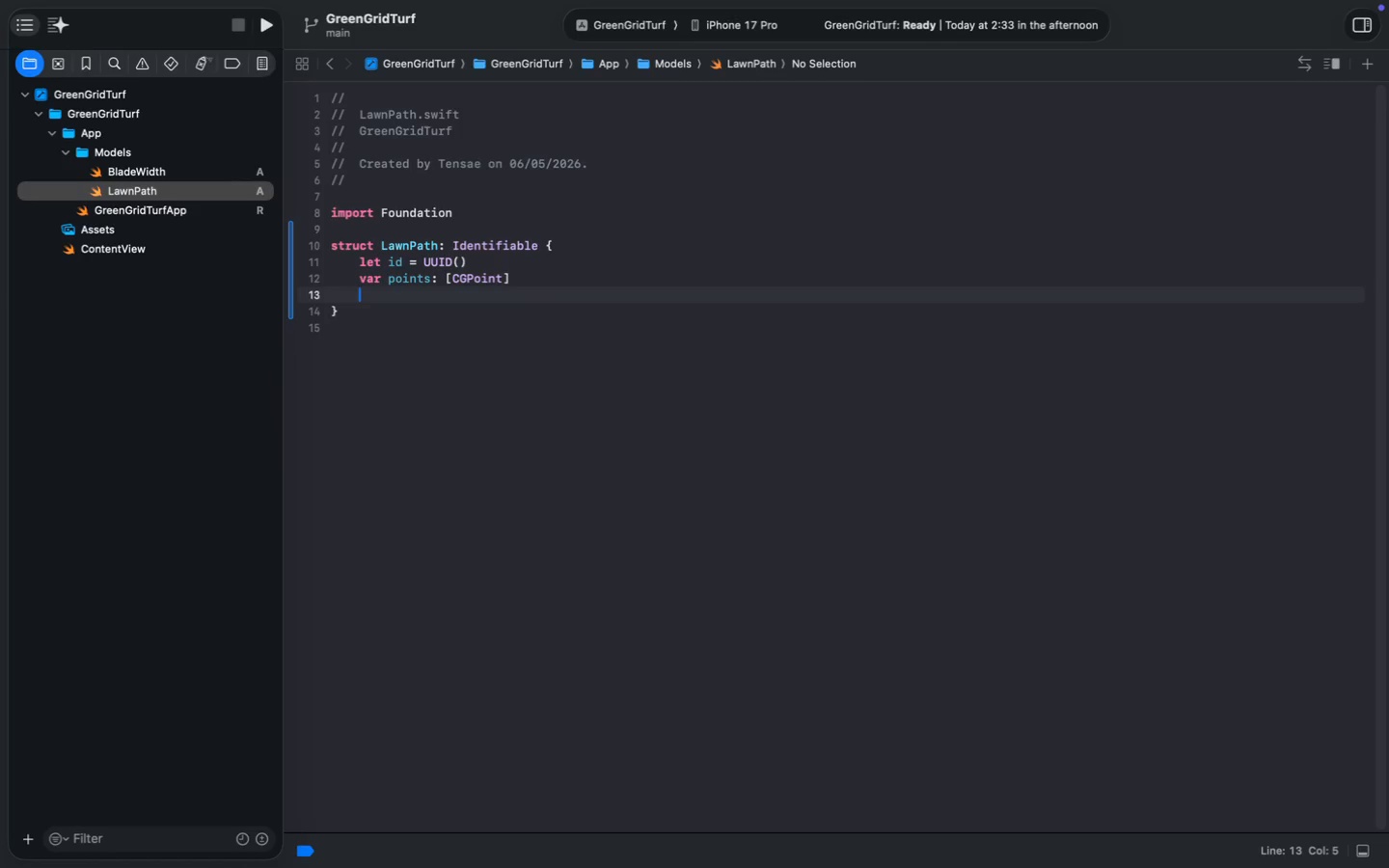 
type(var lineWidth: CG)
 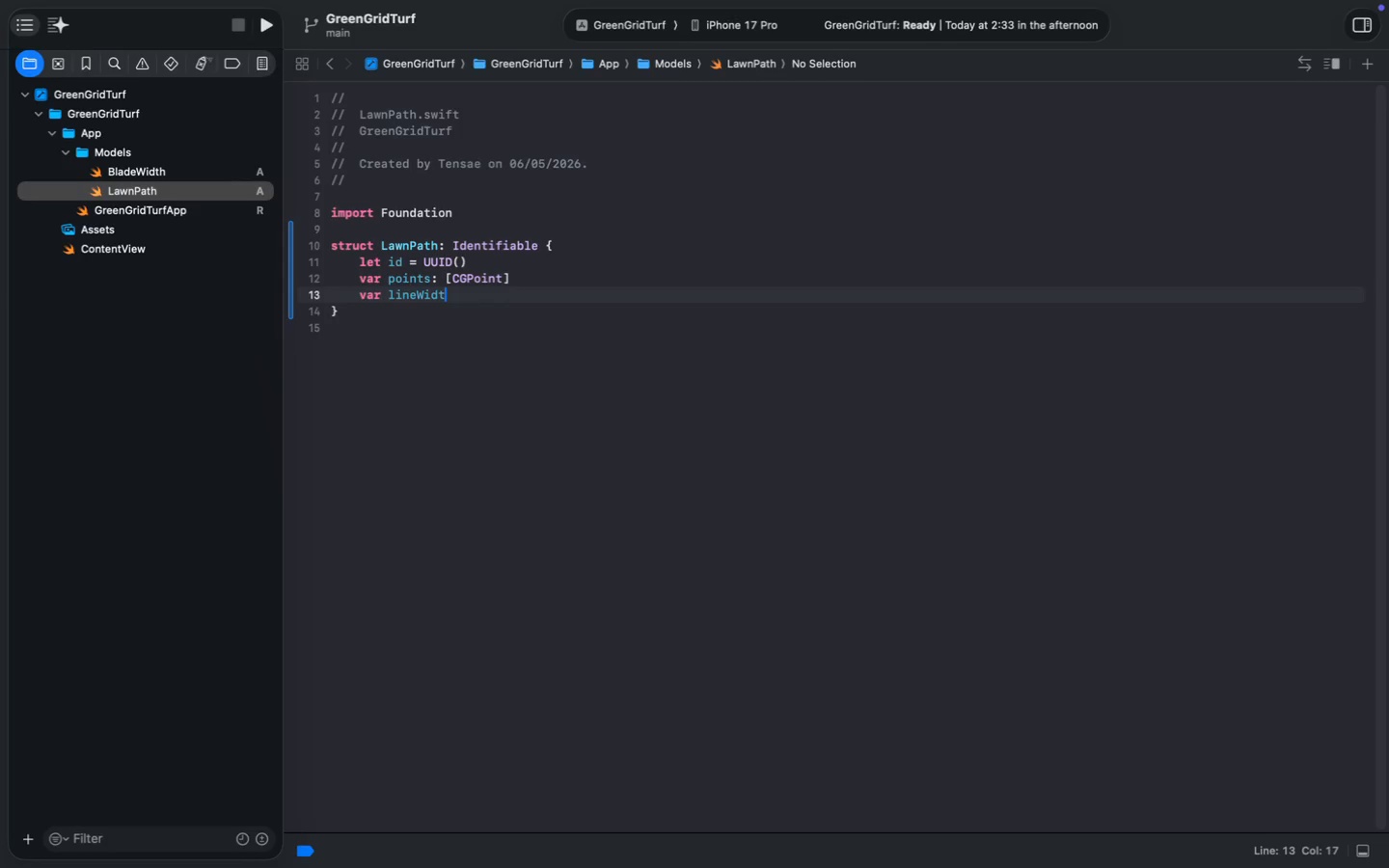 
key(Enter)
 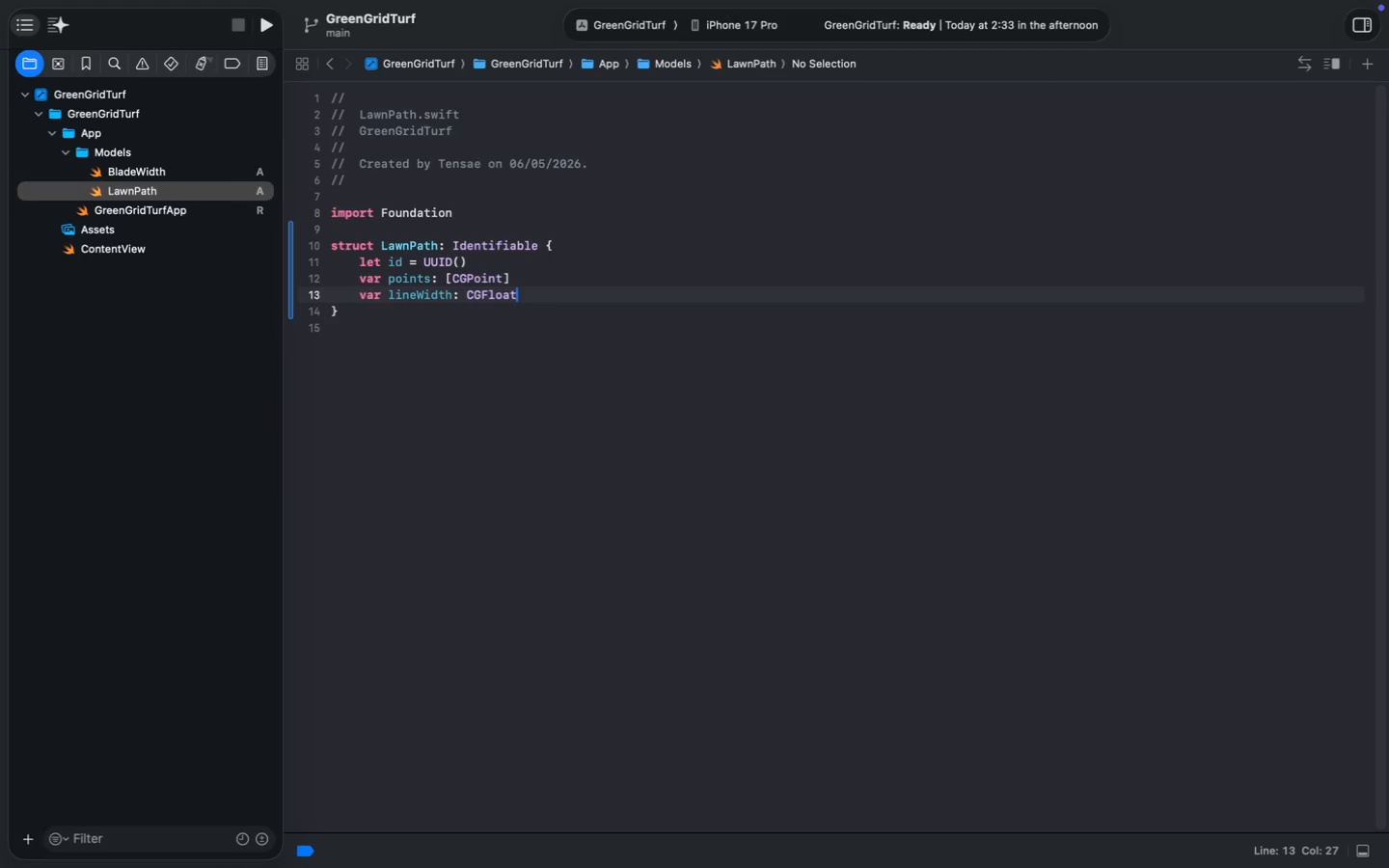 
left_click([97, 133])
 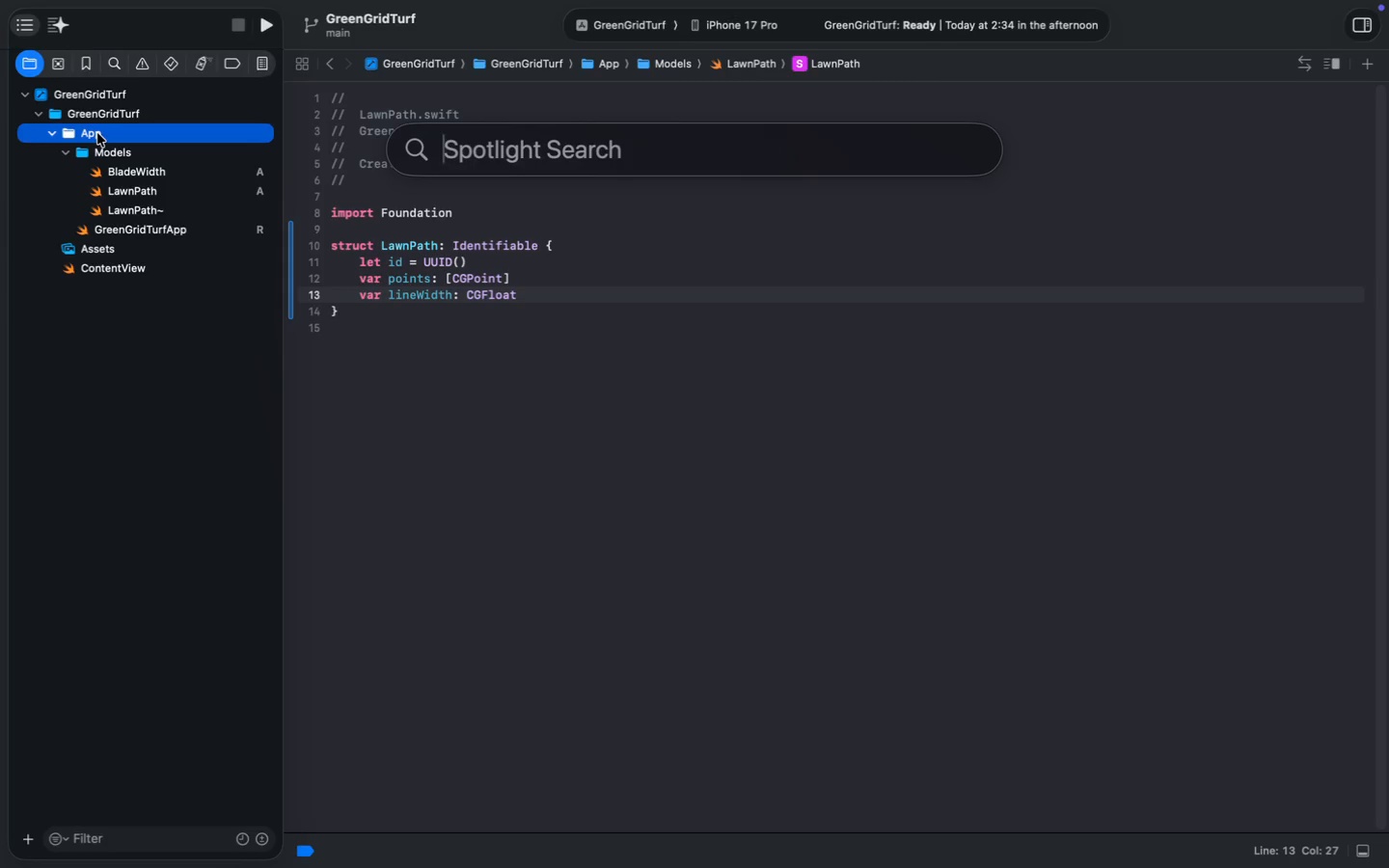 
hold_key(key=CommandLeft, duration=0.62)
 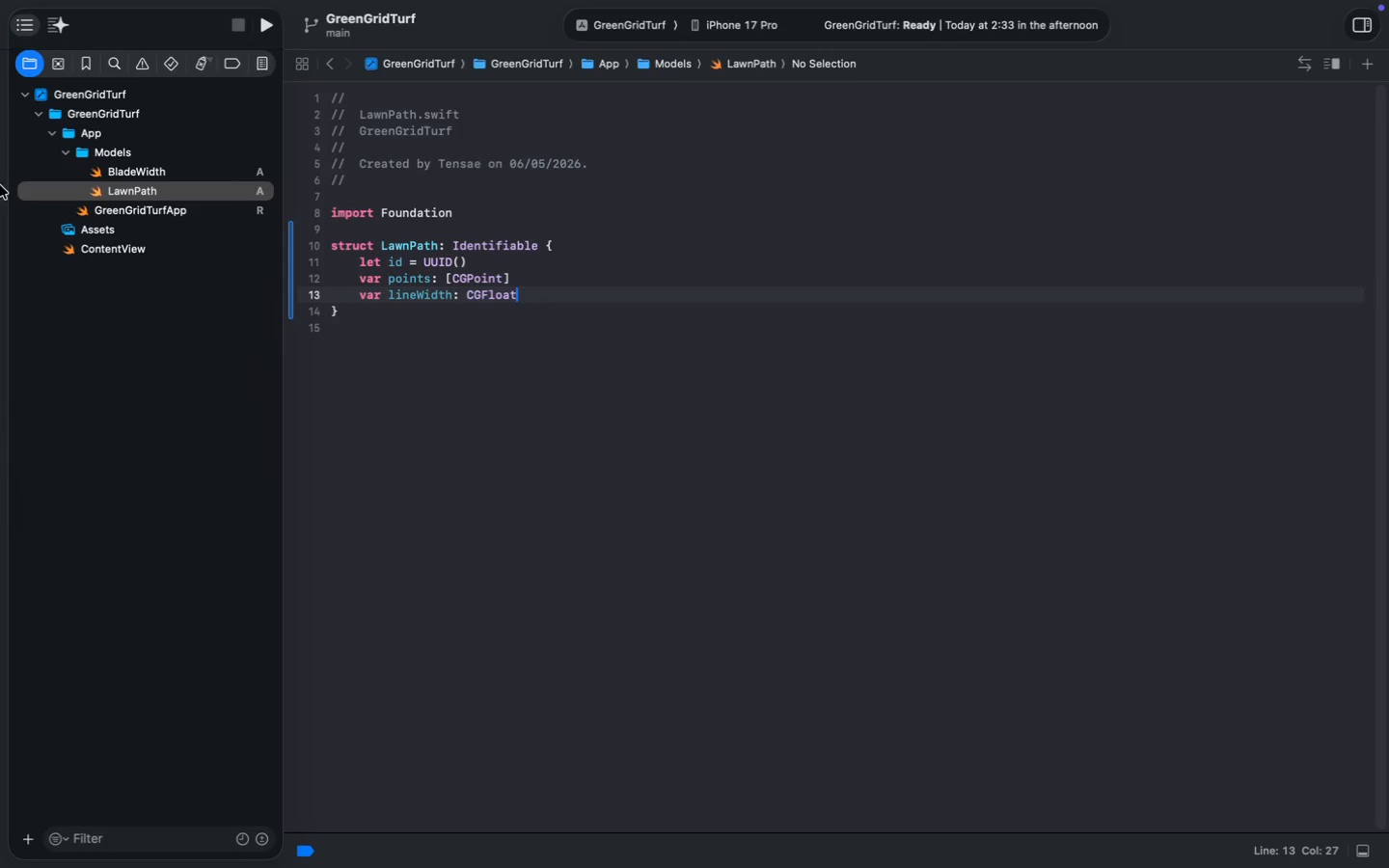 
hold_key(key=Space, duration=0.38)
 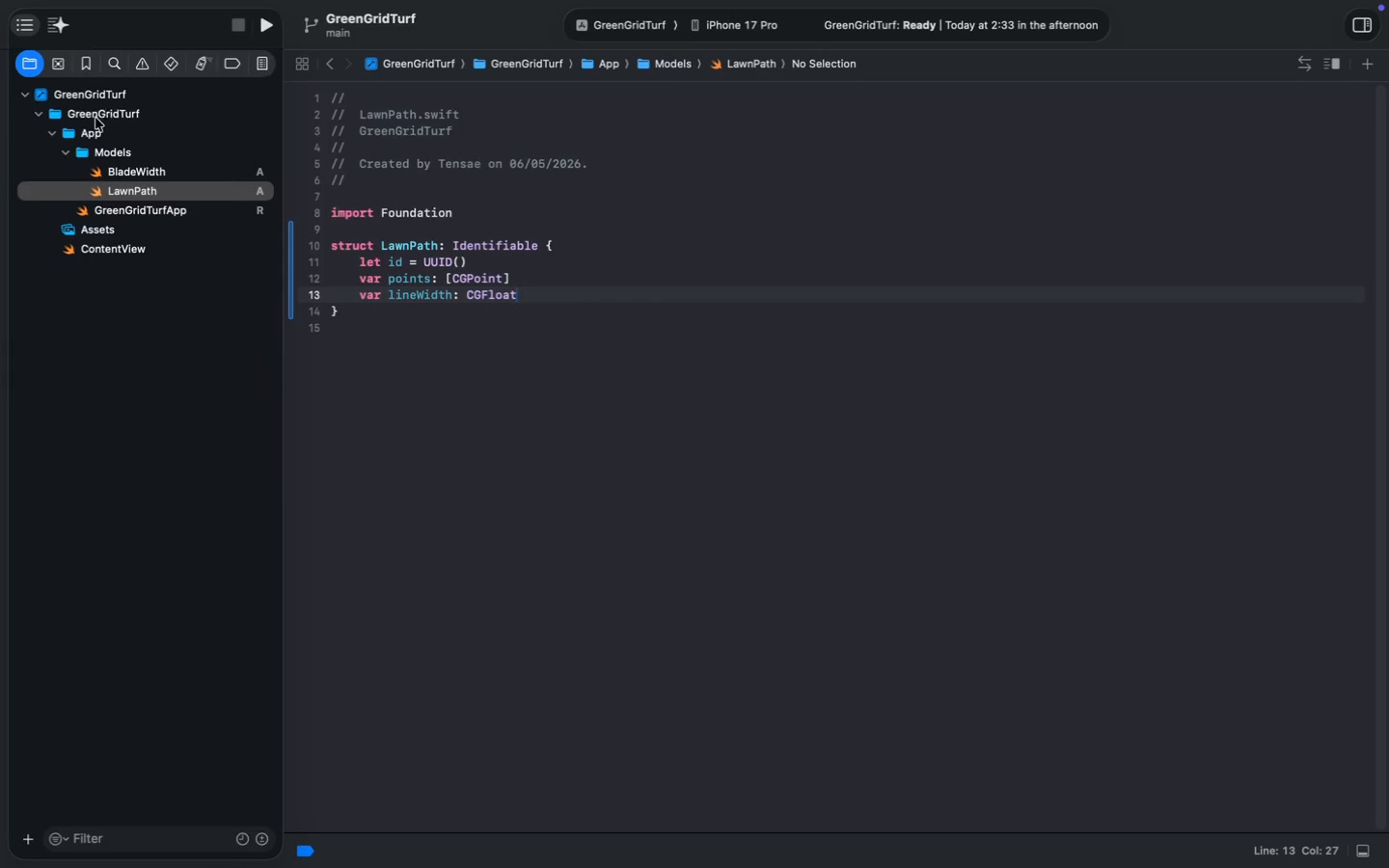 
key(Escape)
 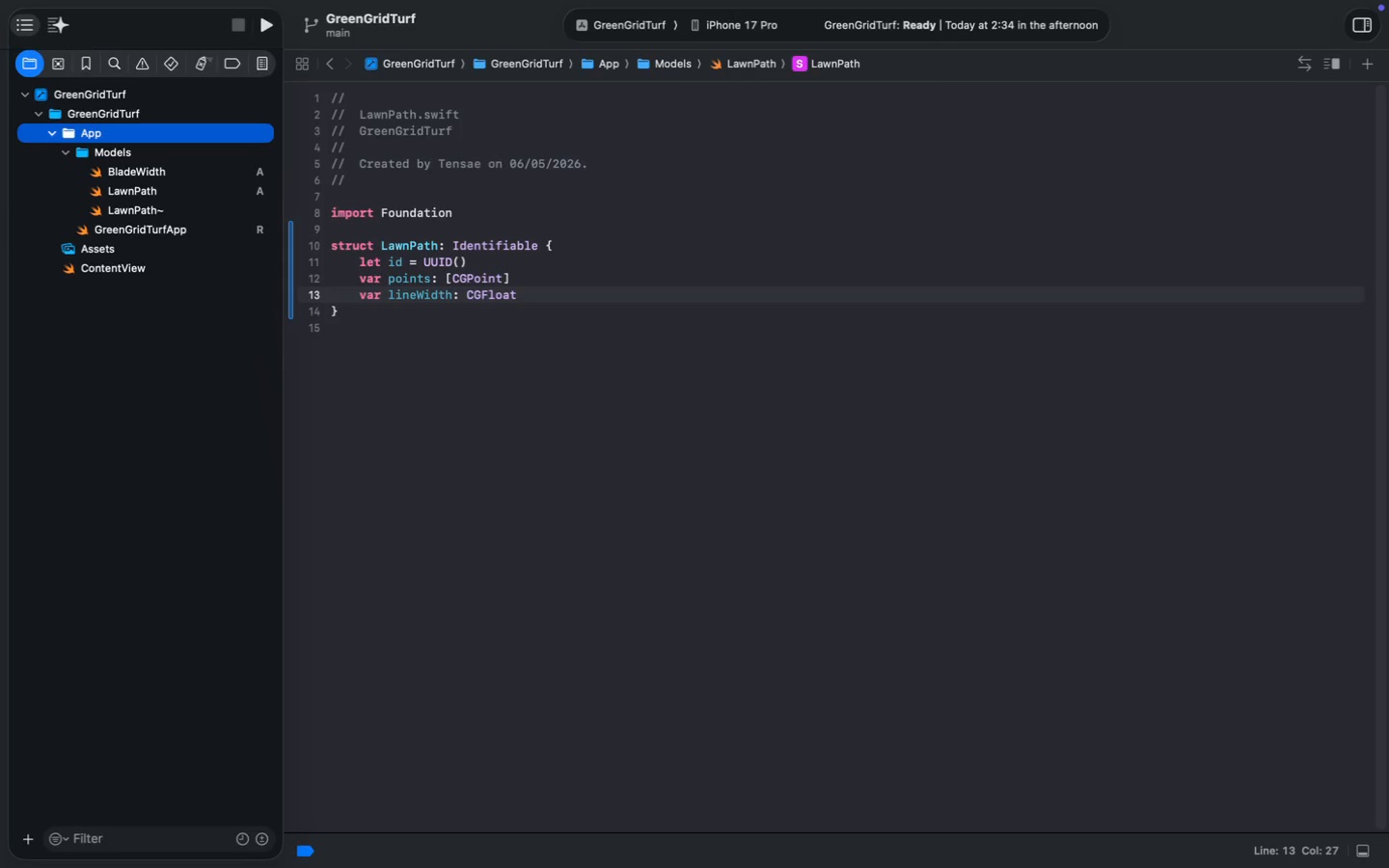 
key(Alt+Meta+N)
 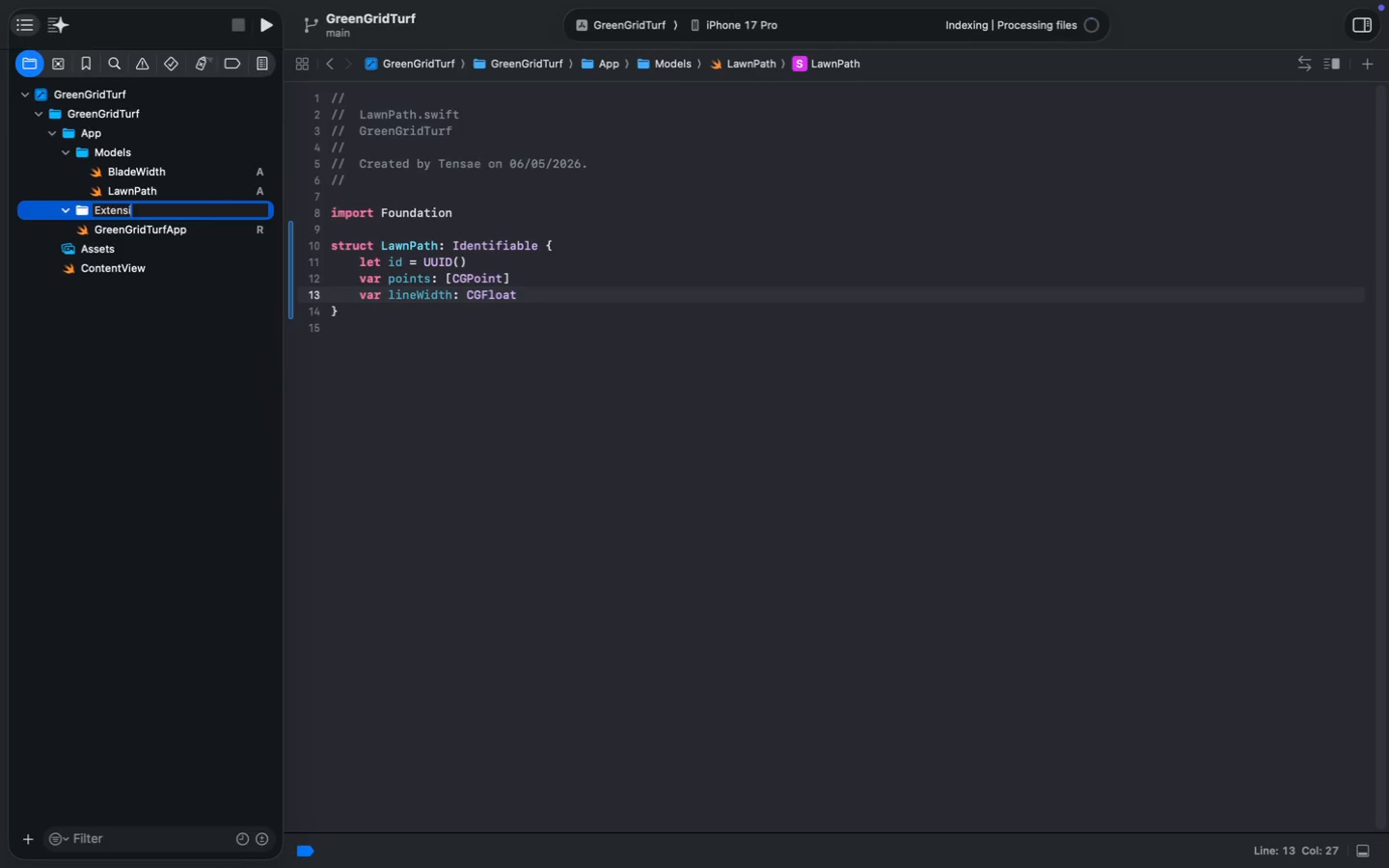 
type(Extensions)
 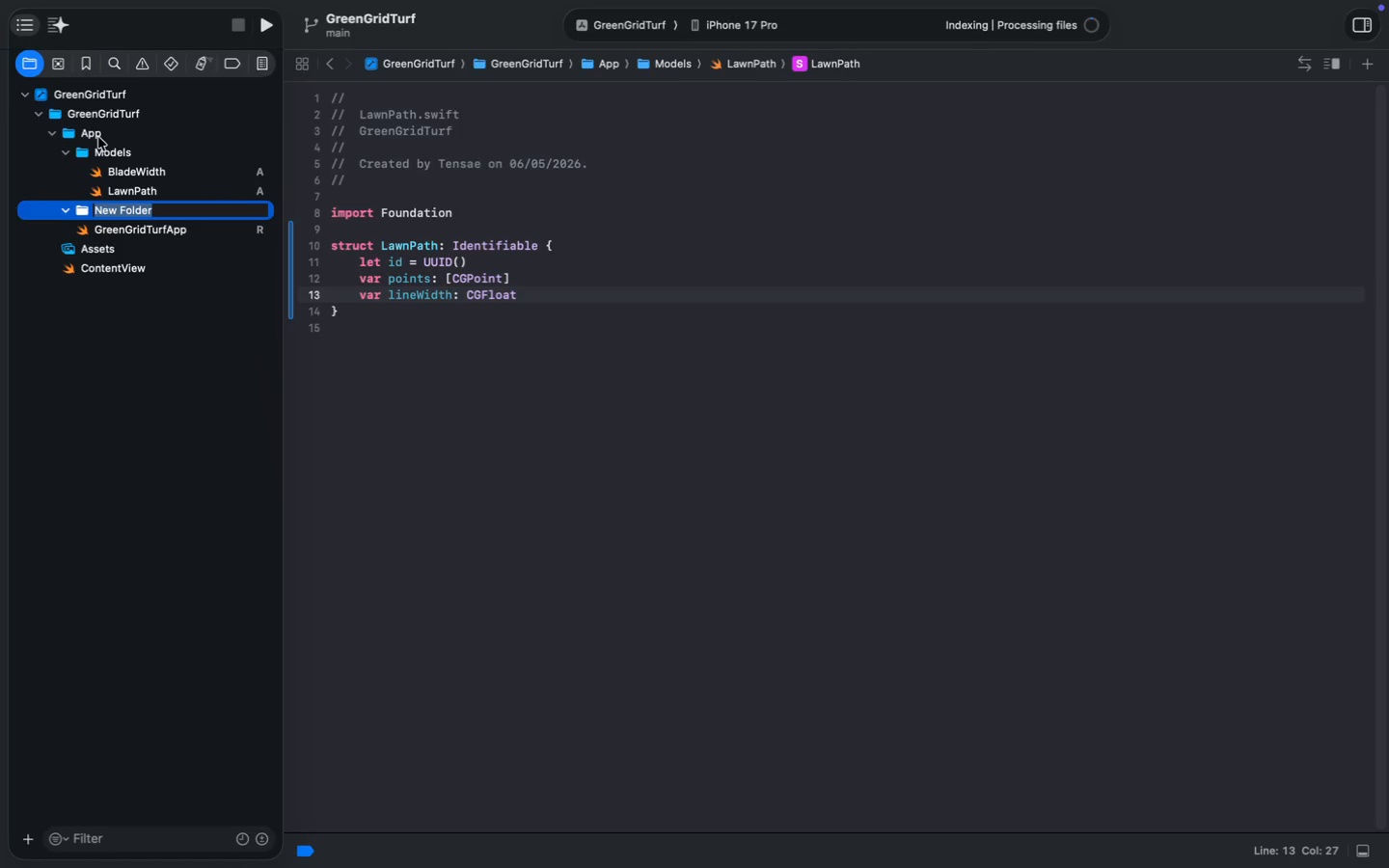 
key(Enter)
 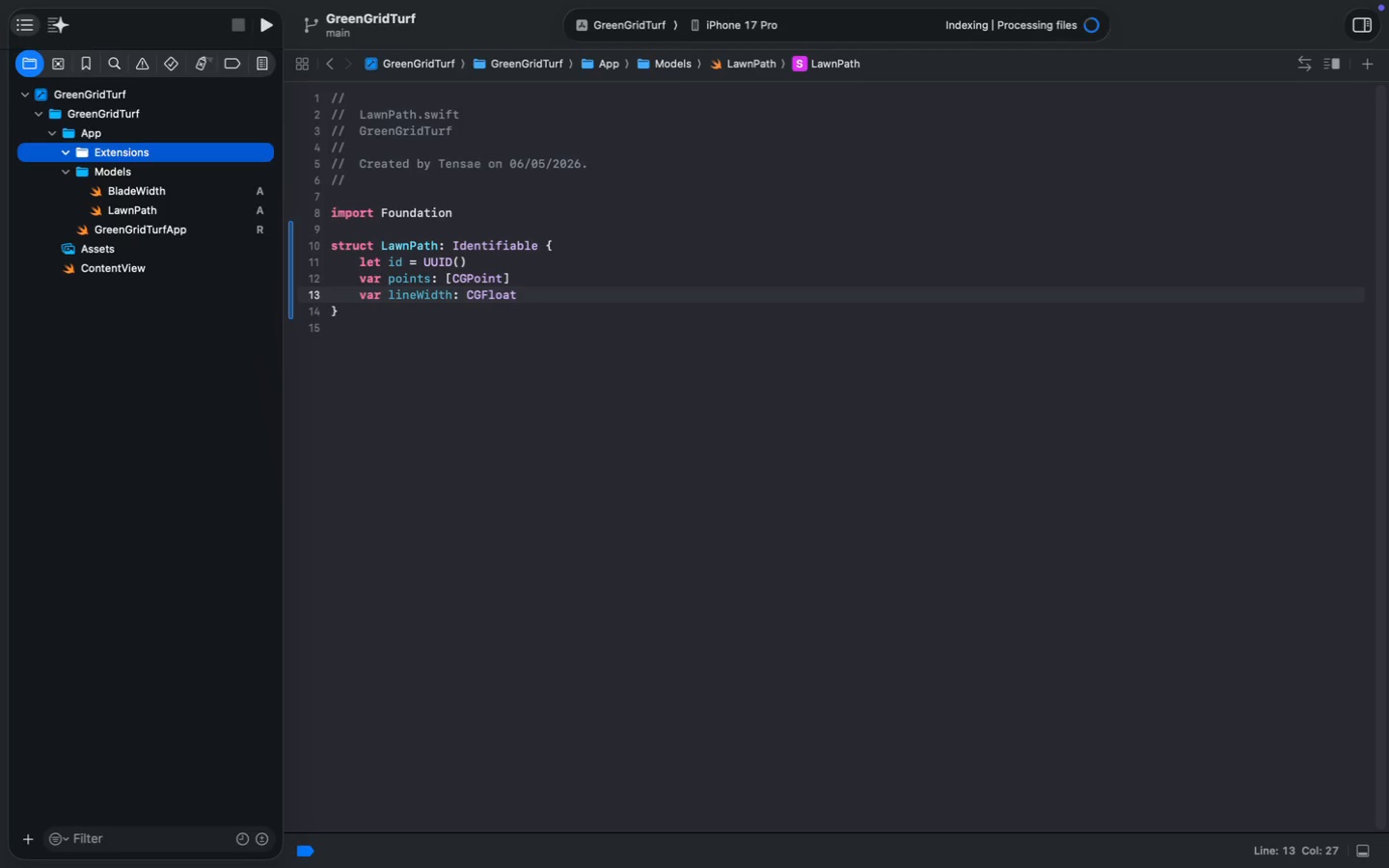 
key(Meta+N)
 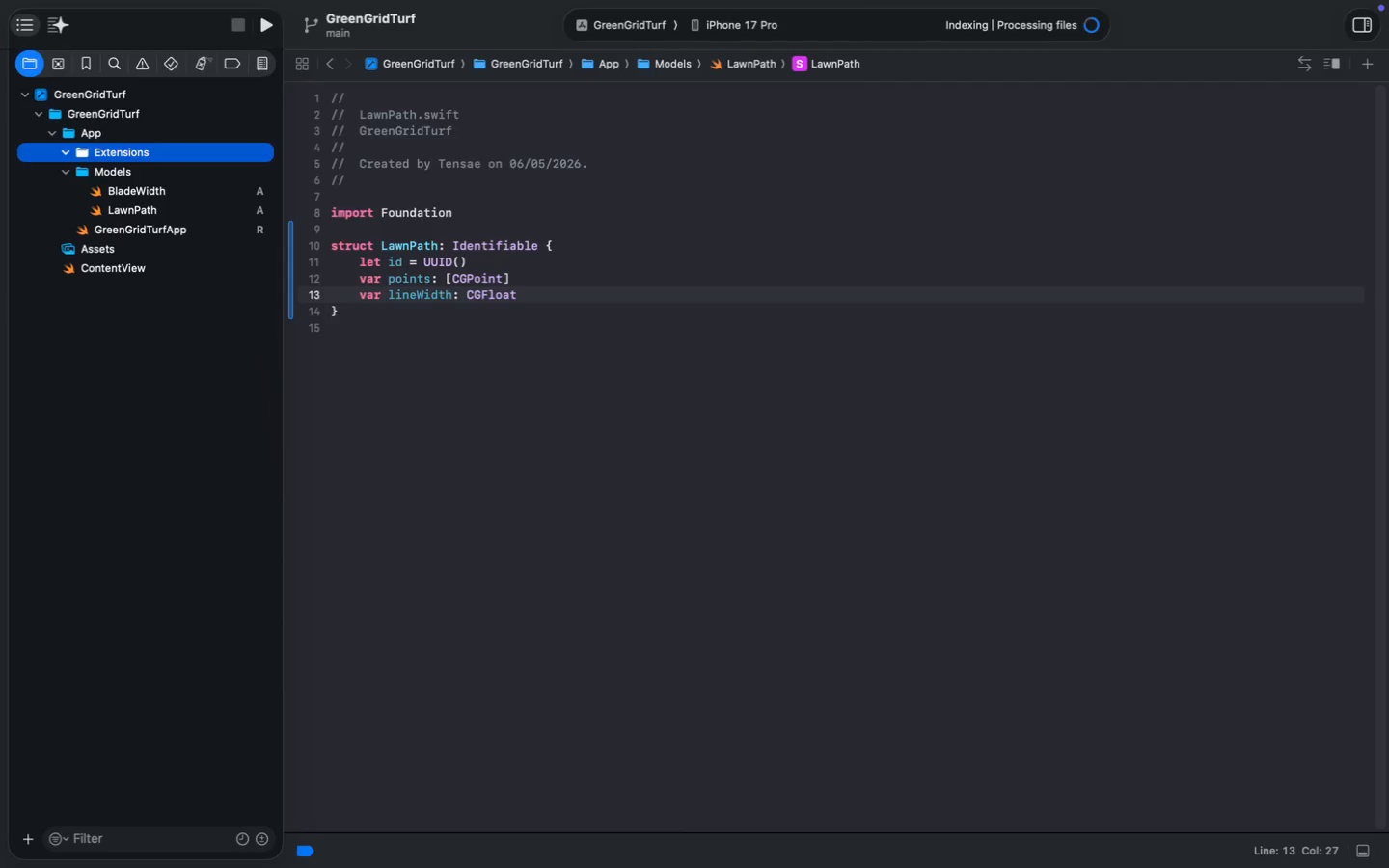 
key(Shift+ShiftLeft)
 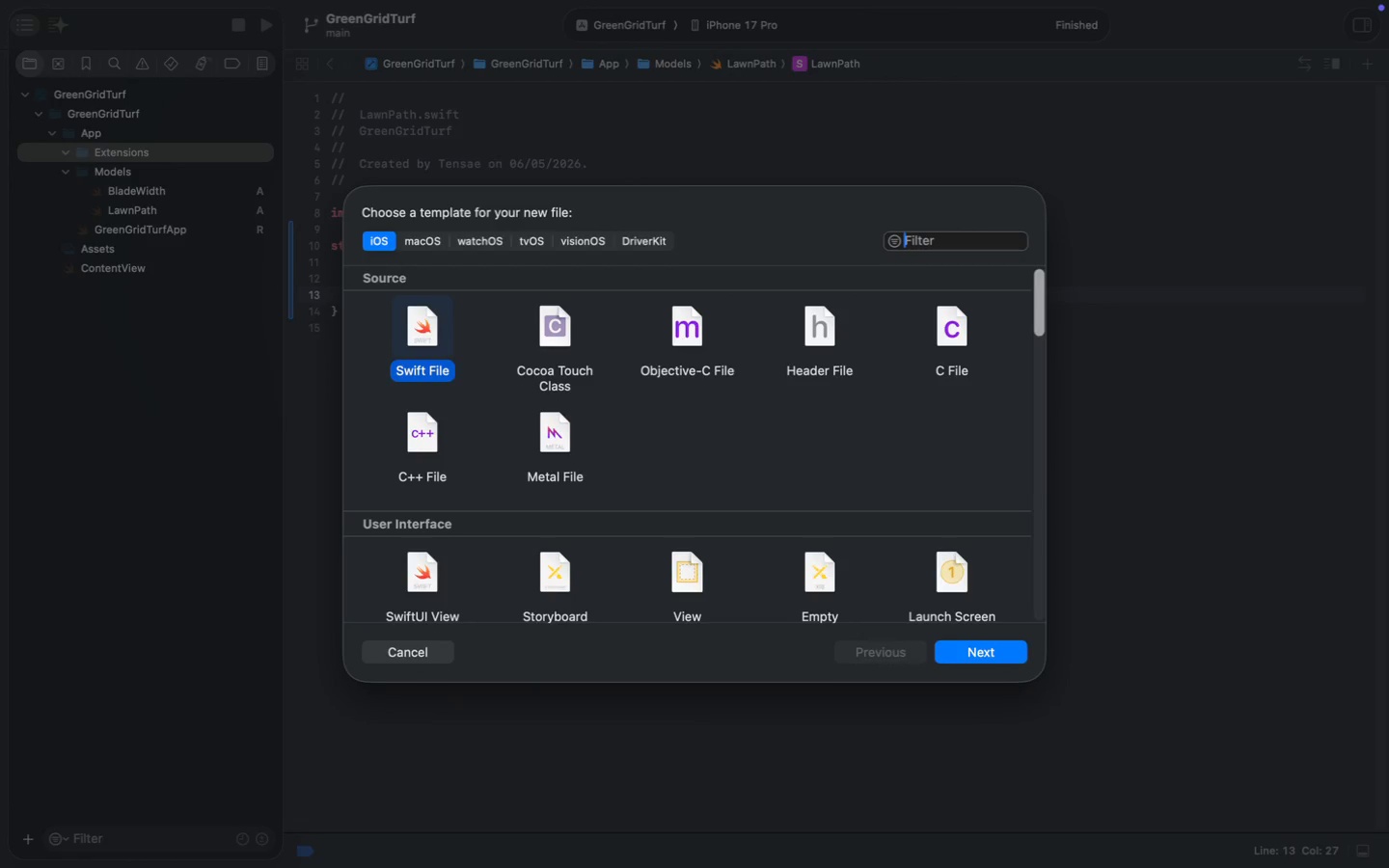 
key(Enter)
 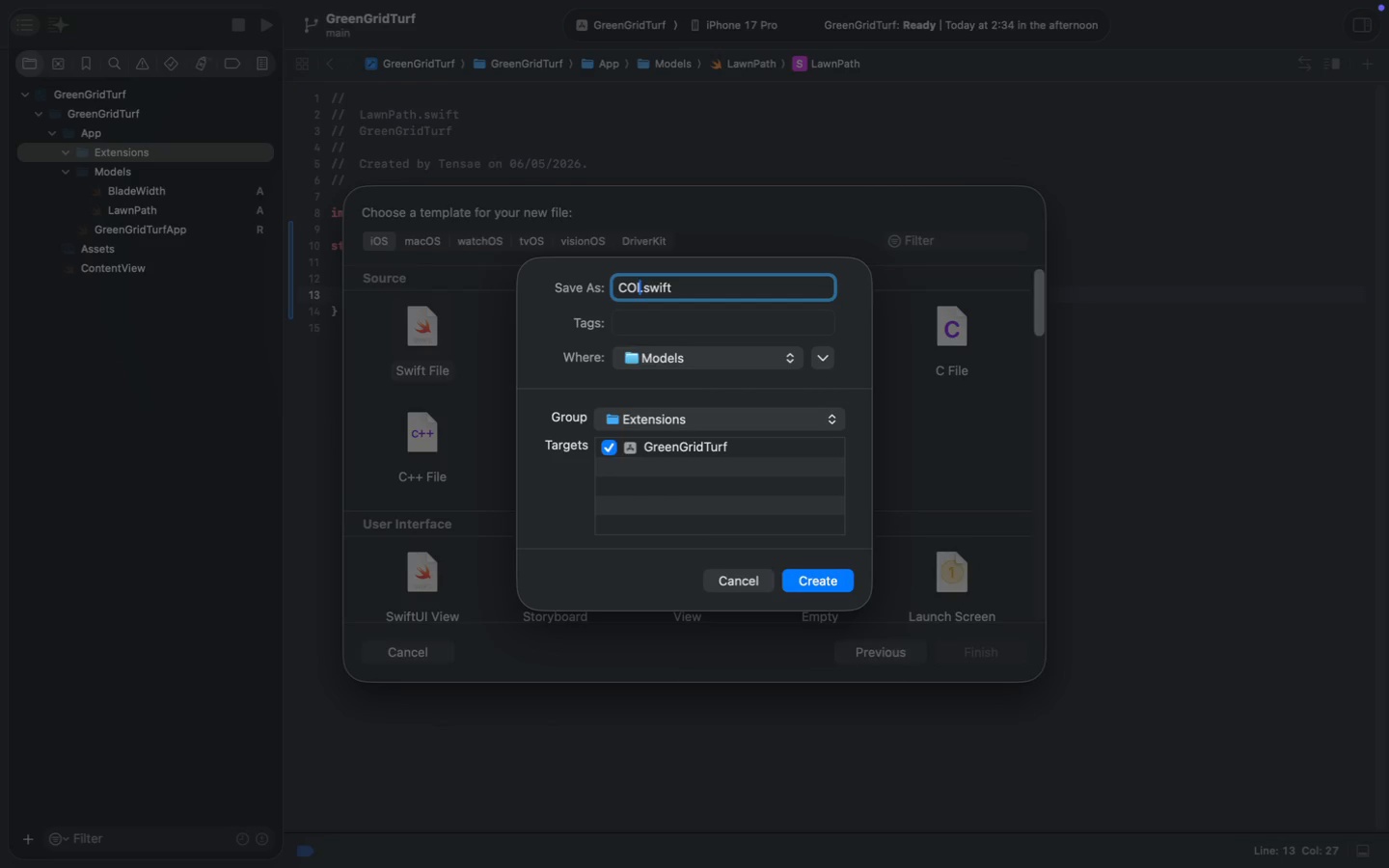 
type(COlor)
key(Backspace)
key(Backspace)
key(Backspace)
key(Backspace)
type(oolo)
key(Backspace)
key(Backspace)
key(Backspace)
type(lor+Theme)
 